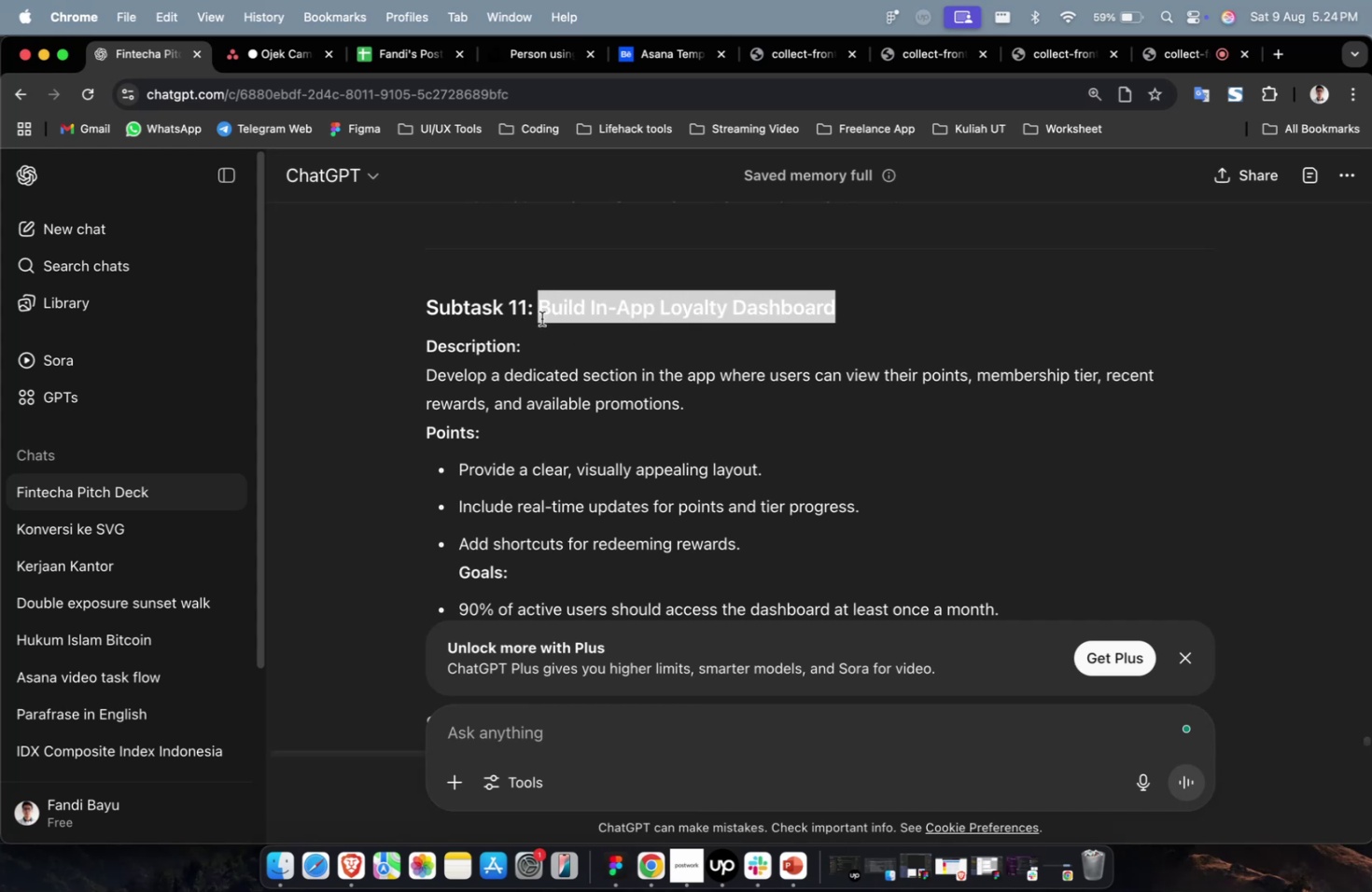 
key(Meta+C)
 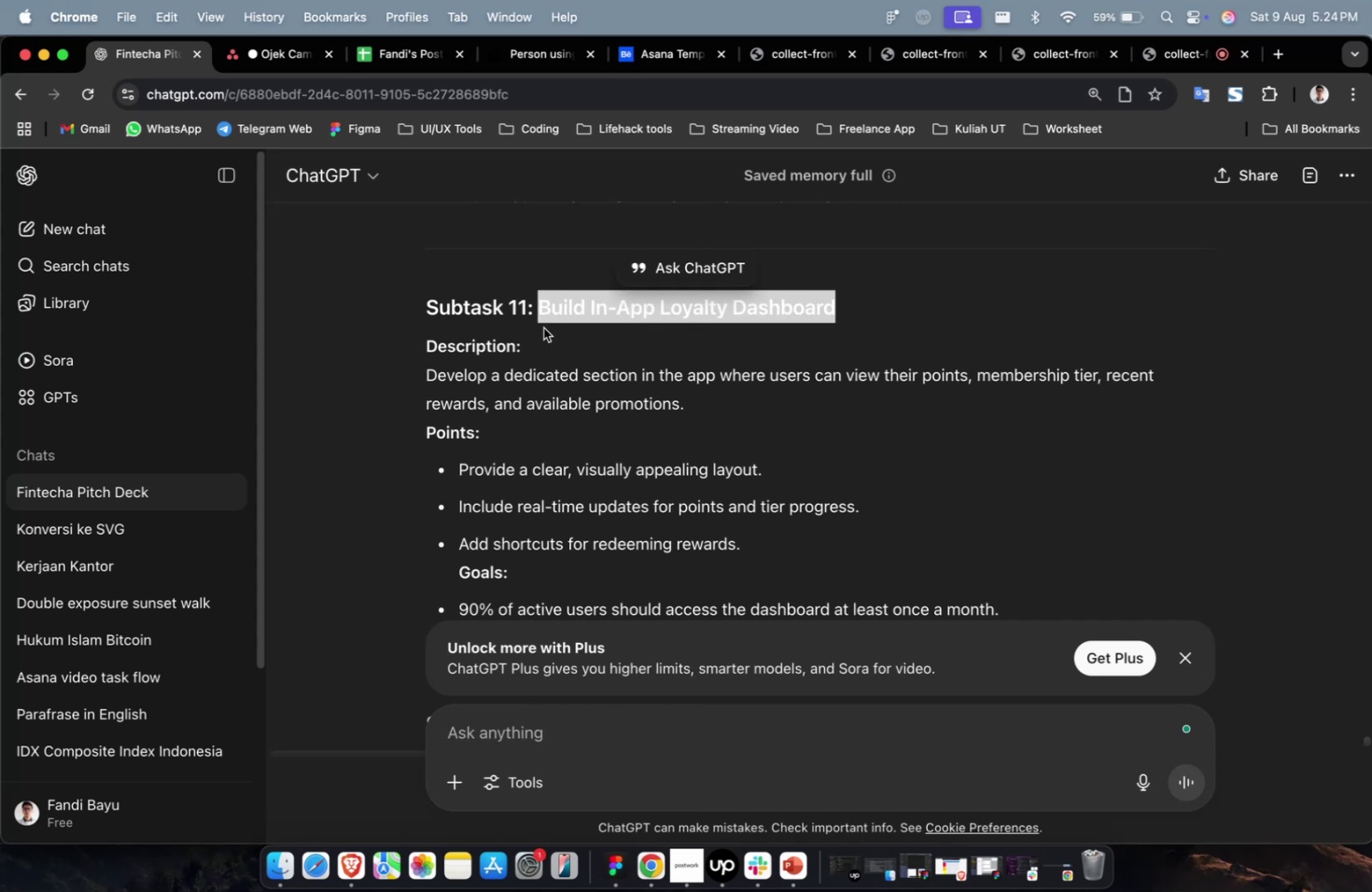 
key(Meta+C)
 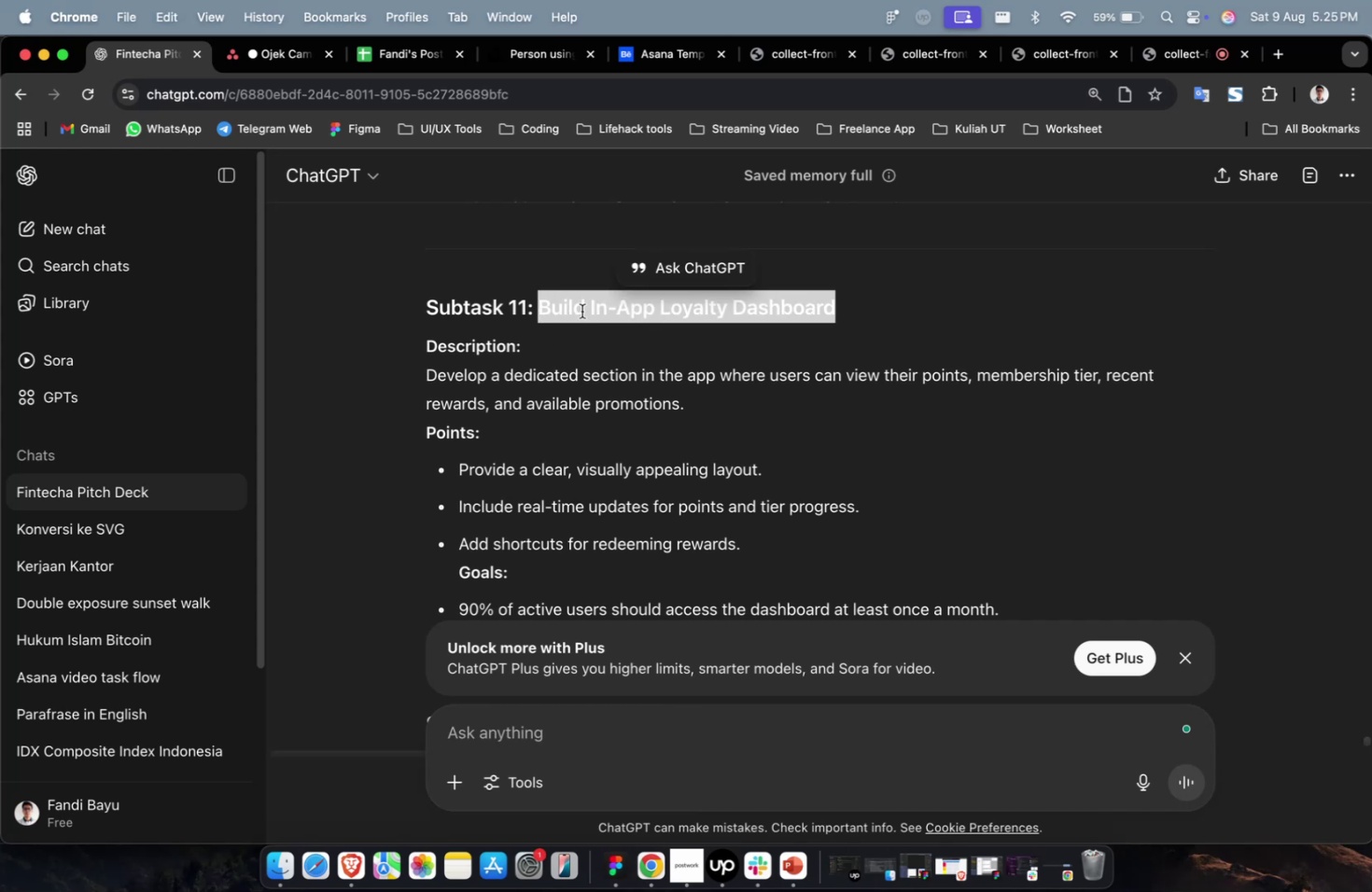 
key(Meta+CommandLeft)
 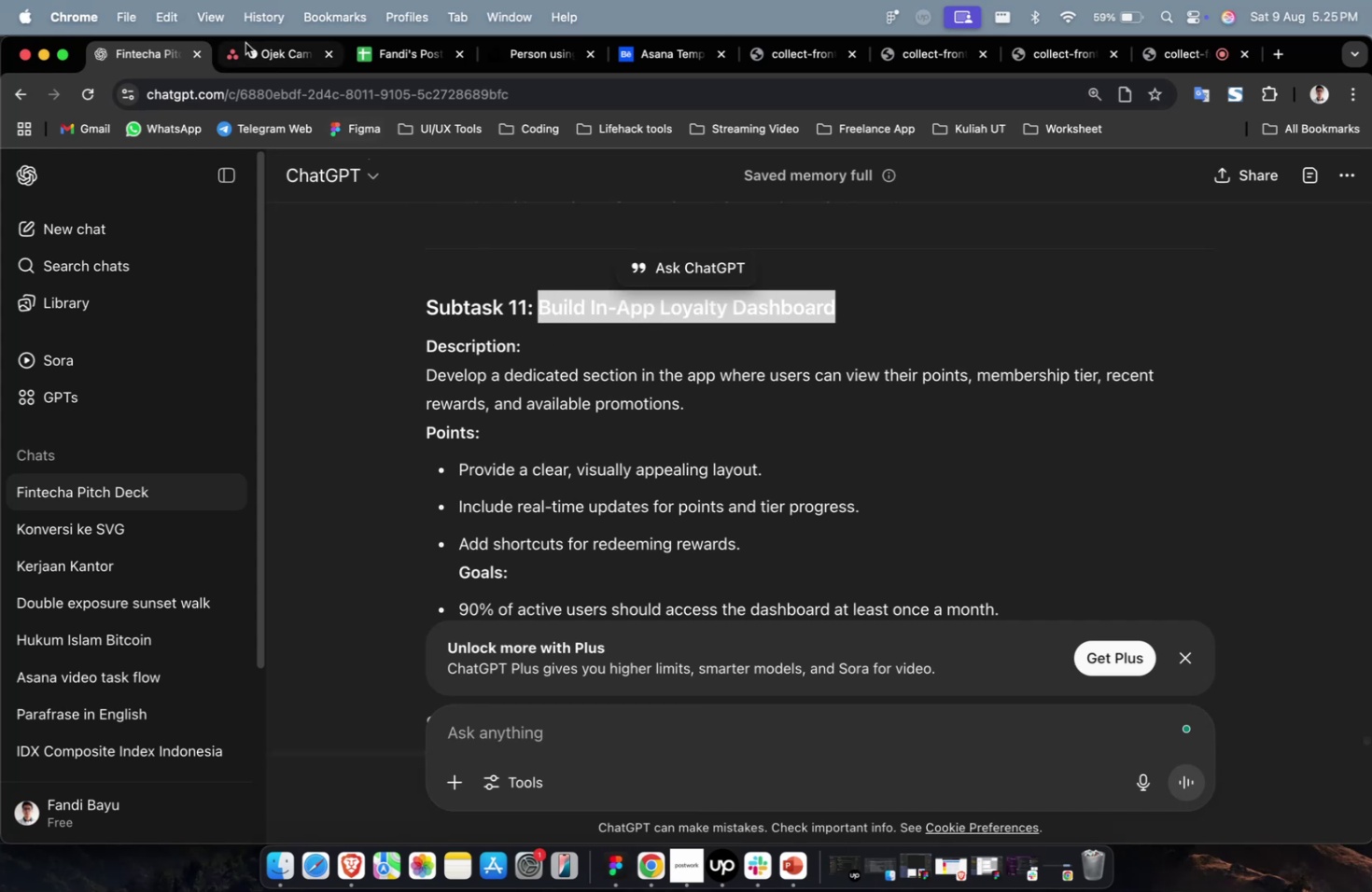 
key(Meta+C)
 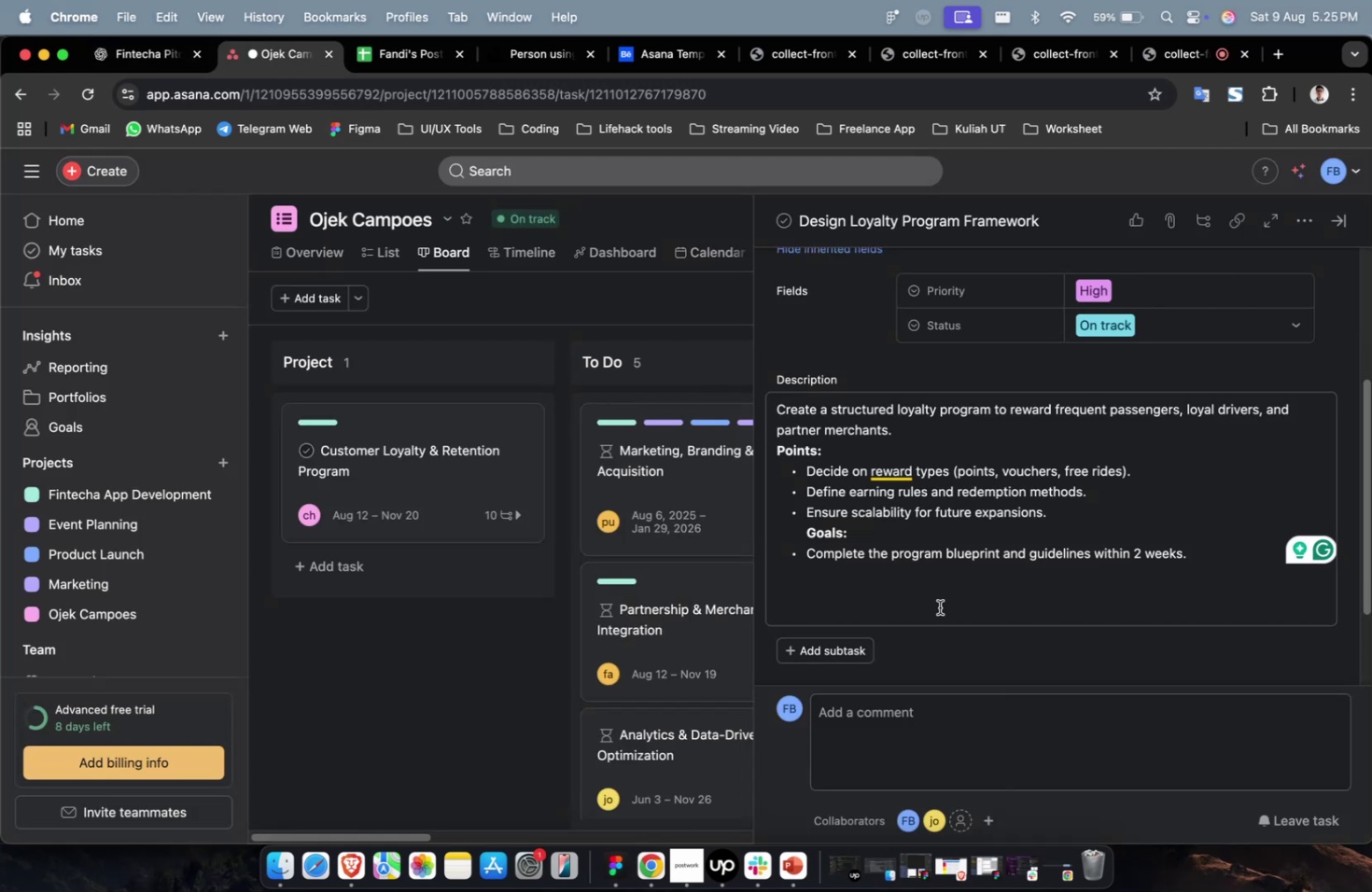 
scroll: coordinate [896, 574], scroll_direction: down, amount: 45.0
 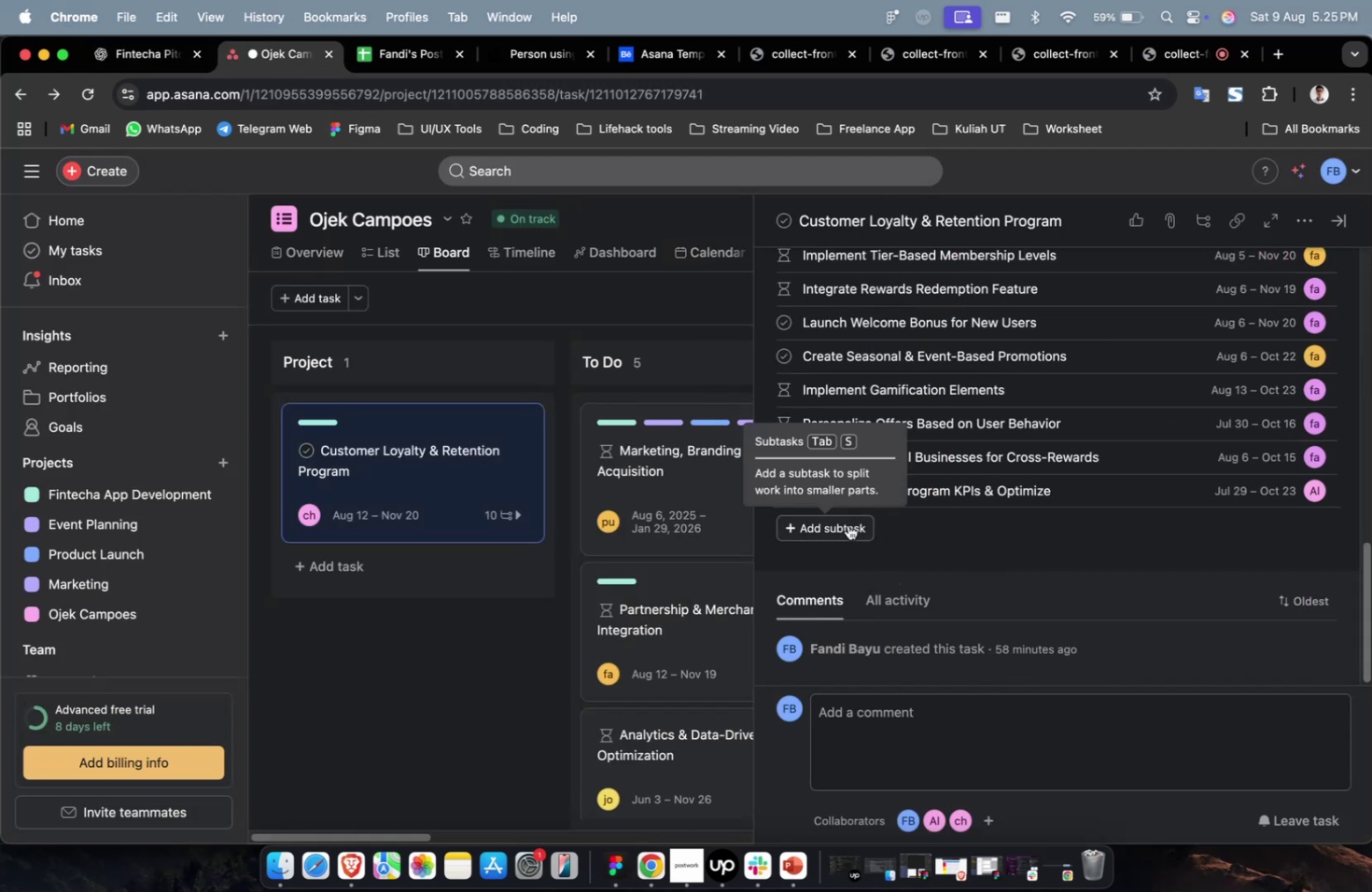 
left_click([847, 523])
 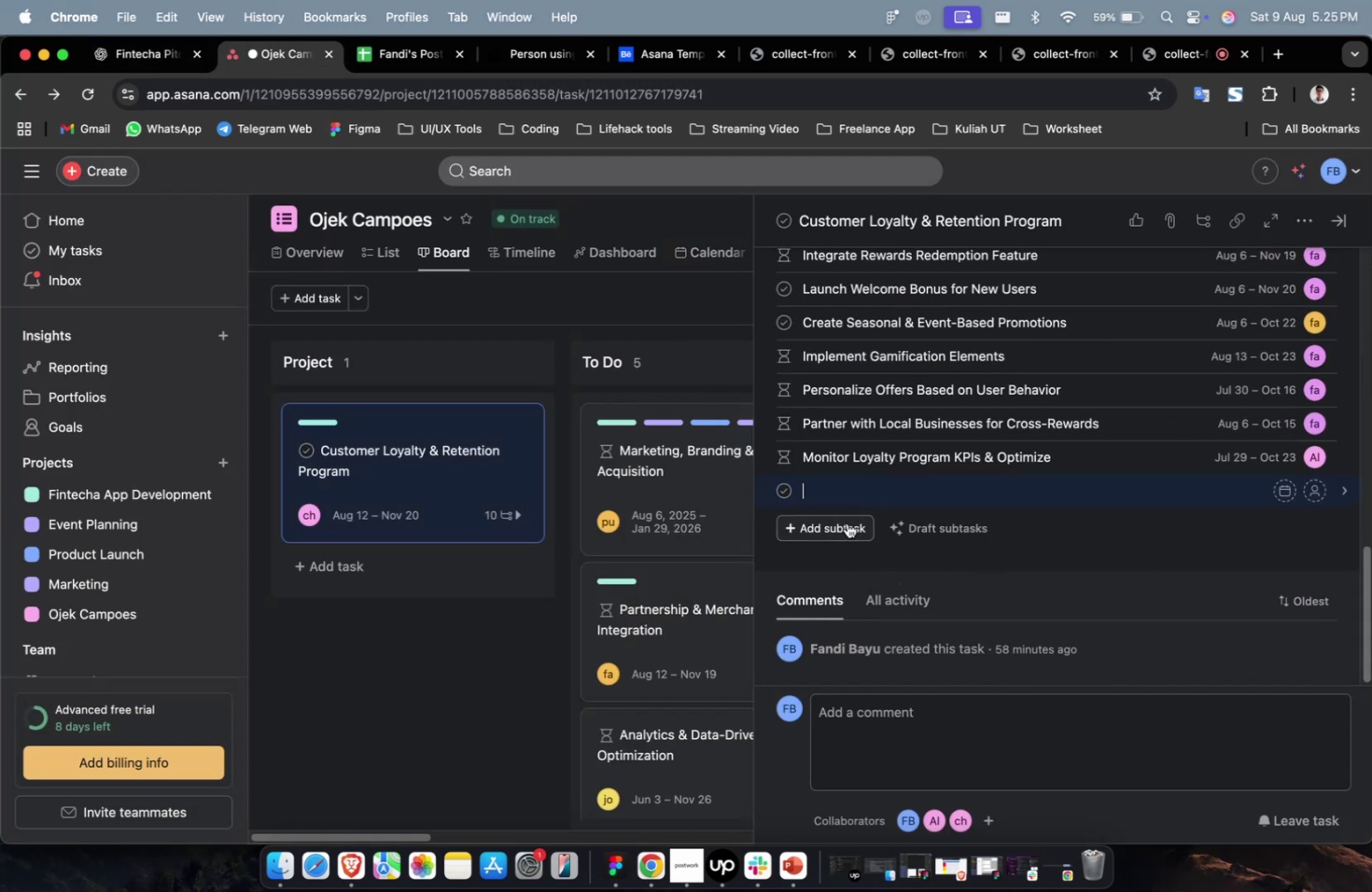 
key(Meta+V)
 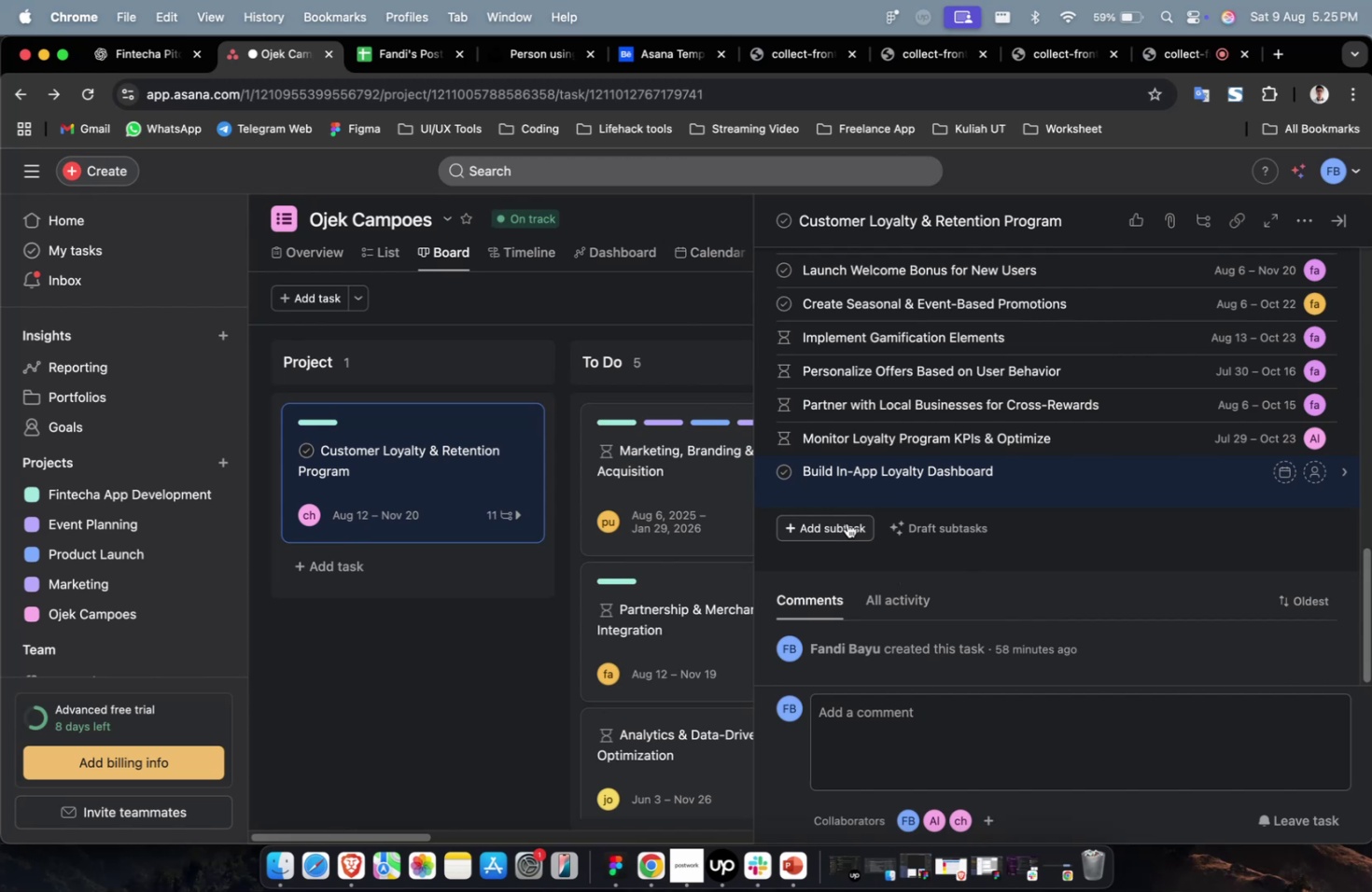 
key(Backspace)
 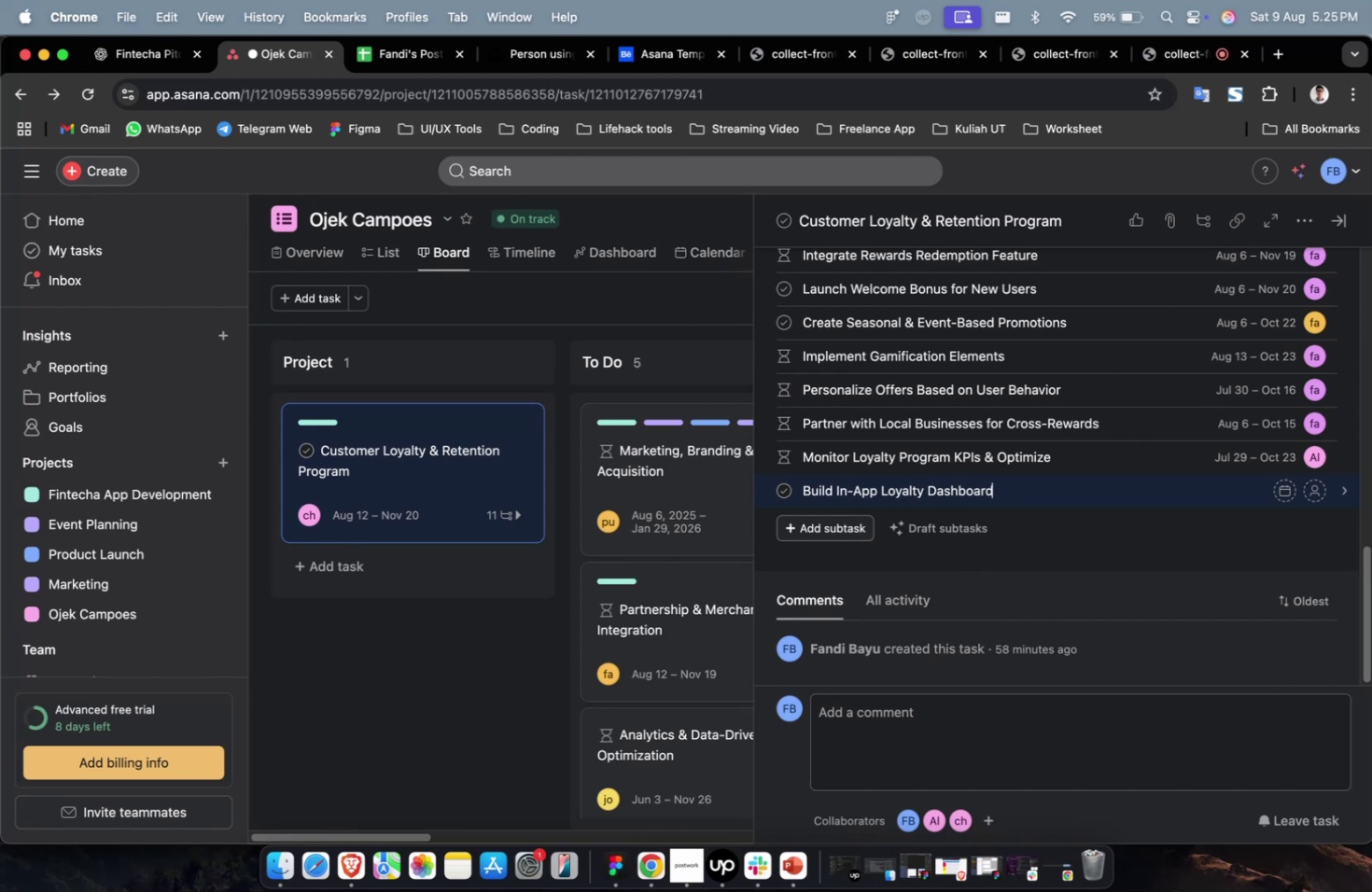 
wait(14.48)
 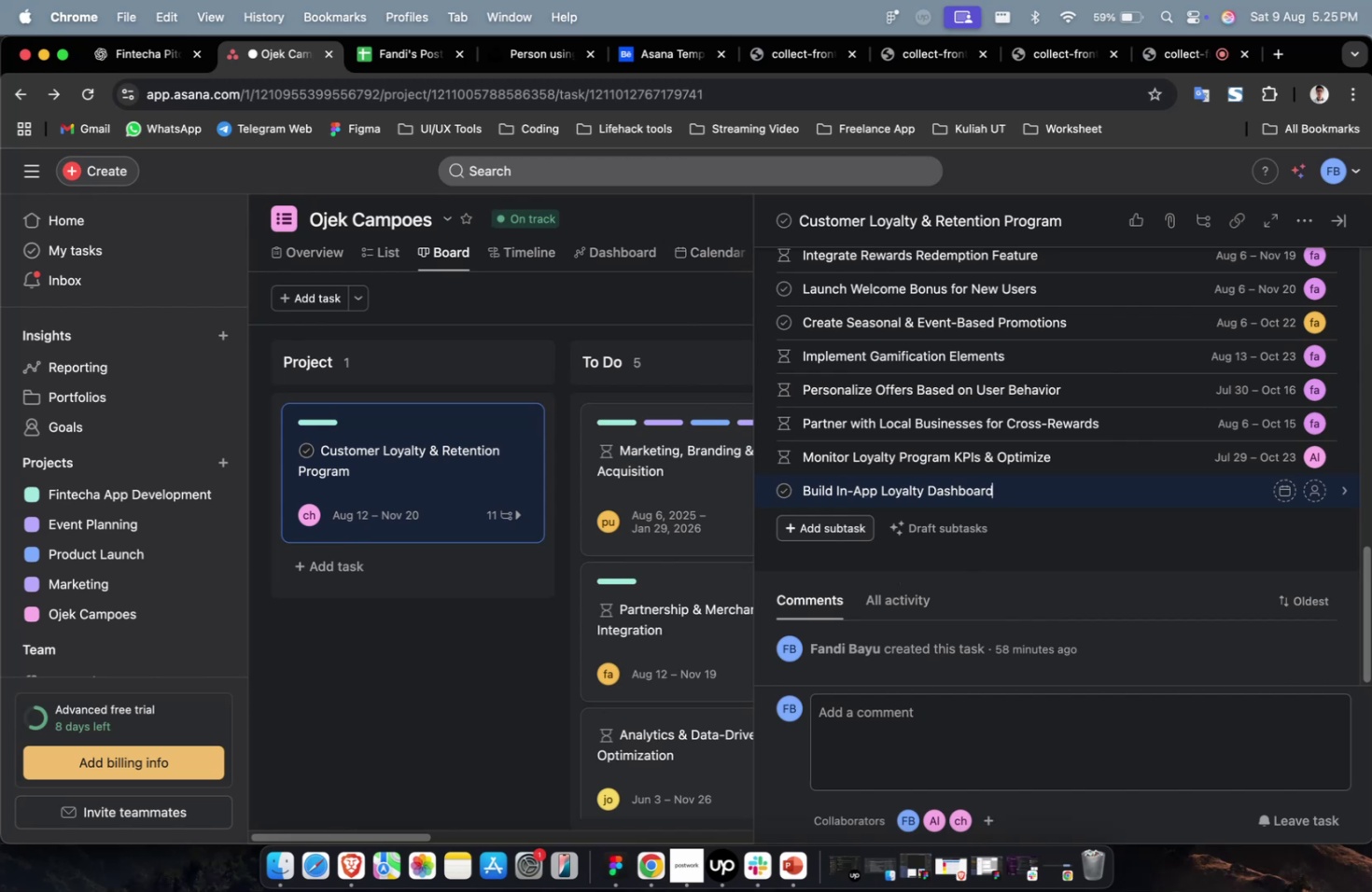 
left_click([859, 534])
 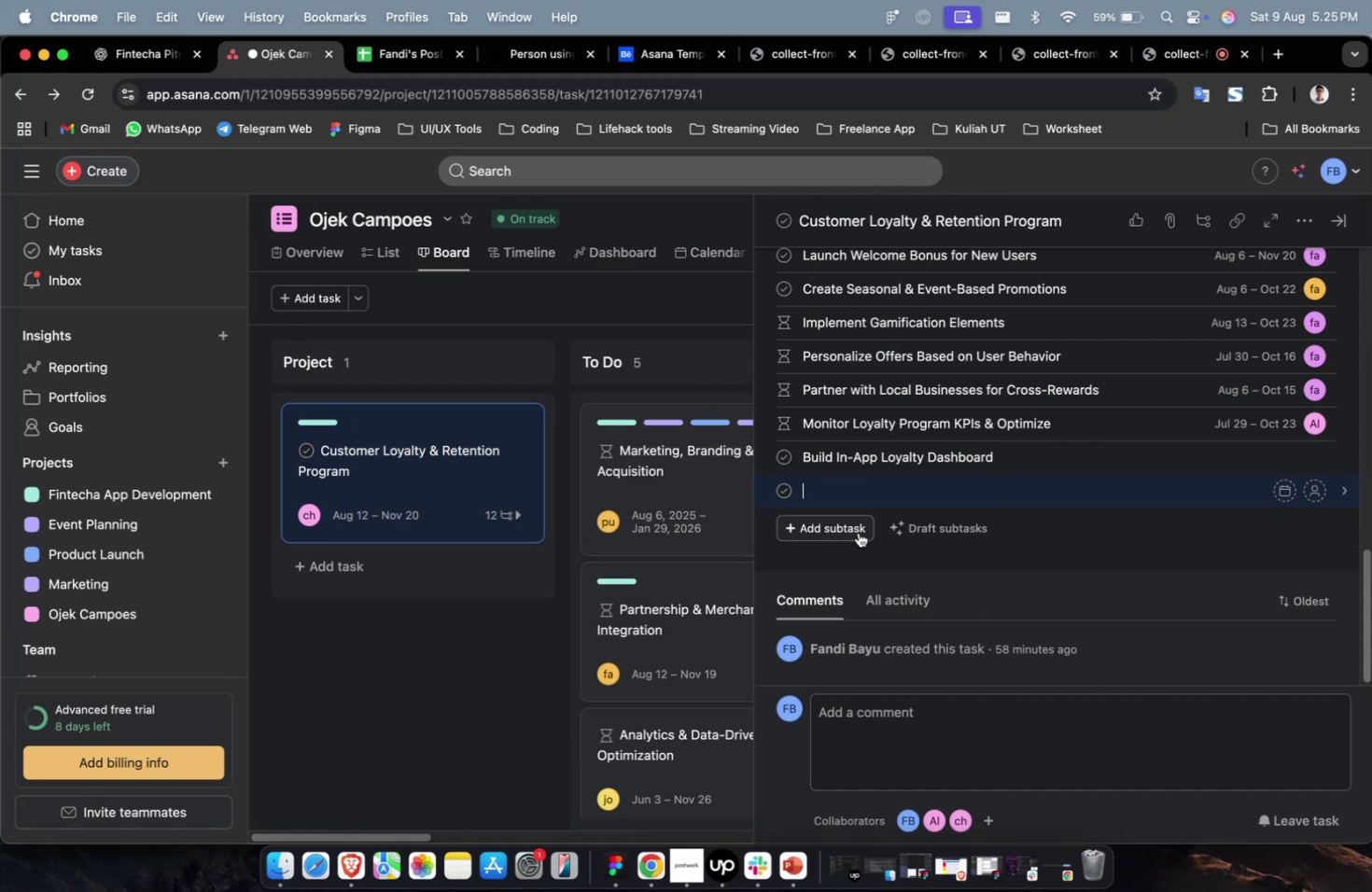 
wait(5.9)
 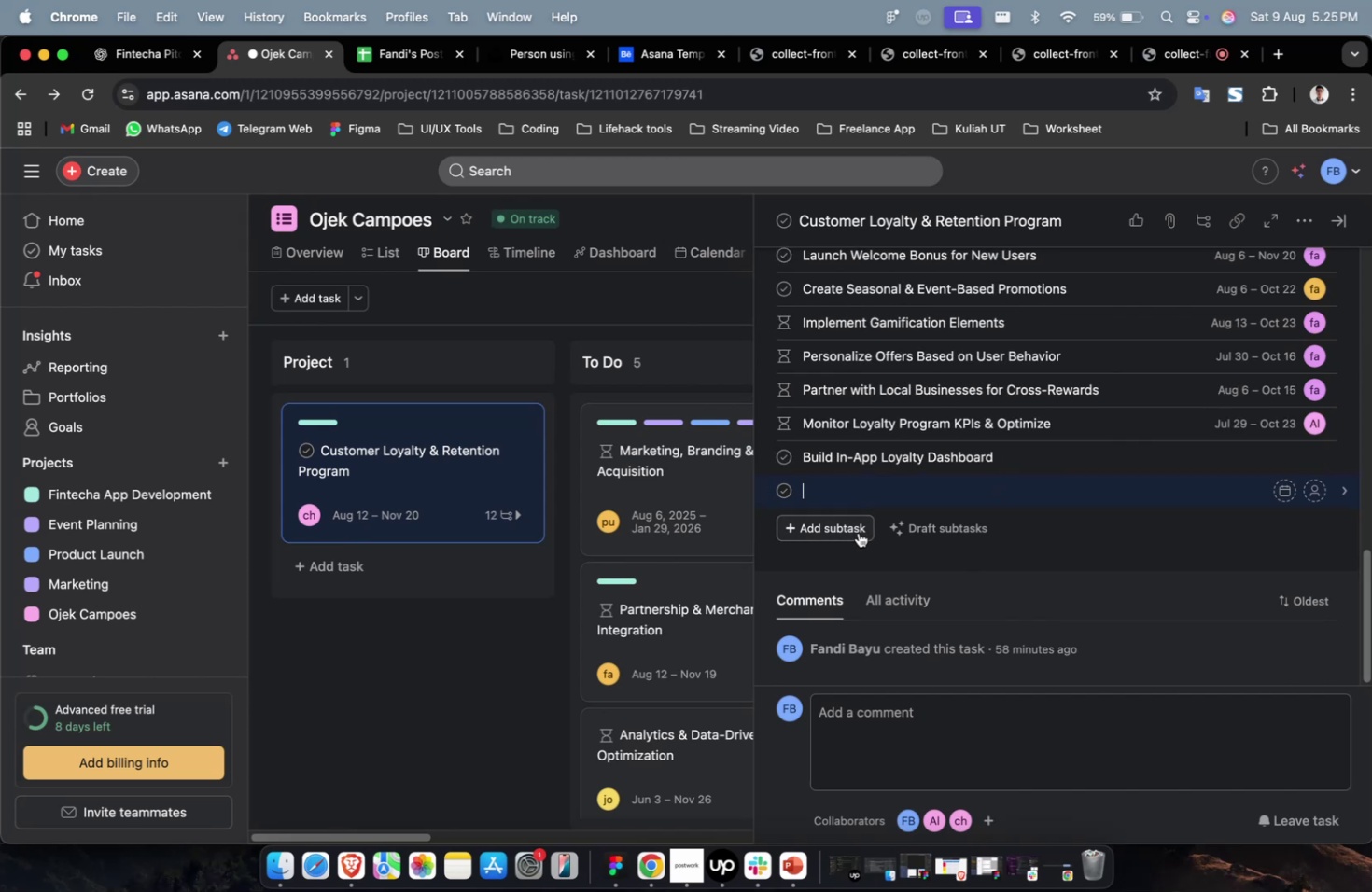 
left_click([159, 48])
 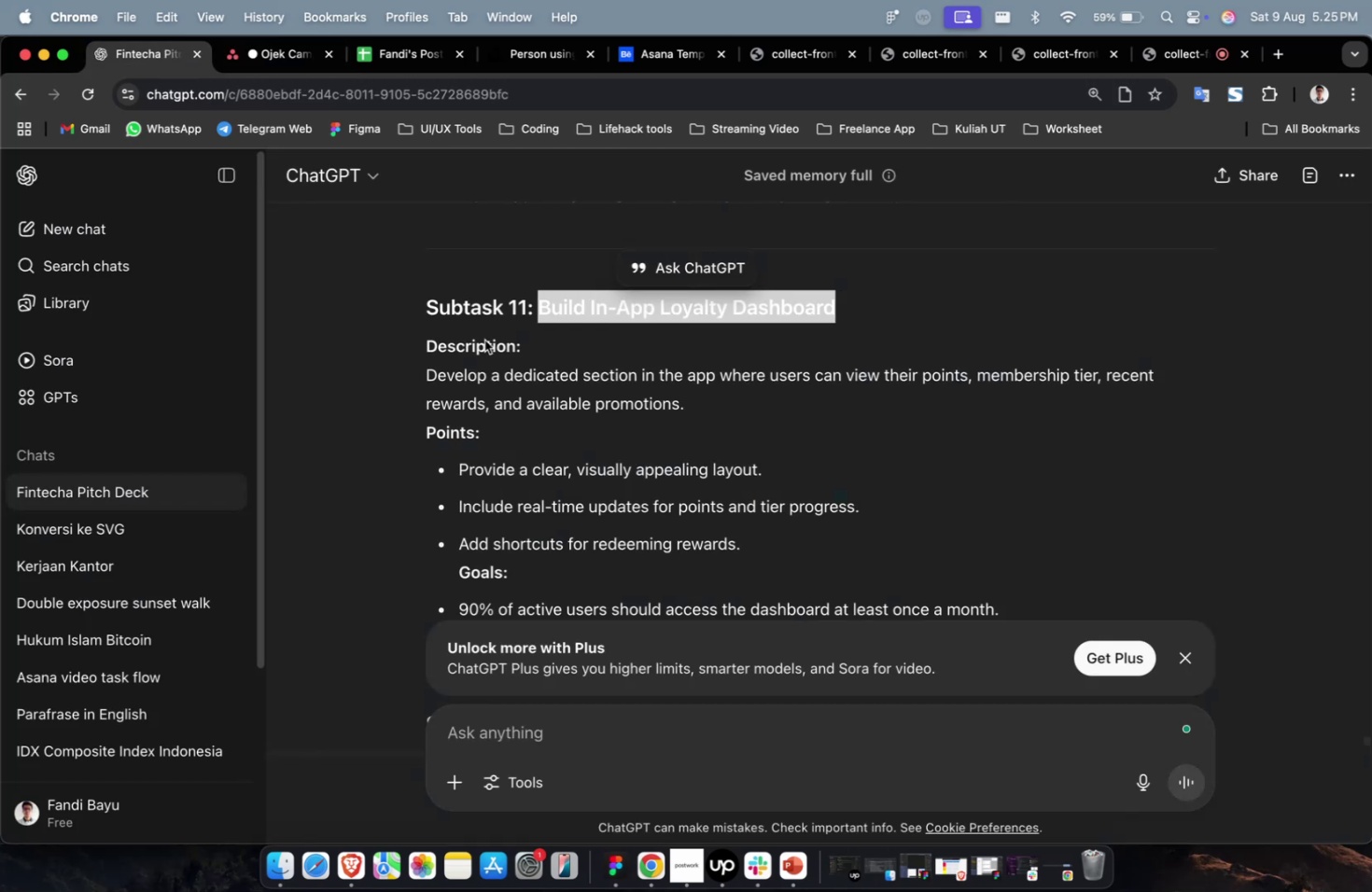 
scroll: coordinate [611, 386], scroll_direction: down, amount: 12.0
 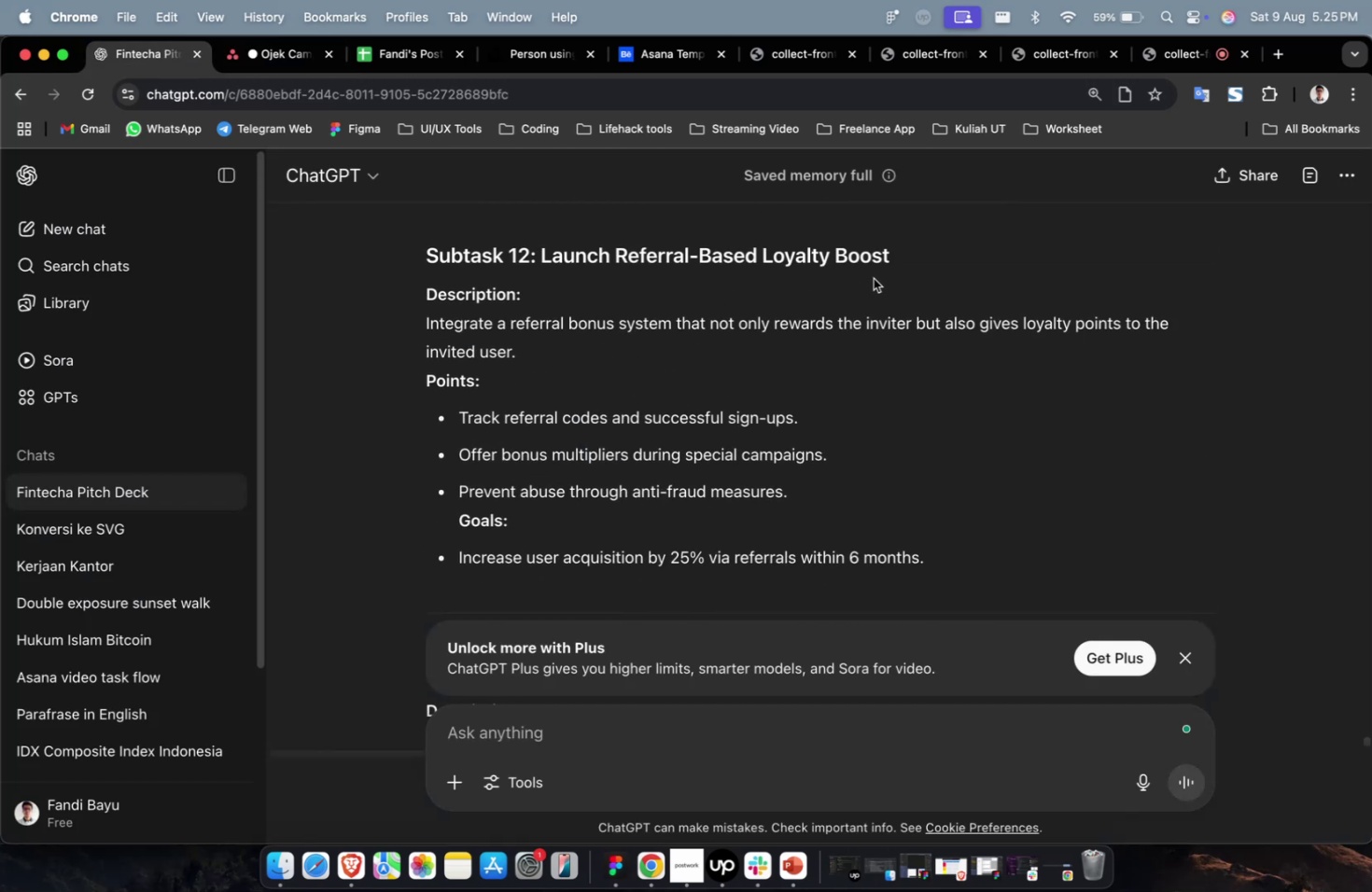 
left_click_drag(start_coordinate=[909, 254], to_coordinate=[539, 266])
 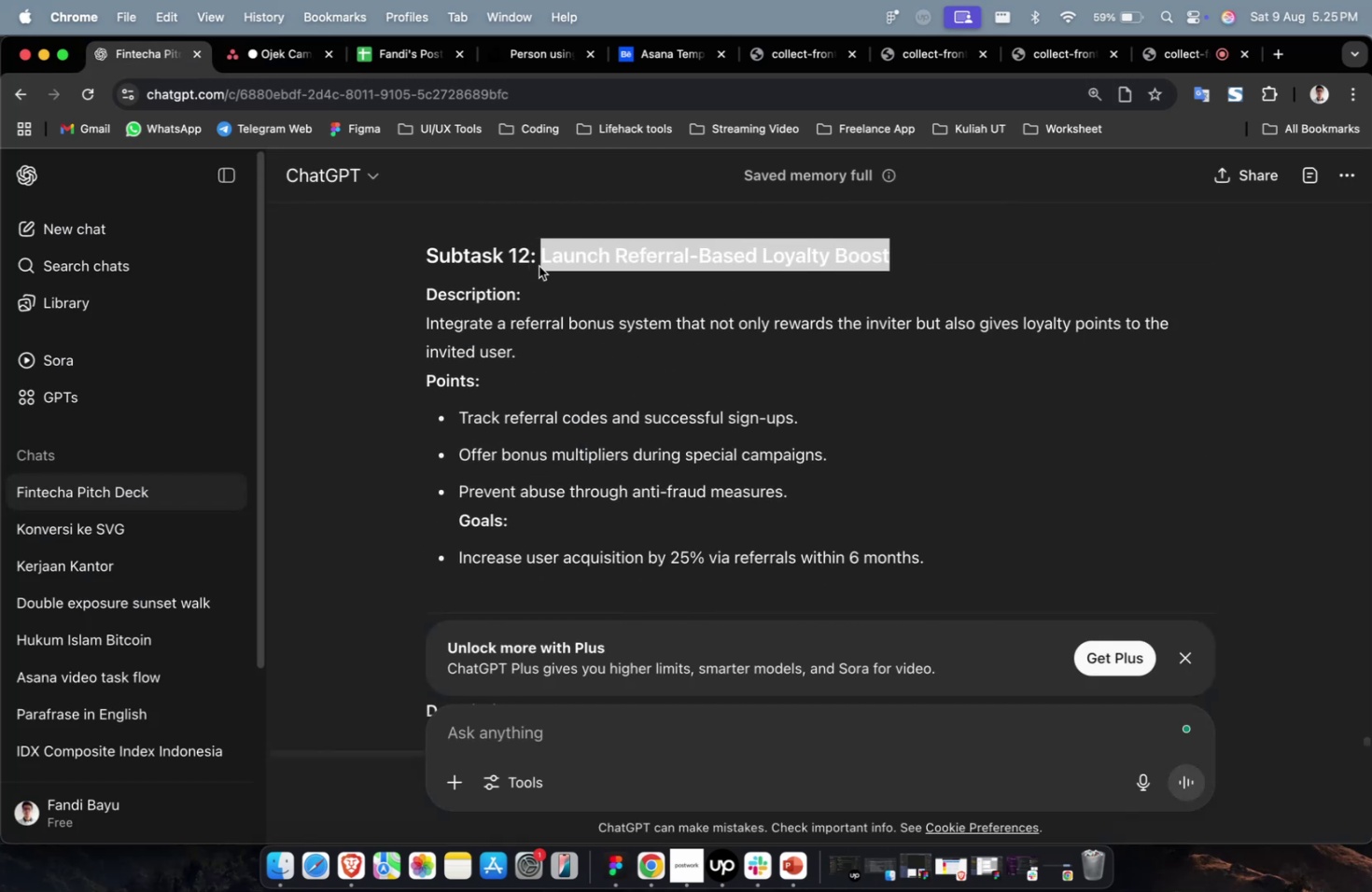 
key(Meta+CommandLeft)
 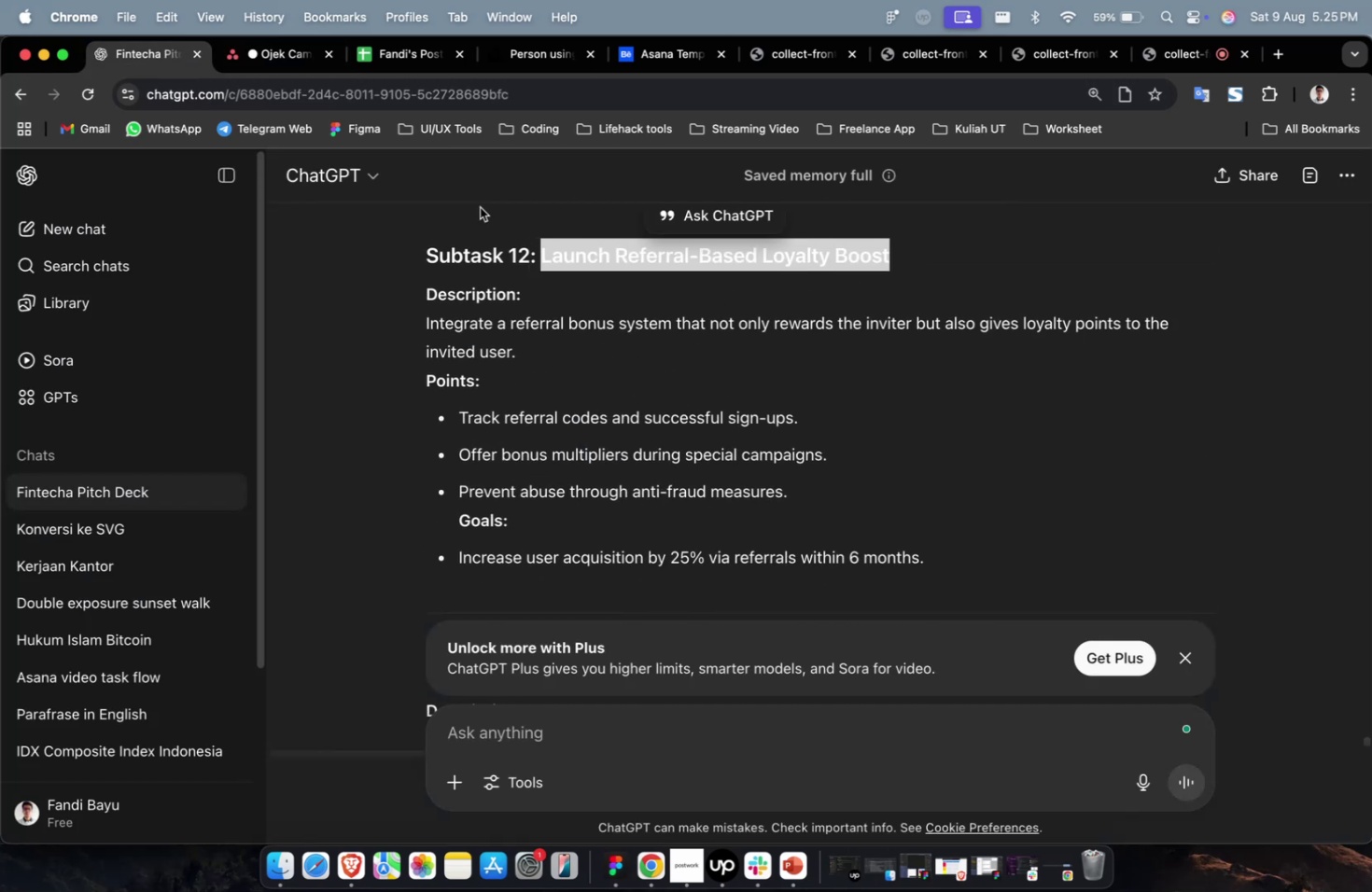 
key(Meta+C)
 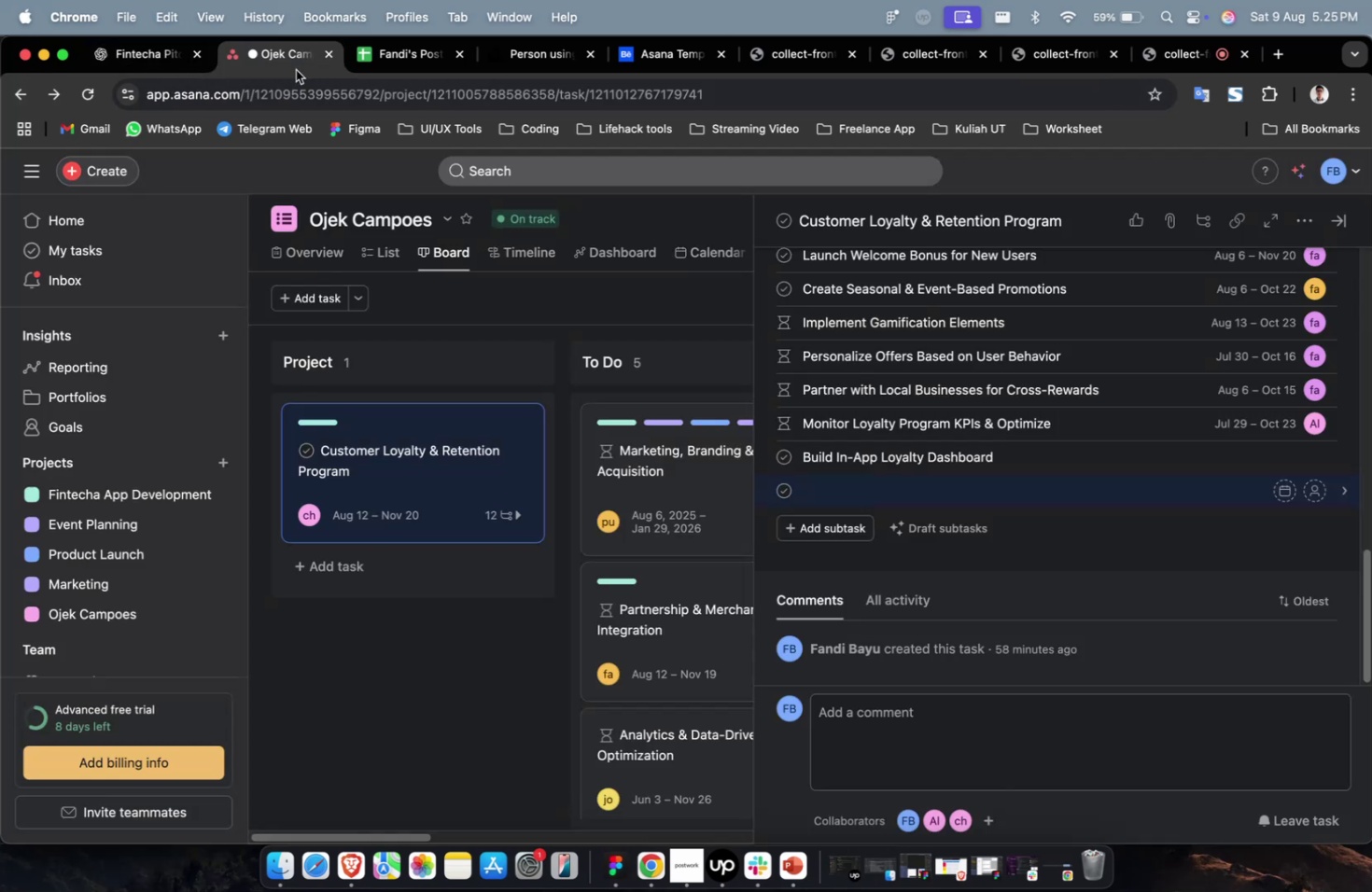 
key(Meta+CommandLeft)
 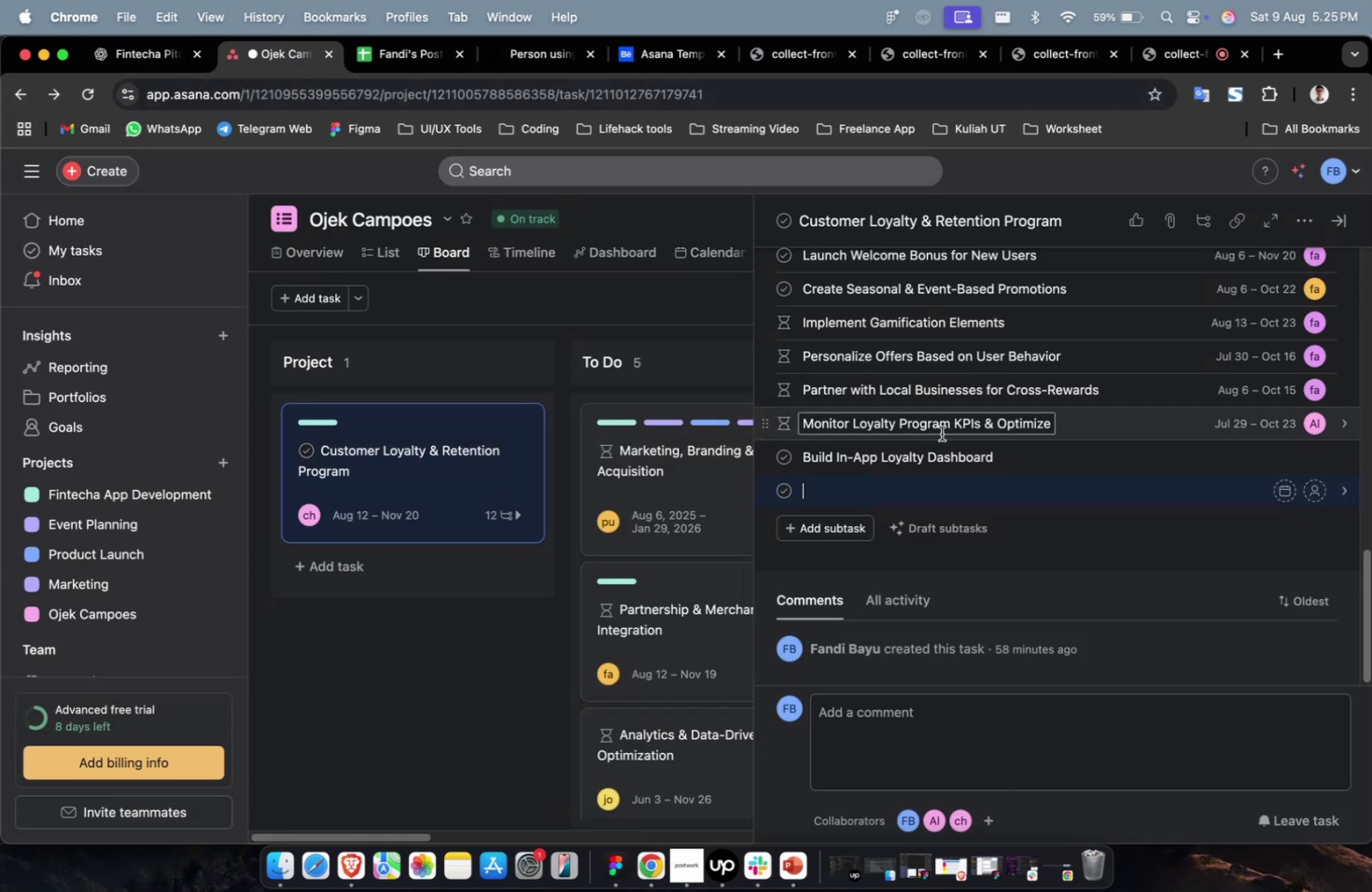 
key(Meta+V)
 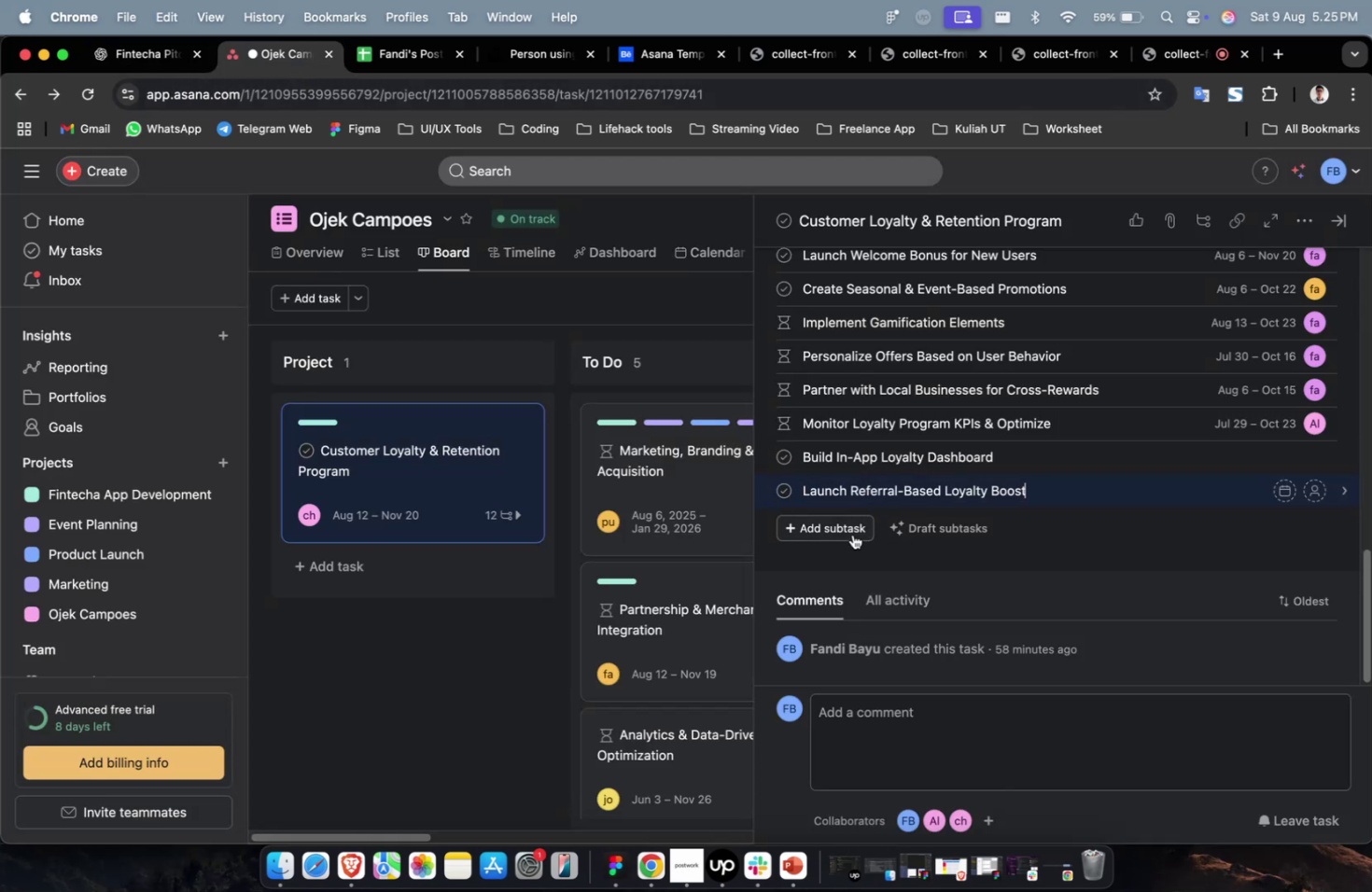 
left_click([837, 527])
 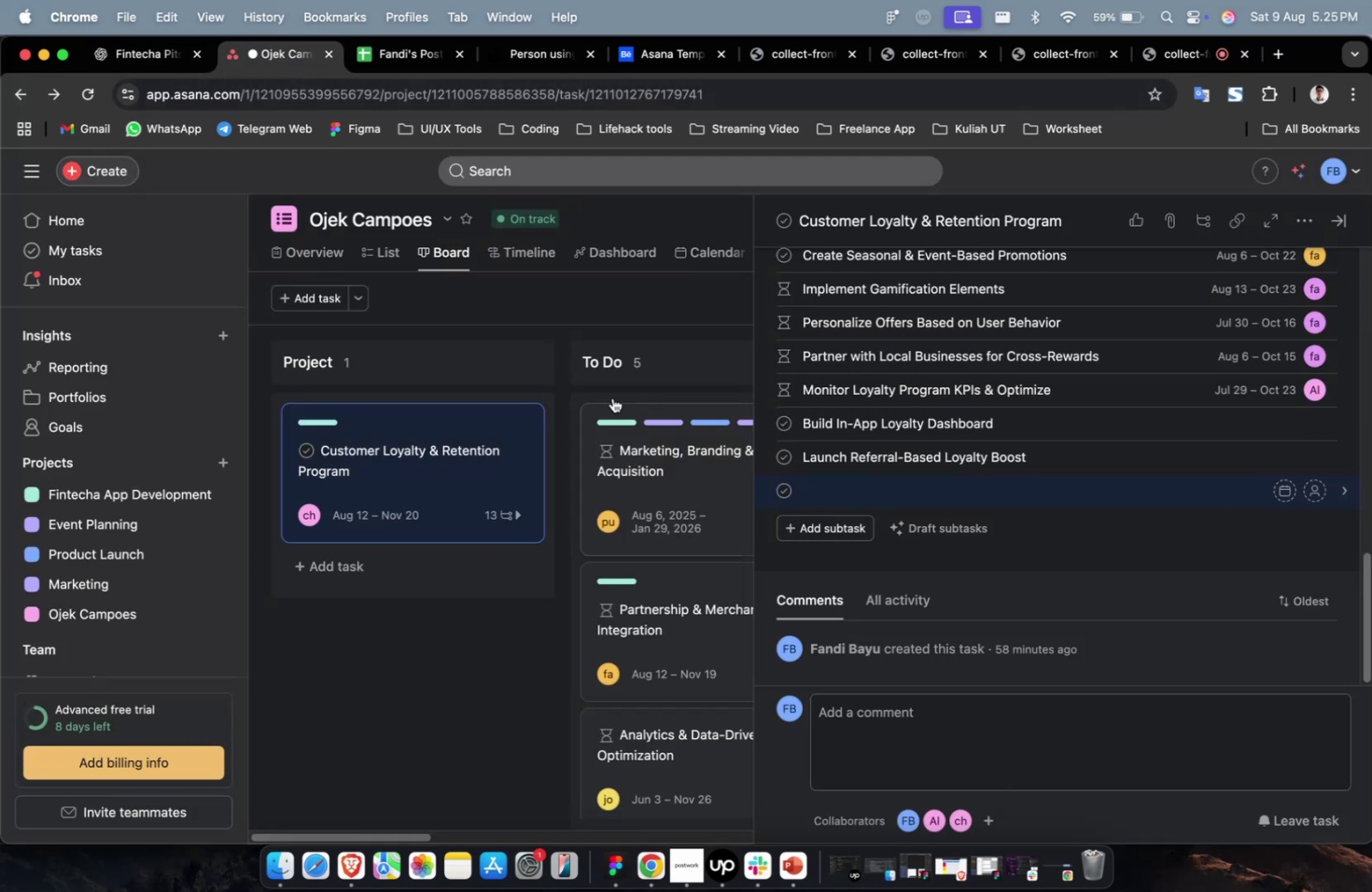 
left_click([175, 68])
 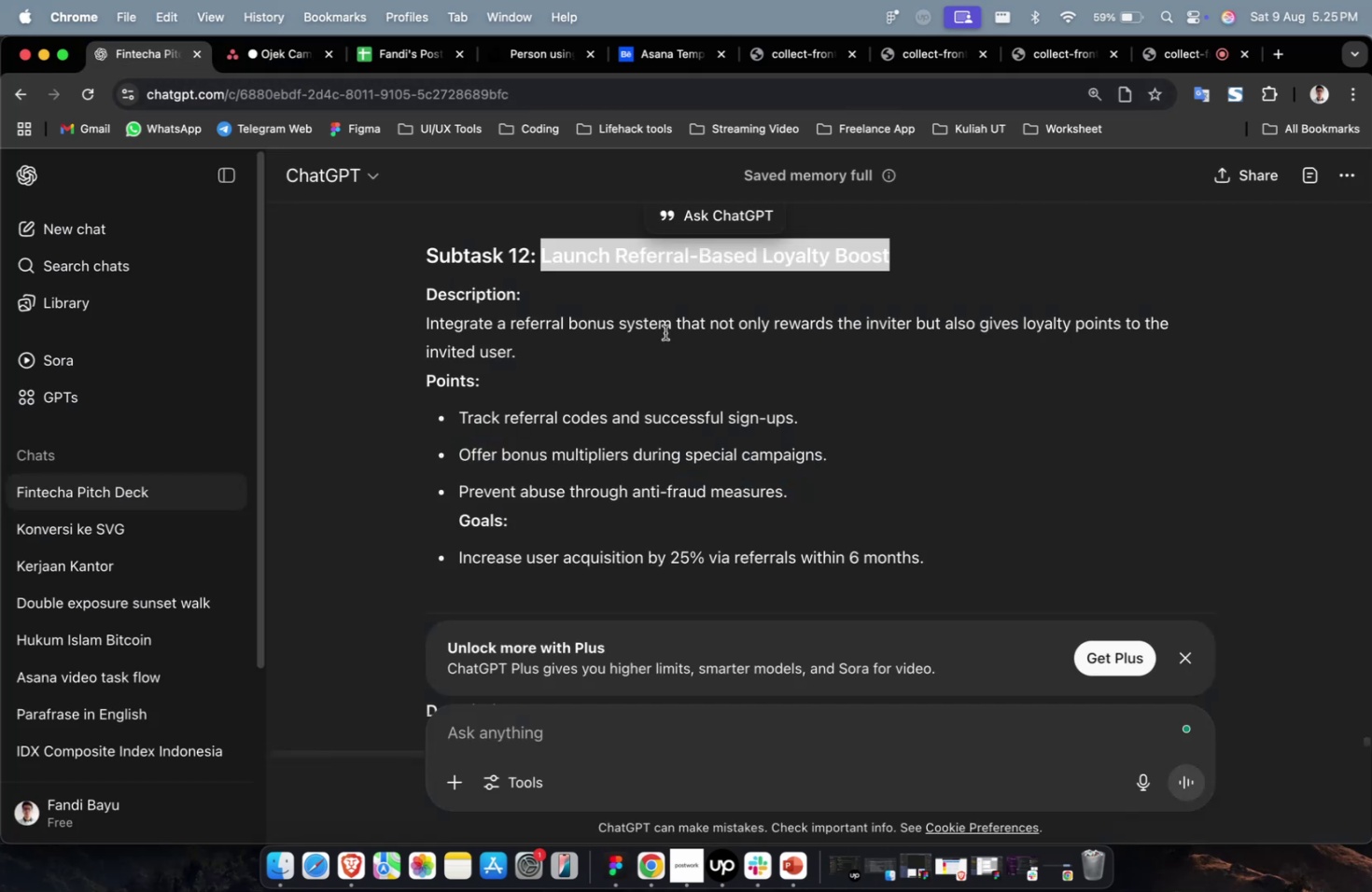 
scroll: coordinate [800, 387], scroll_direction: down, amount: 5.0
 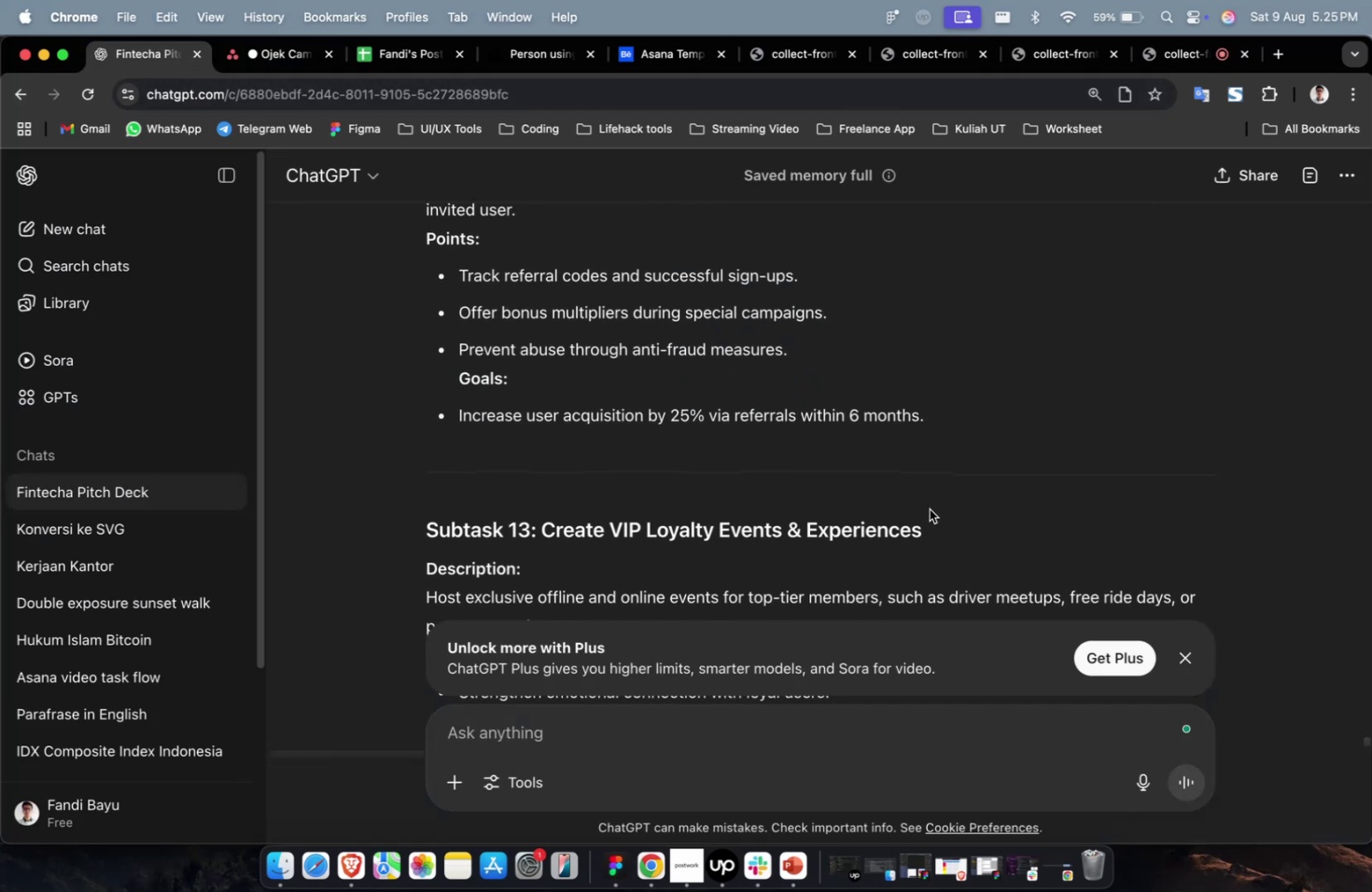 
left_click_drag(start_coordinate=[936, 520], to_coordinate=[545, 526])
 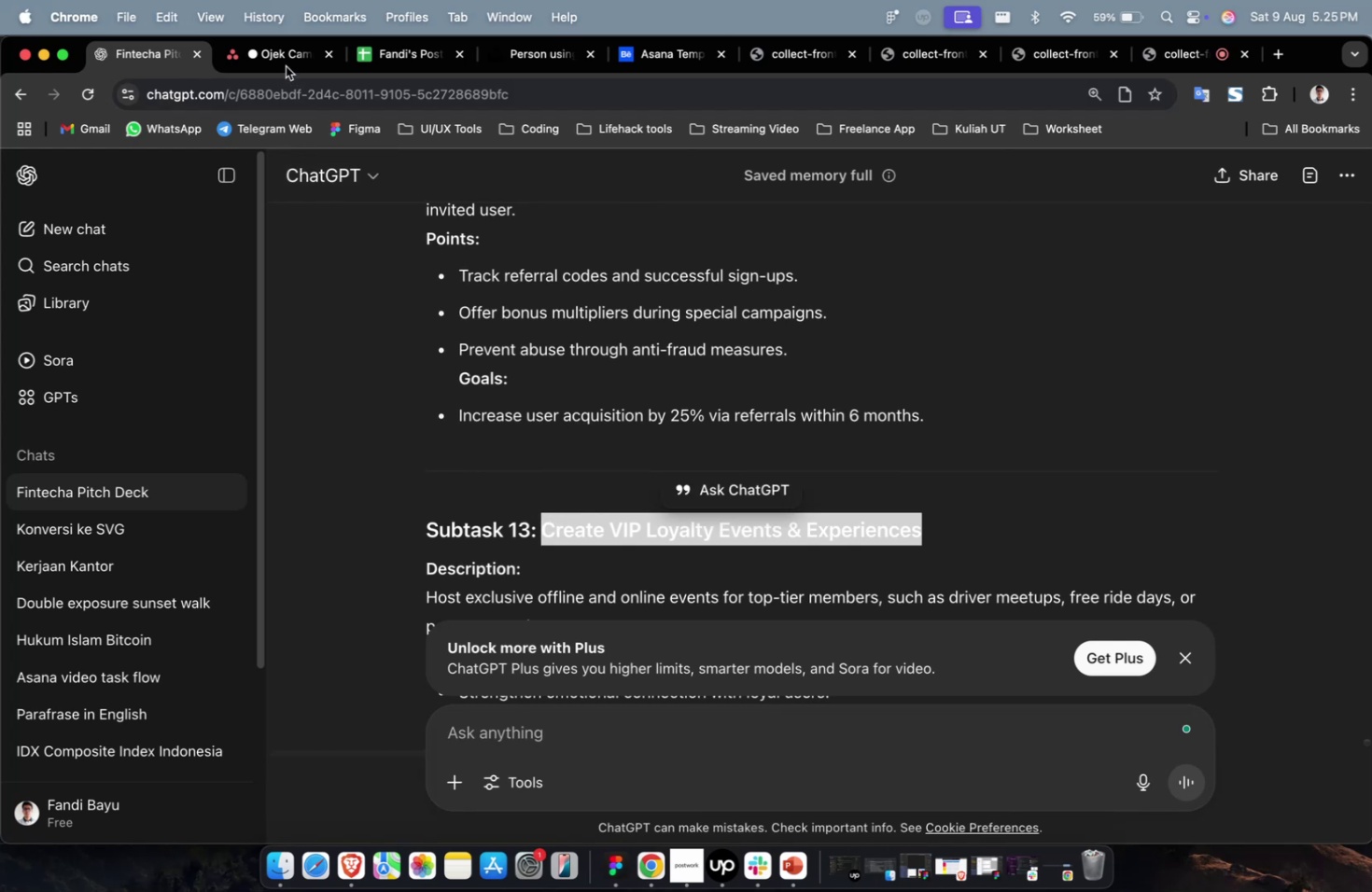 
key(Meta+CommandLeft)
 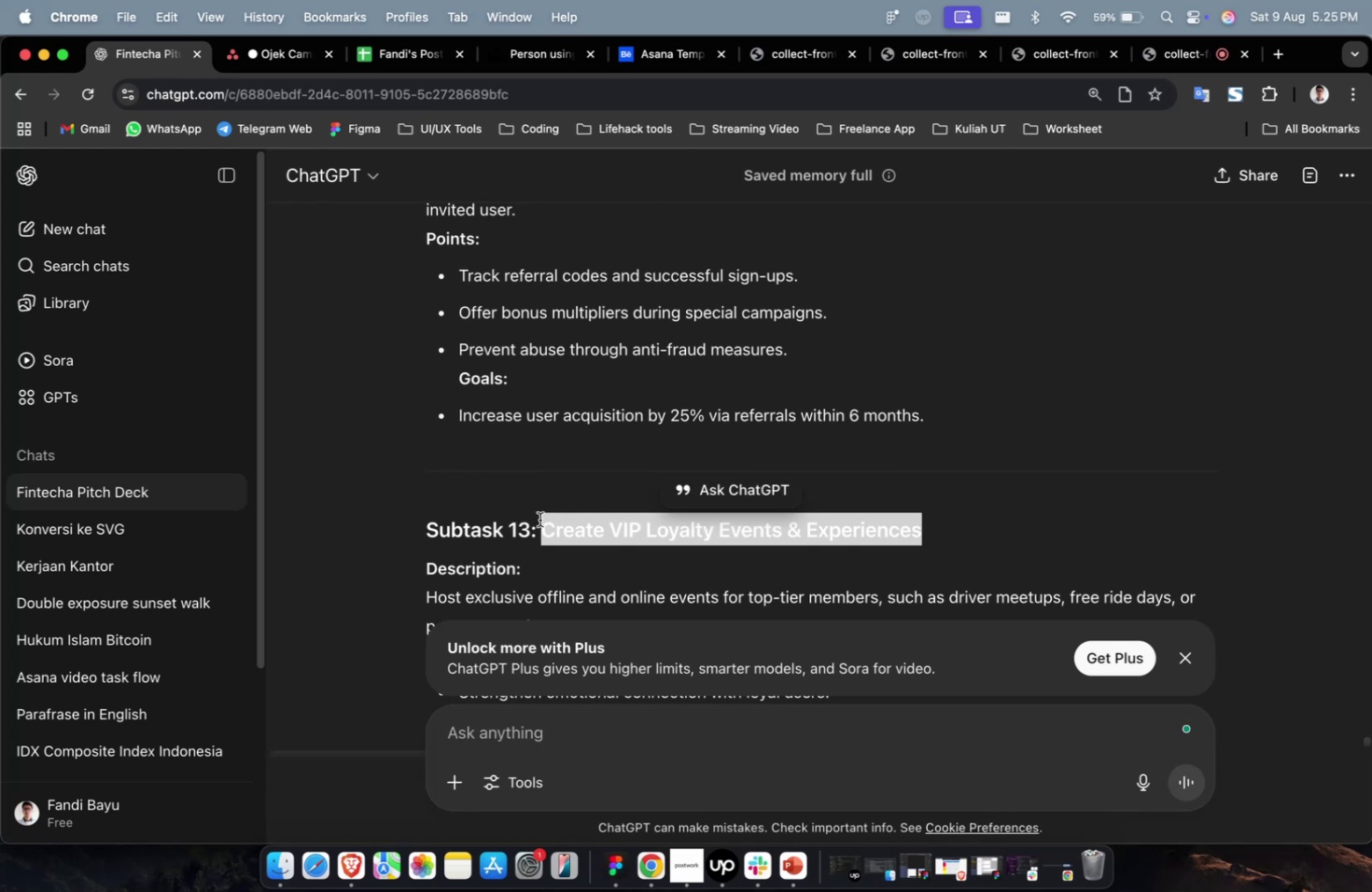 
key(Meta+C)
 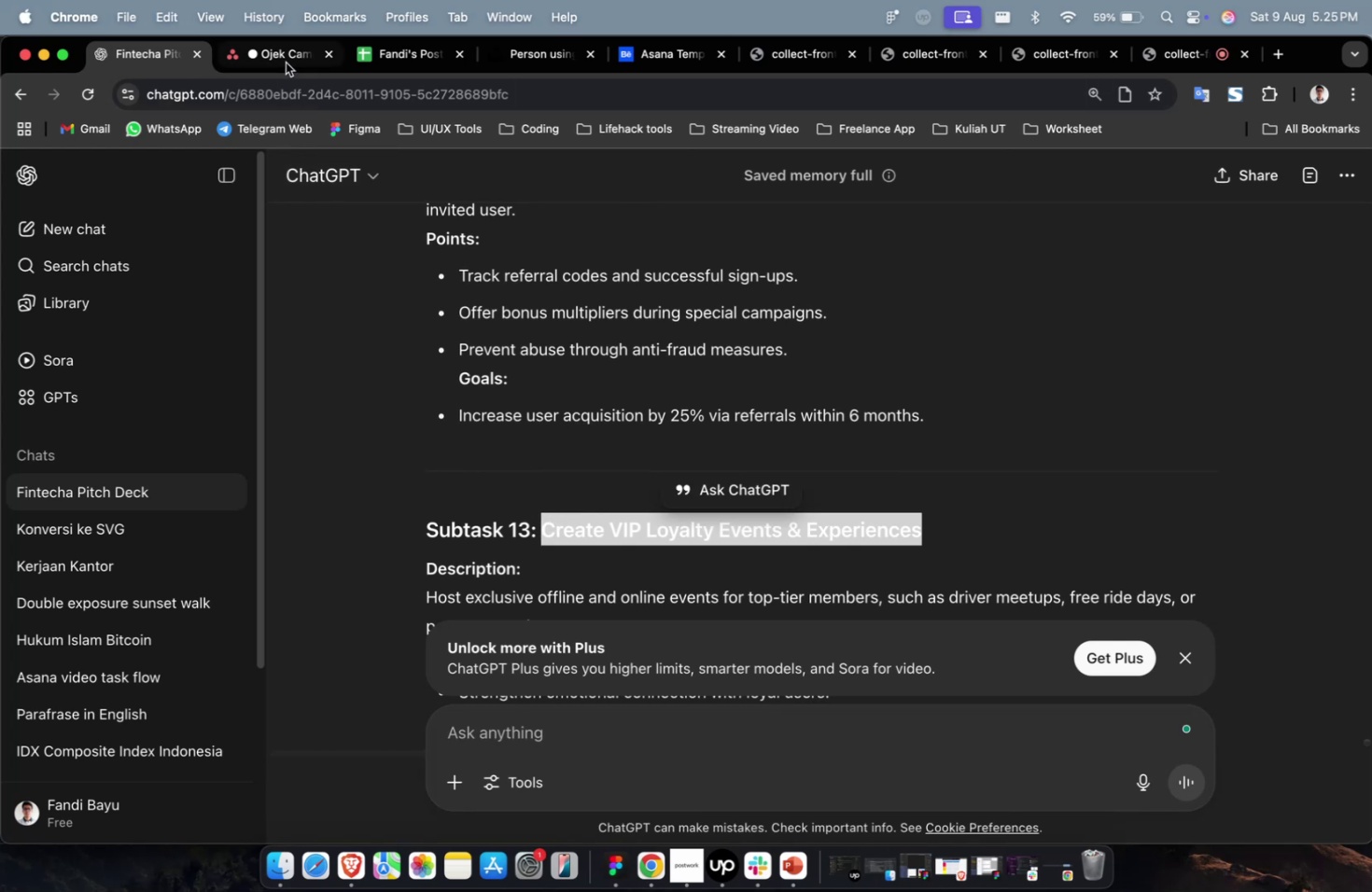 
left_click([286, 62])
 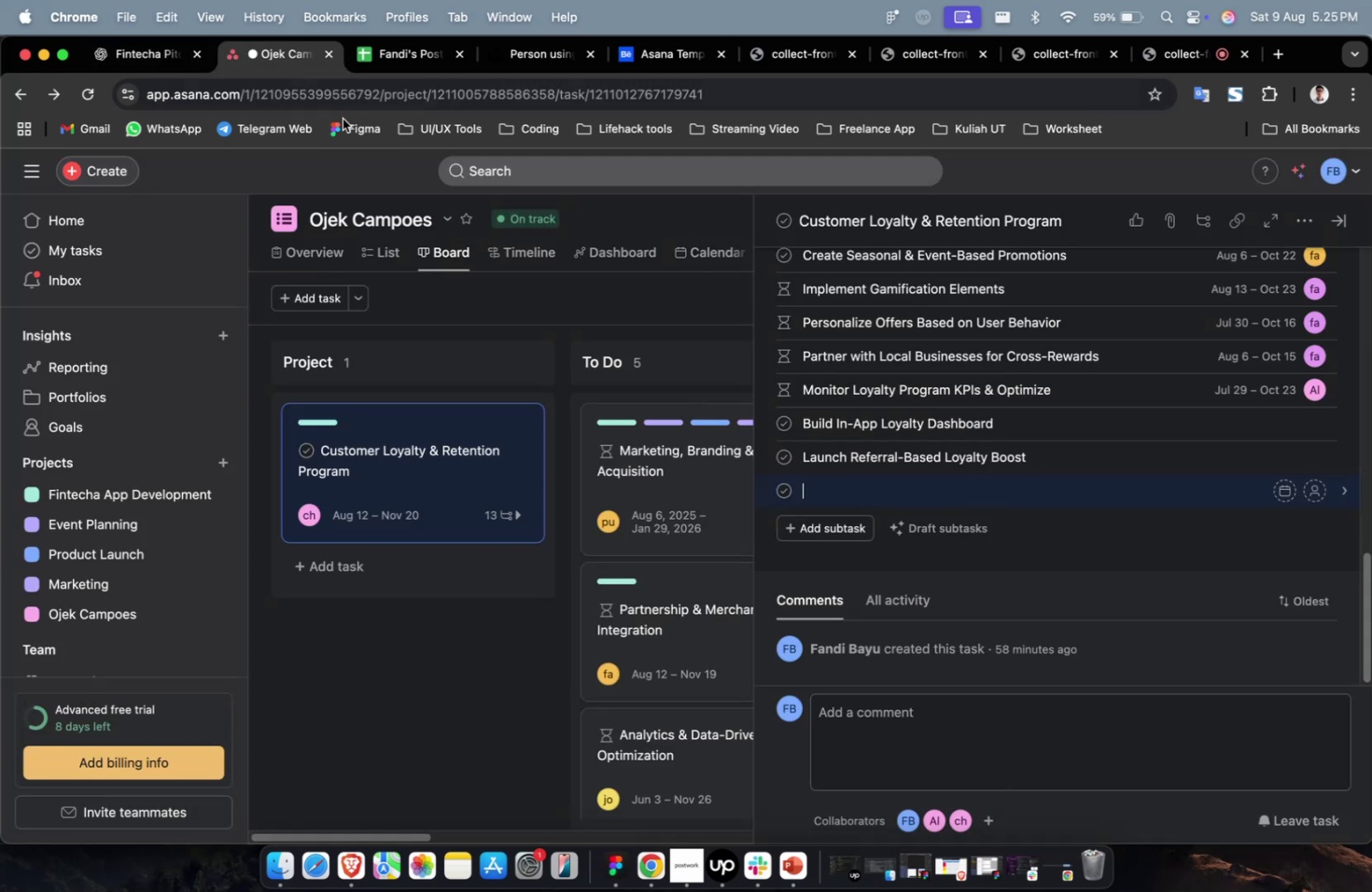 
key(Meta+V)
 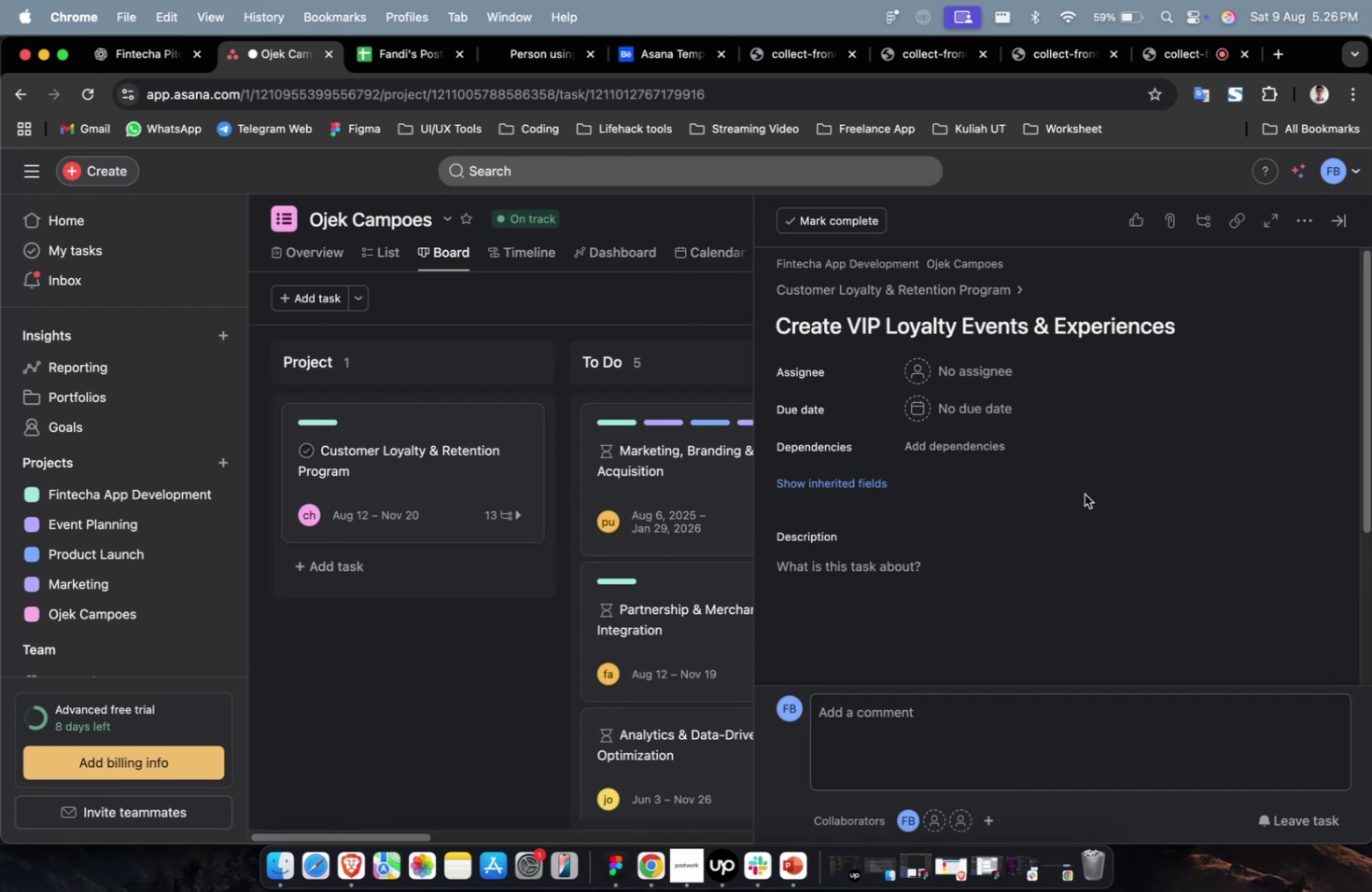 
wait(54.17)
 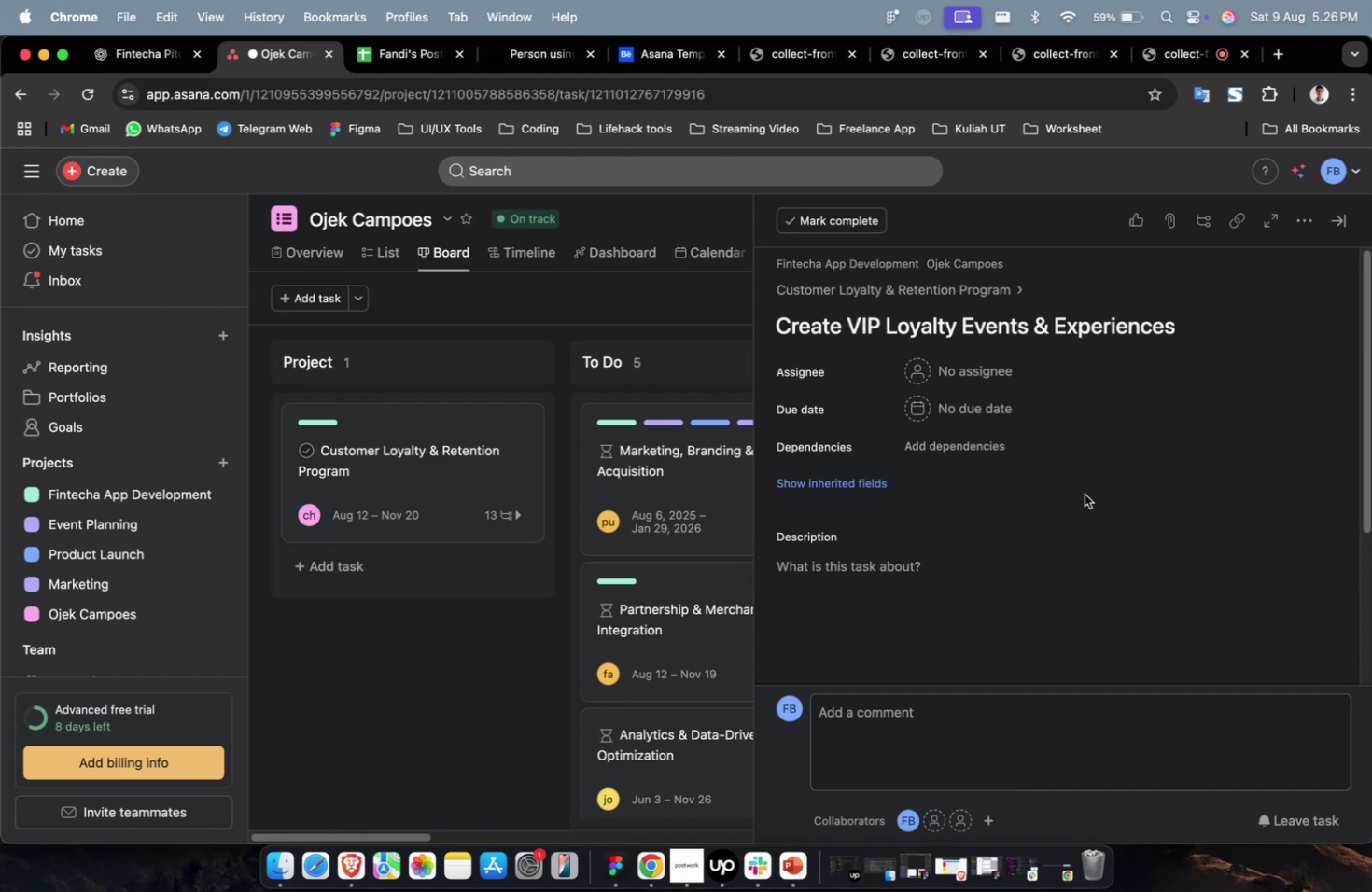 
scroll: coordinate [982, 388], scroll_direction: up, amount: 2.0
 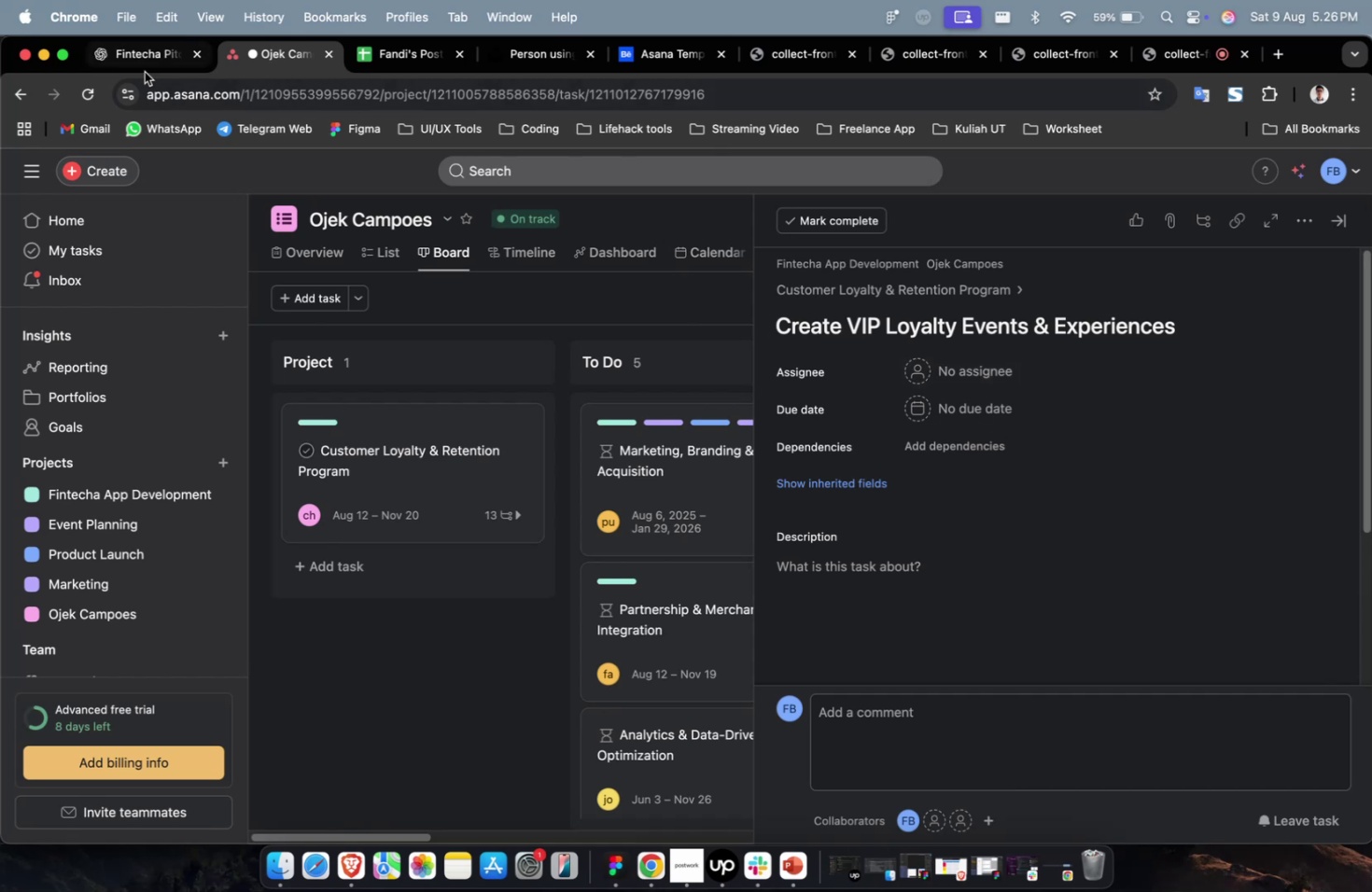 
left_click([135, 65])
 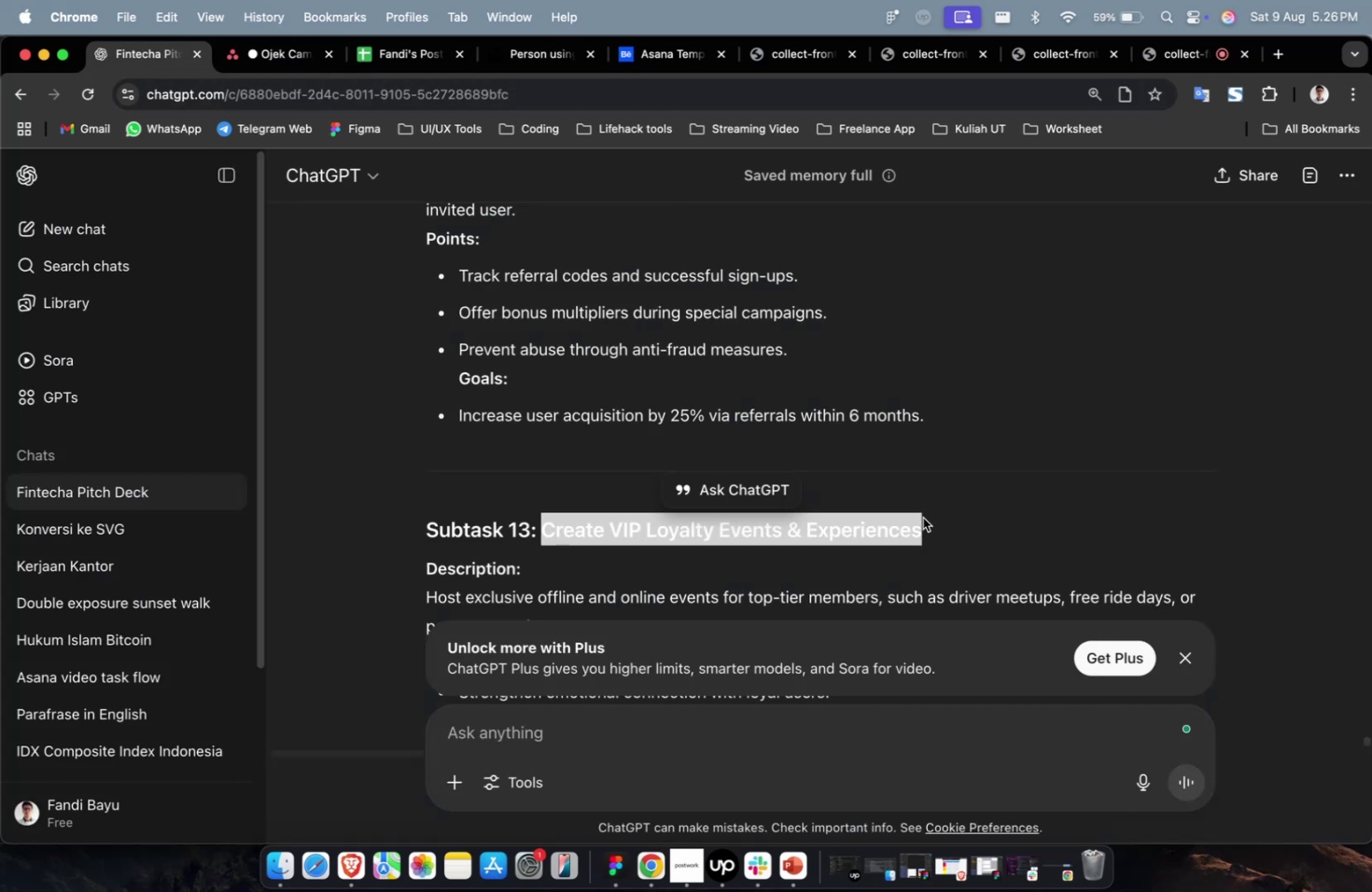 
scroll: coordinate [875, 545], scroll_direction: down, amount: 11.0
 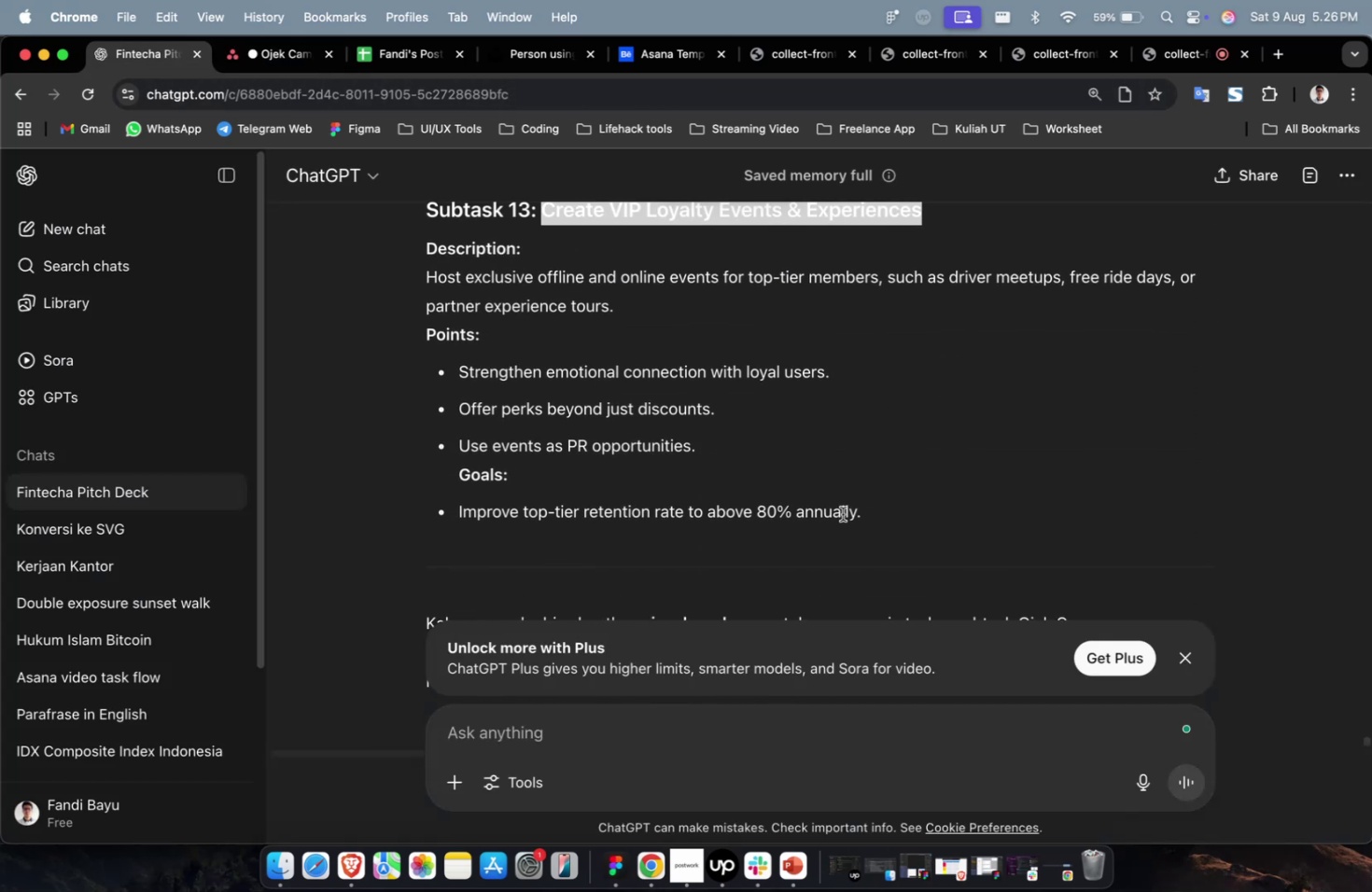 
left_click_drag(start_coordinate=[889, 525], to_coordinate=[387, 274])
 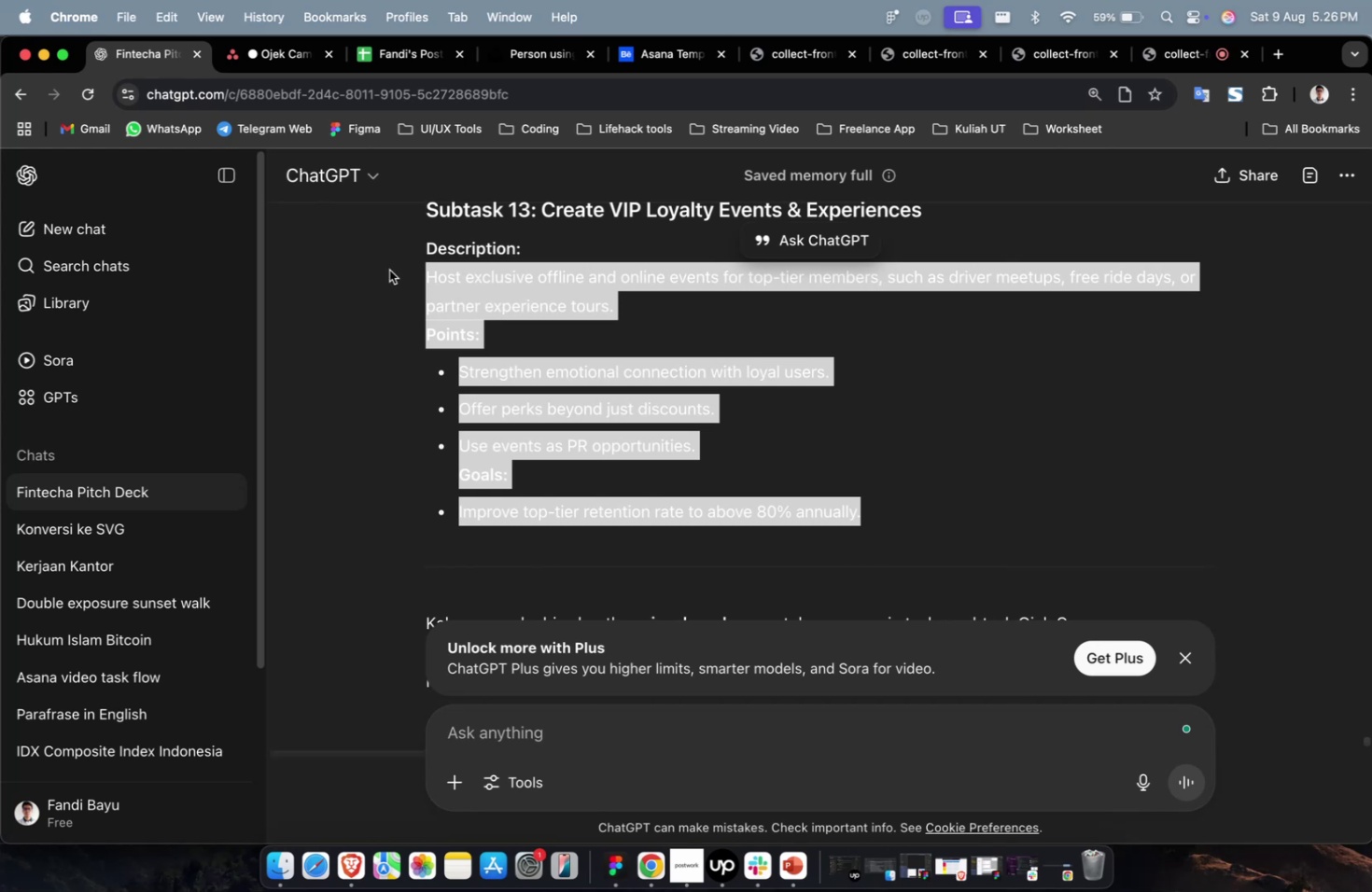 
key(Meta+CommandLeft)
 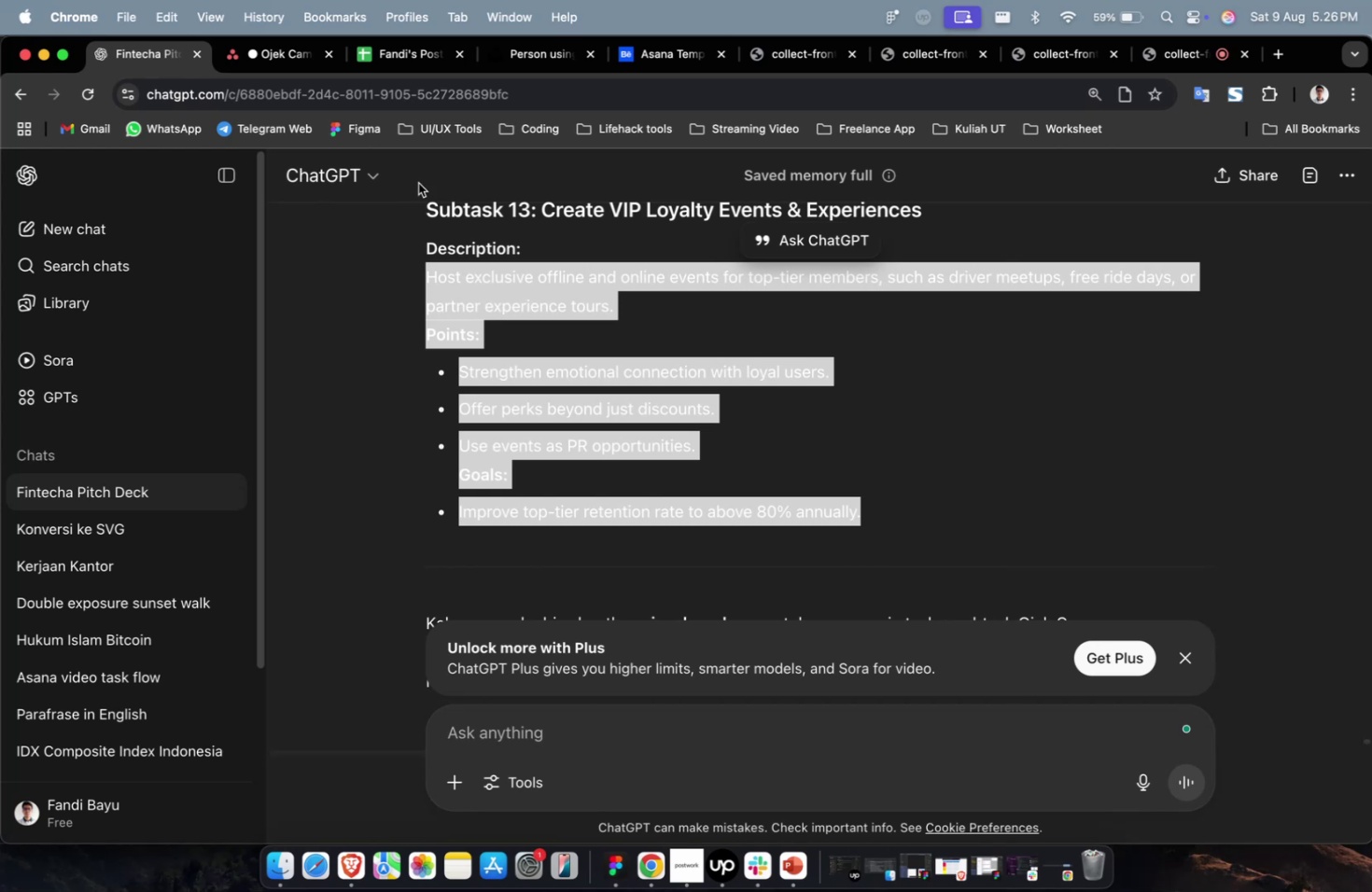 
key(Meta+C)
 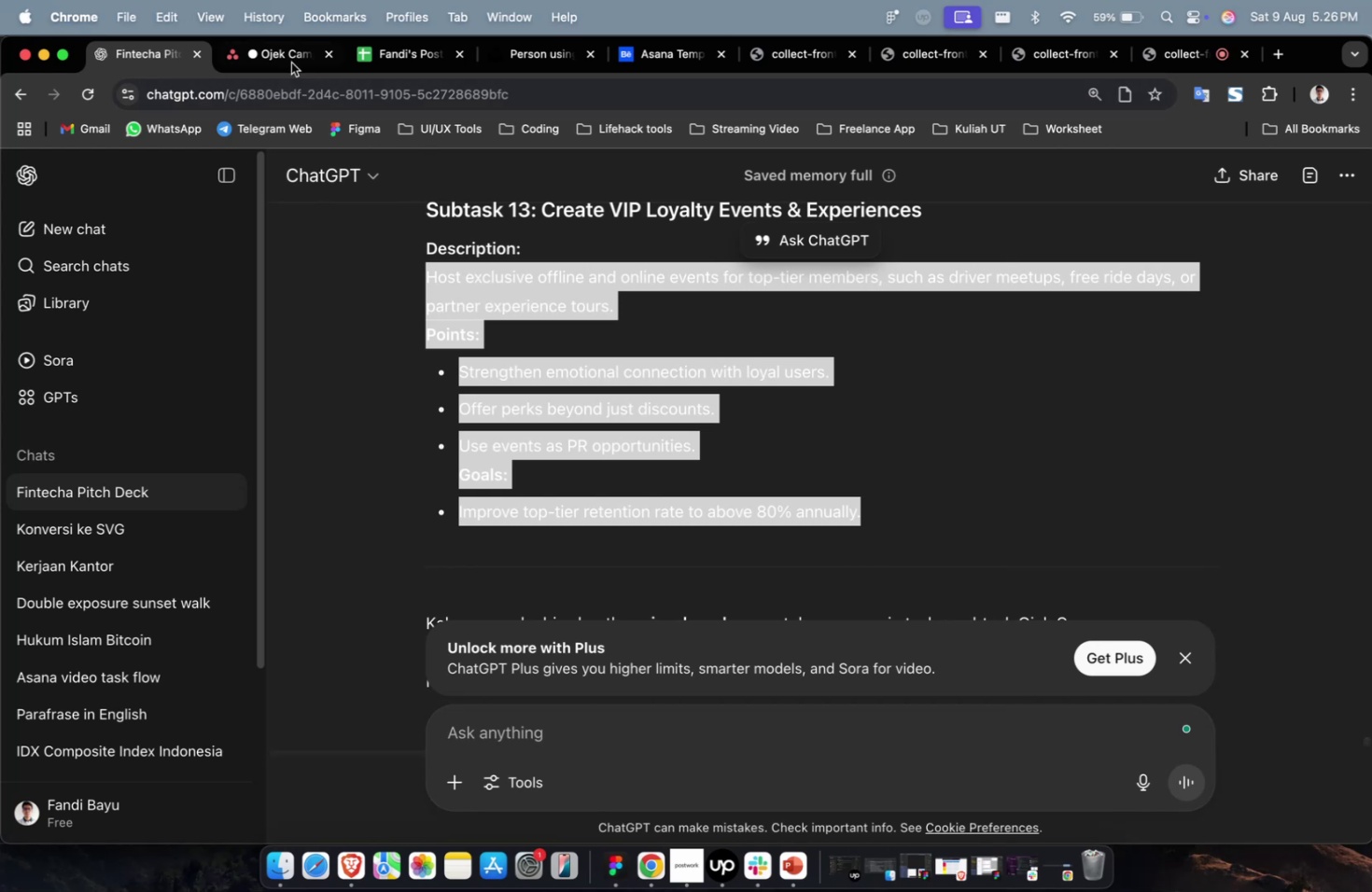 
left_click([290, 63])
 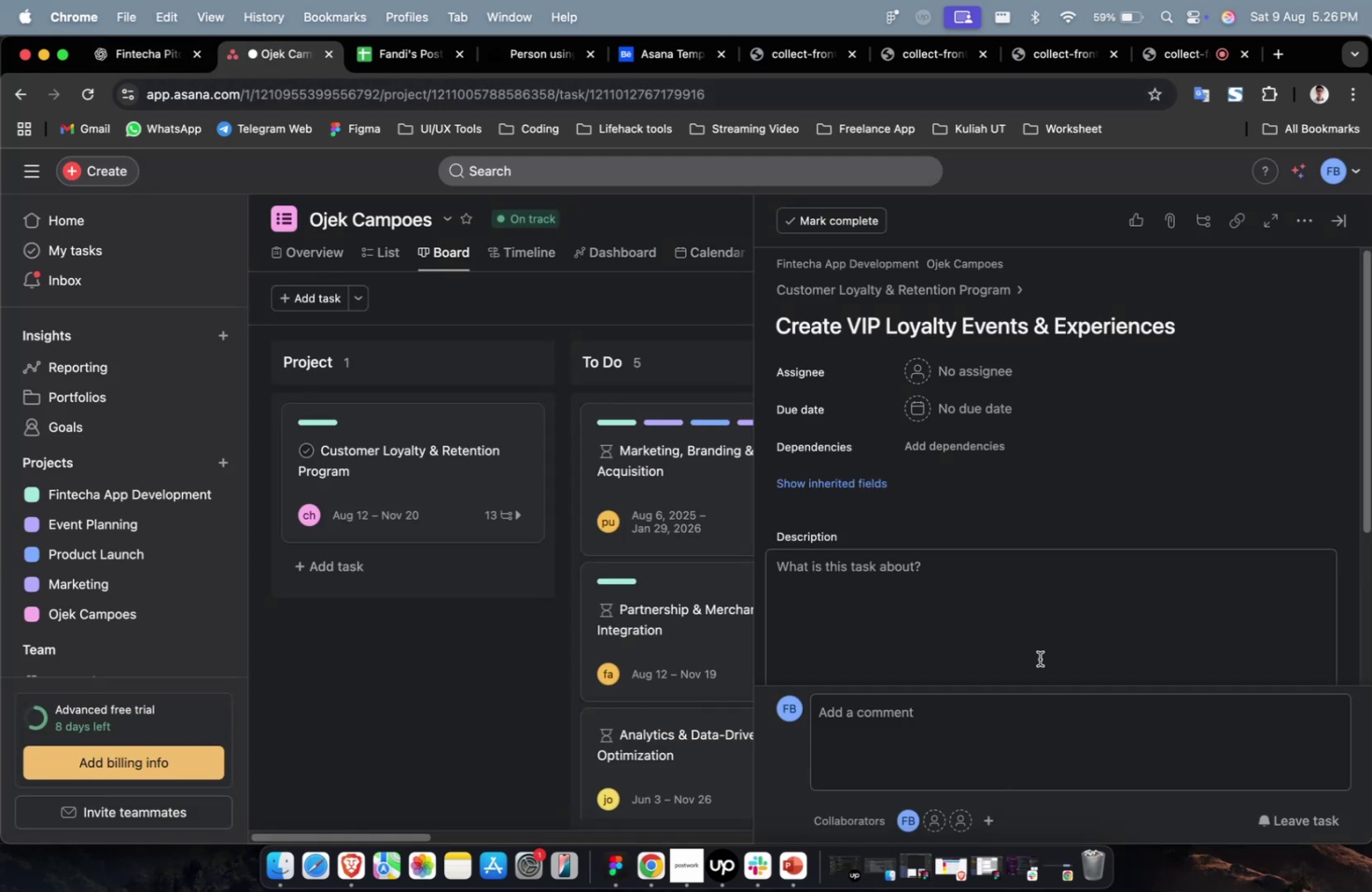 
double_click([1039, 659])
 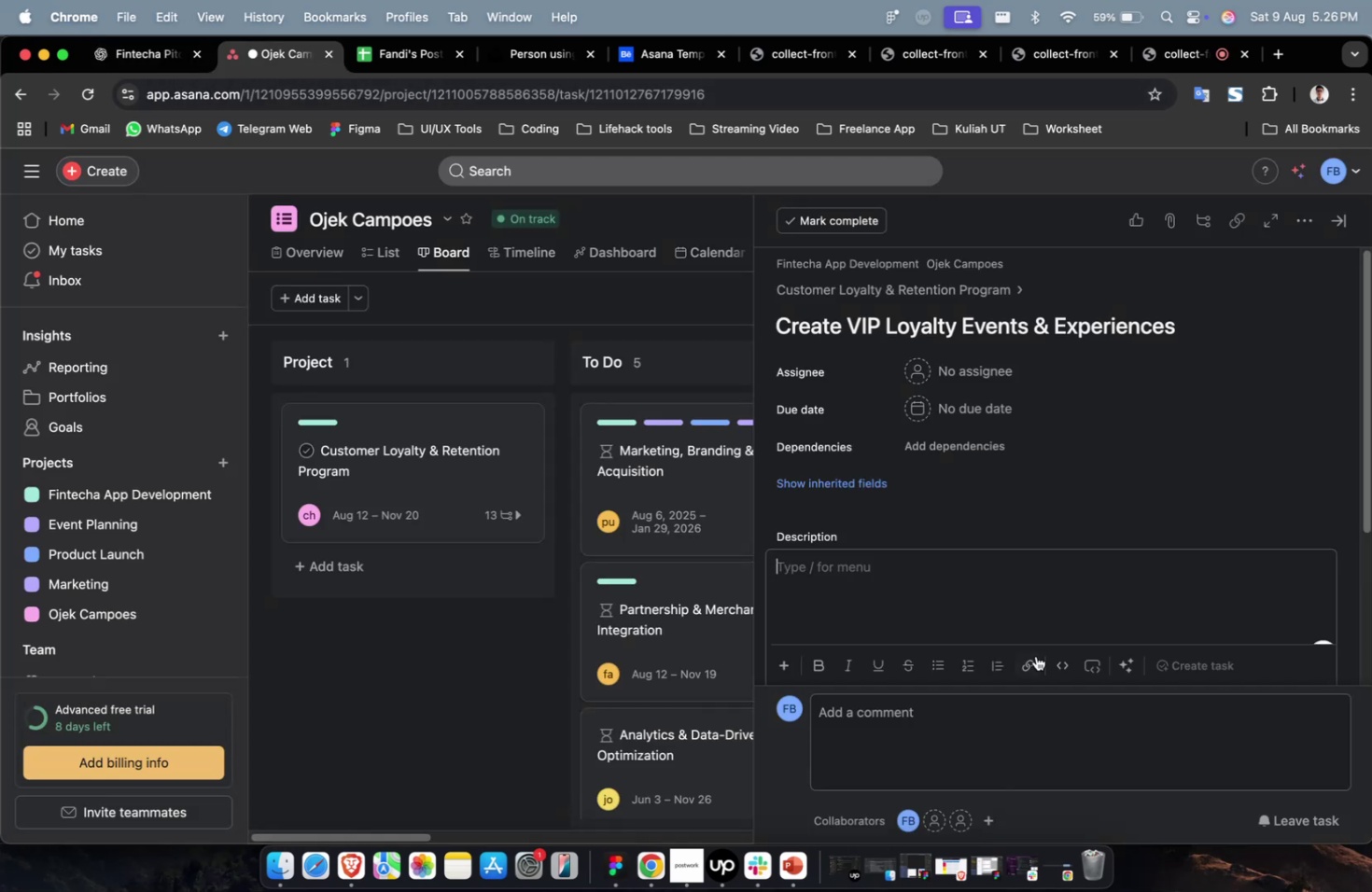 
key(Meta+CommandLeft)
 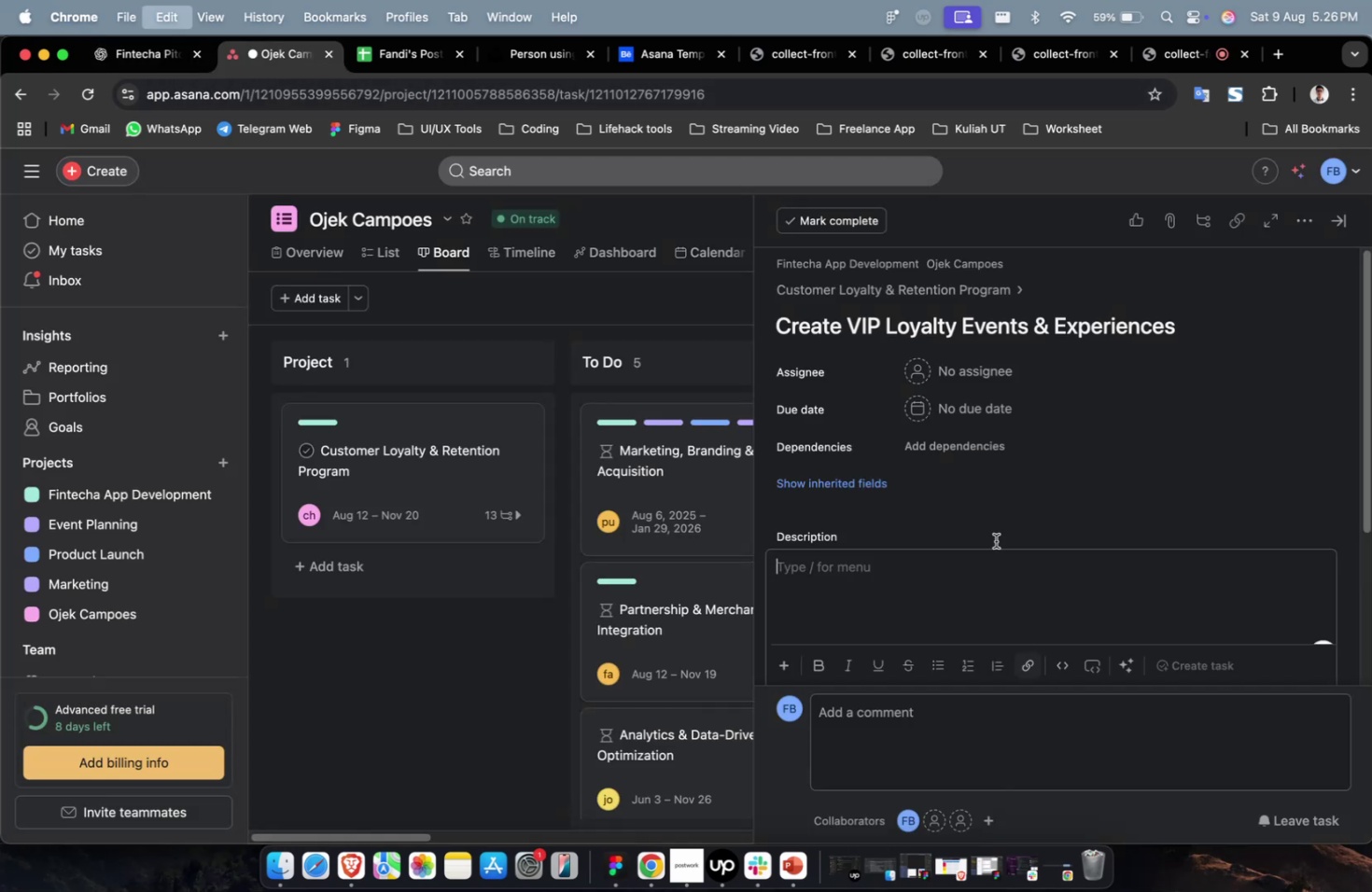 
key(Meta+V)
 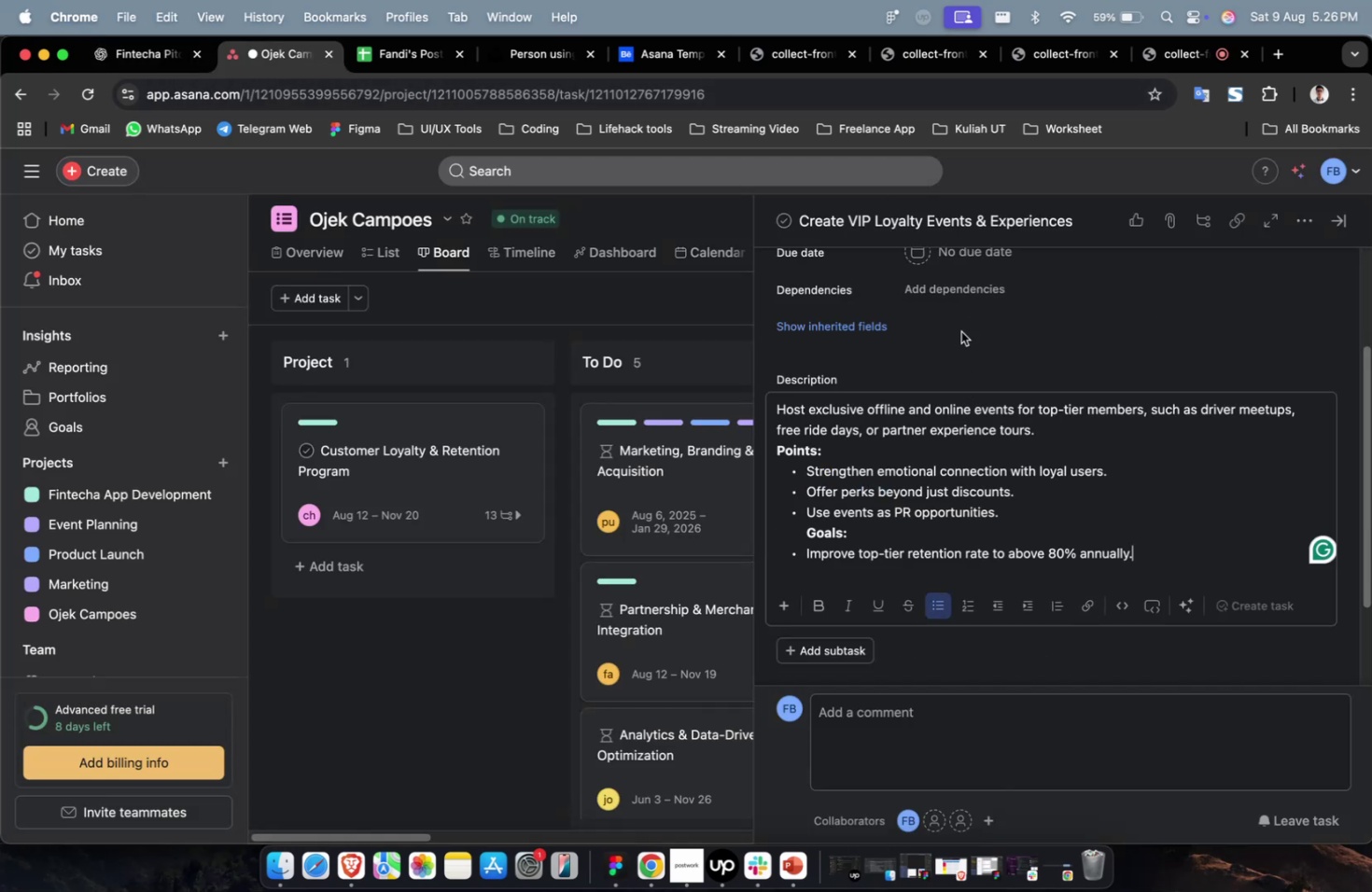 
scroll: coordinate [960, 324], scroll_direction: up, amount: 4.0
 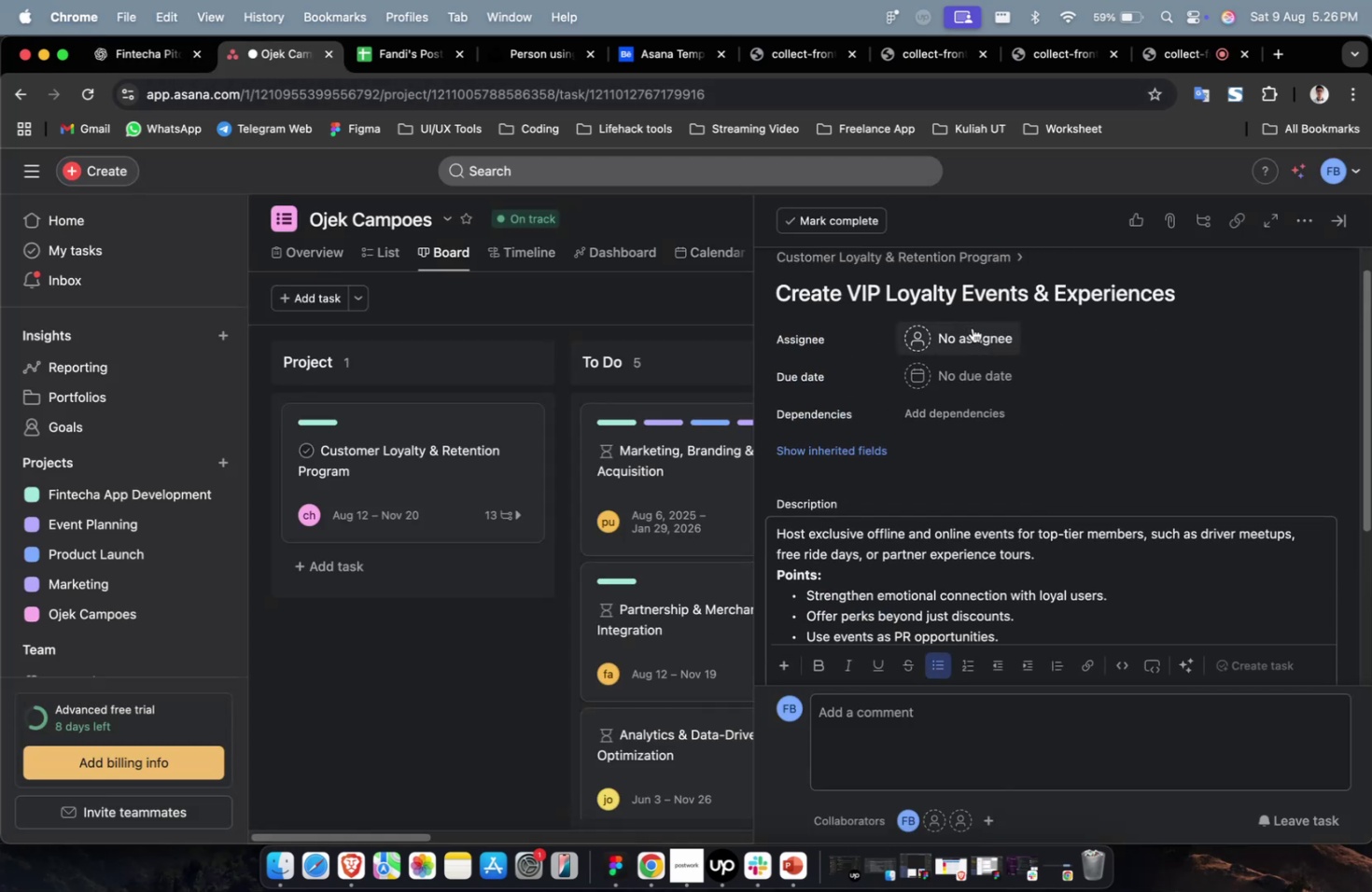 
left_click([973, 335])
 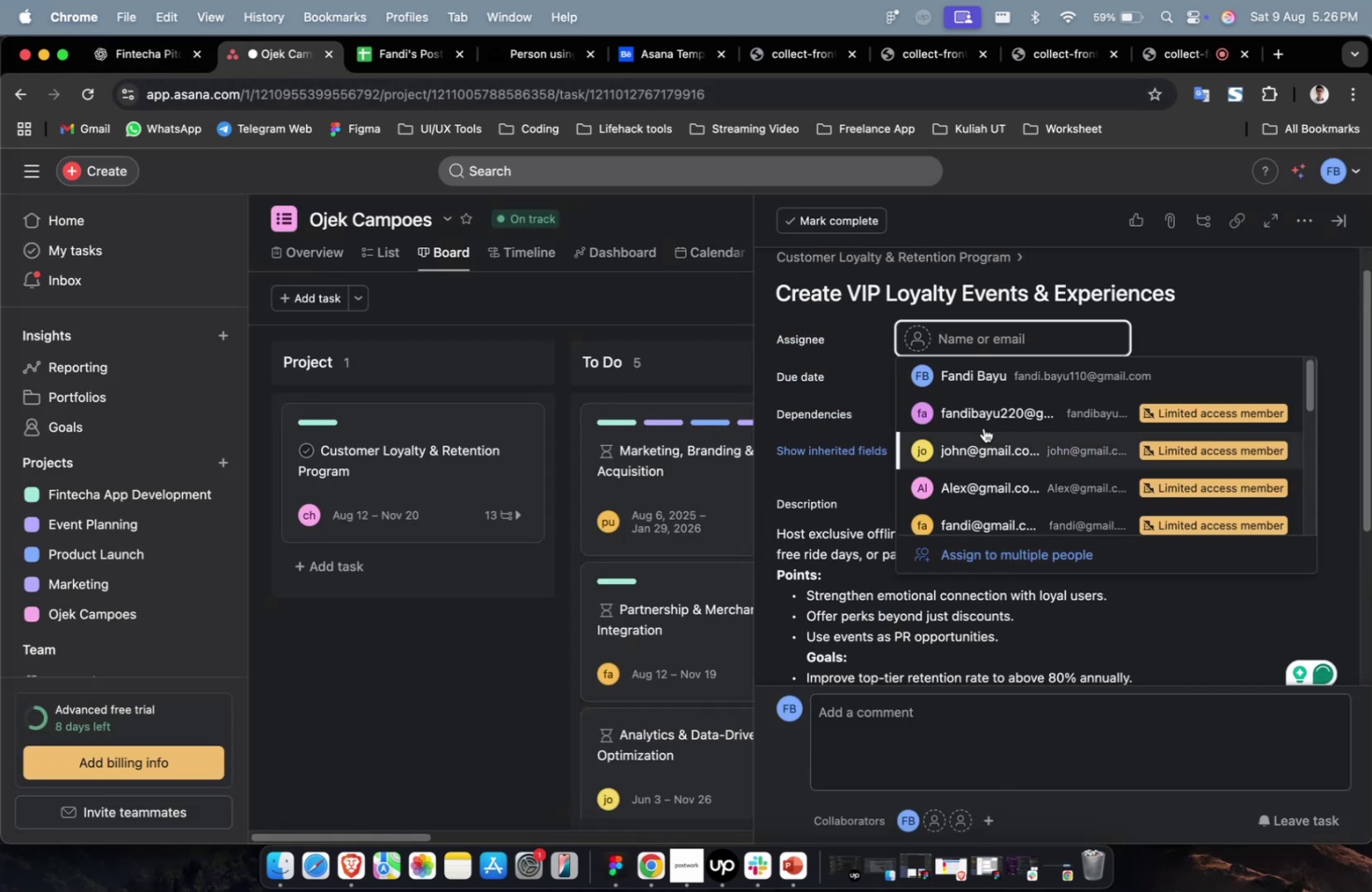 
double_click([982, 425])
 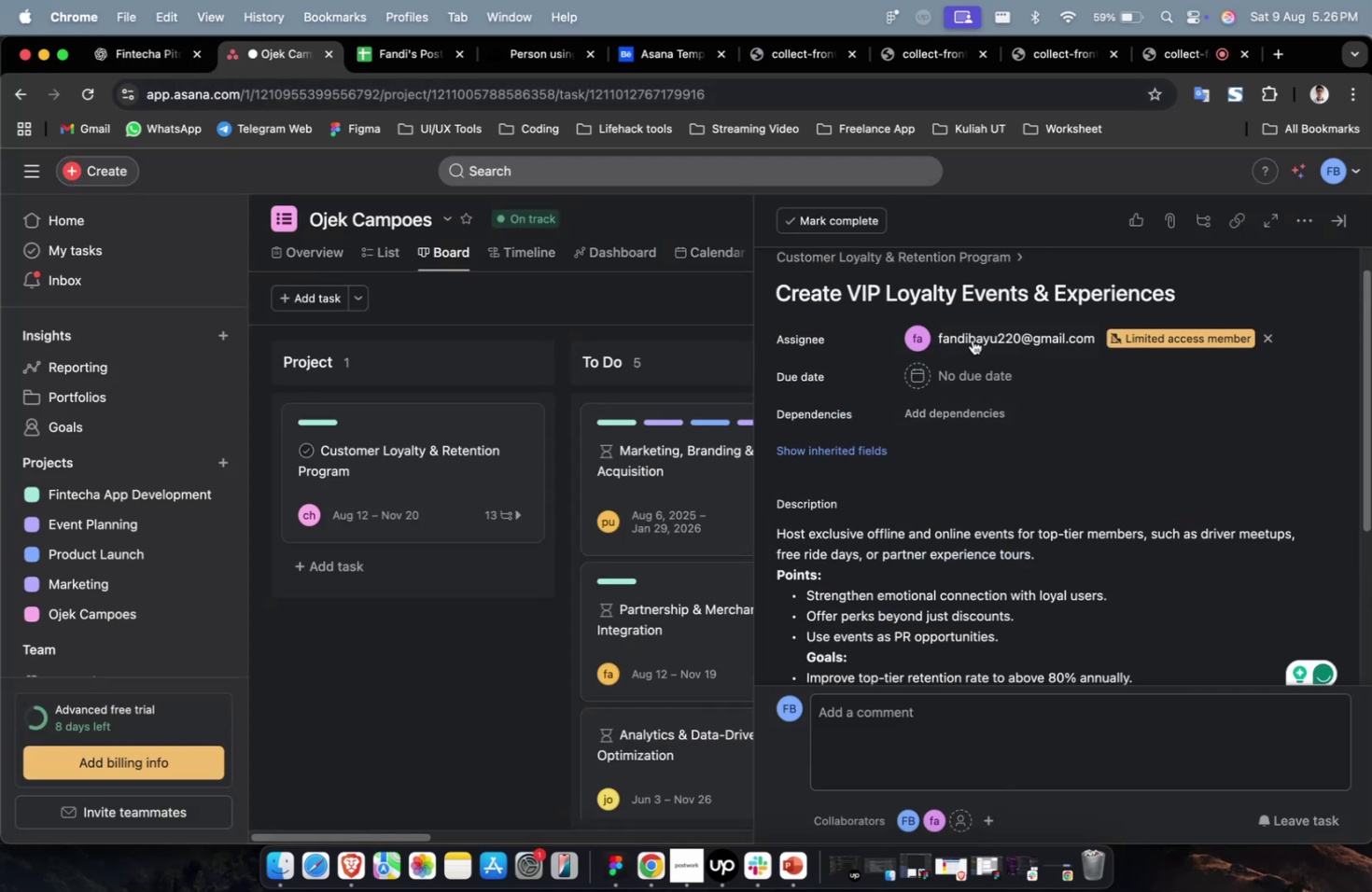 
triple_click([972, 337])
 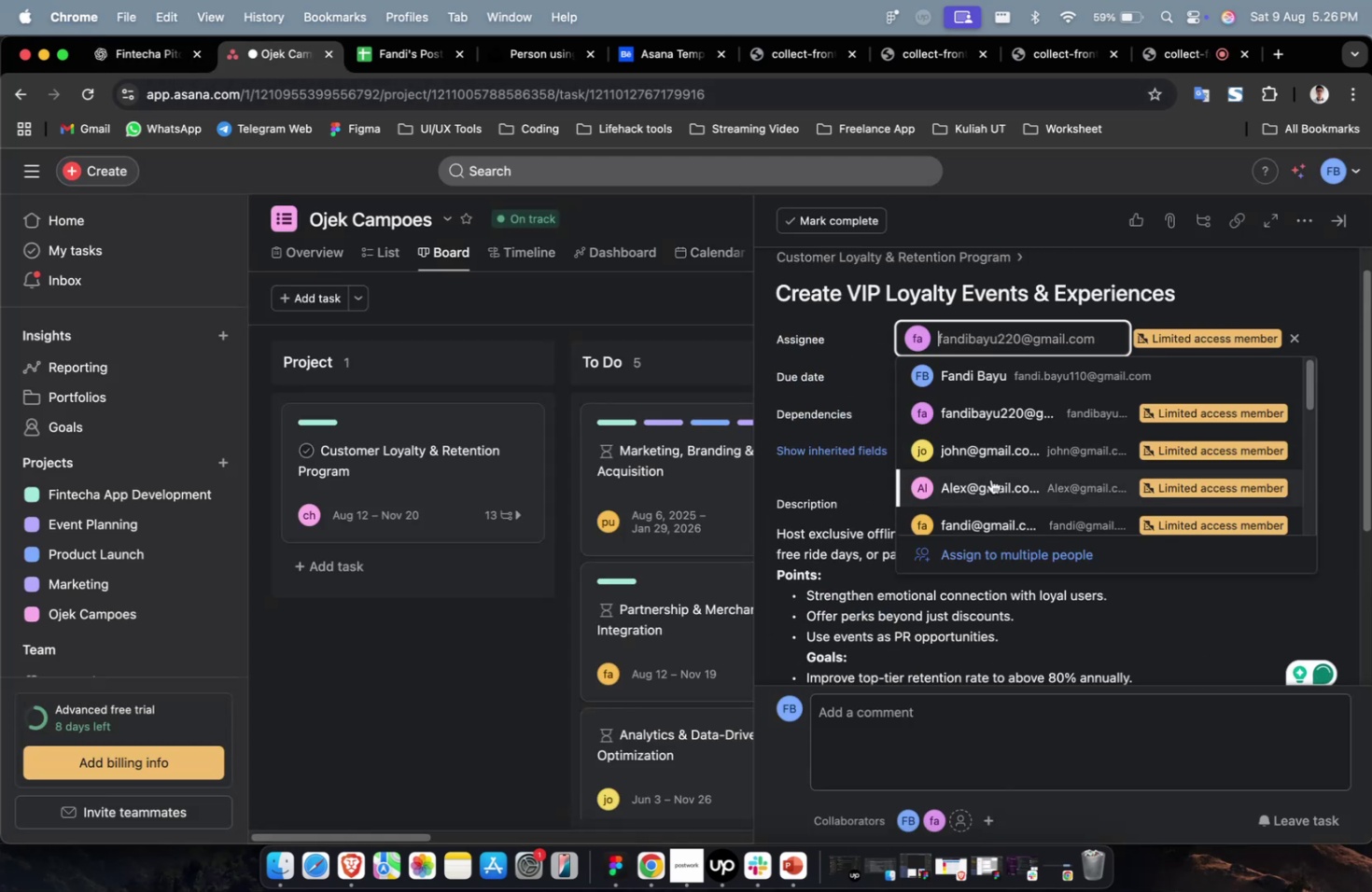 
triple_click([990, 479])
 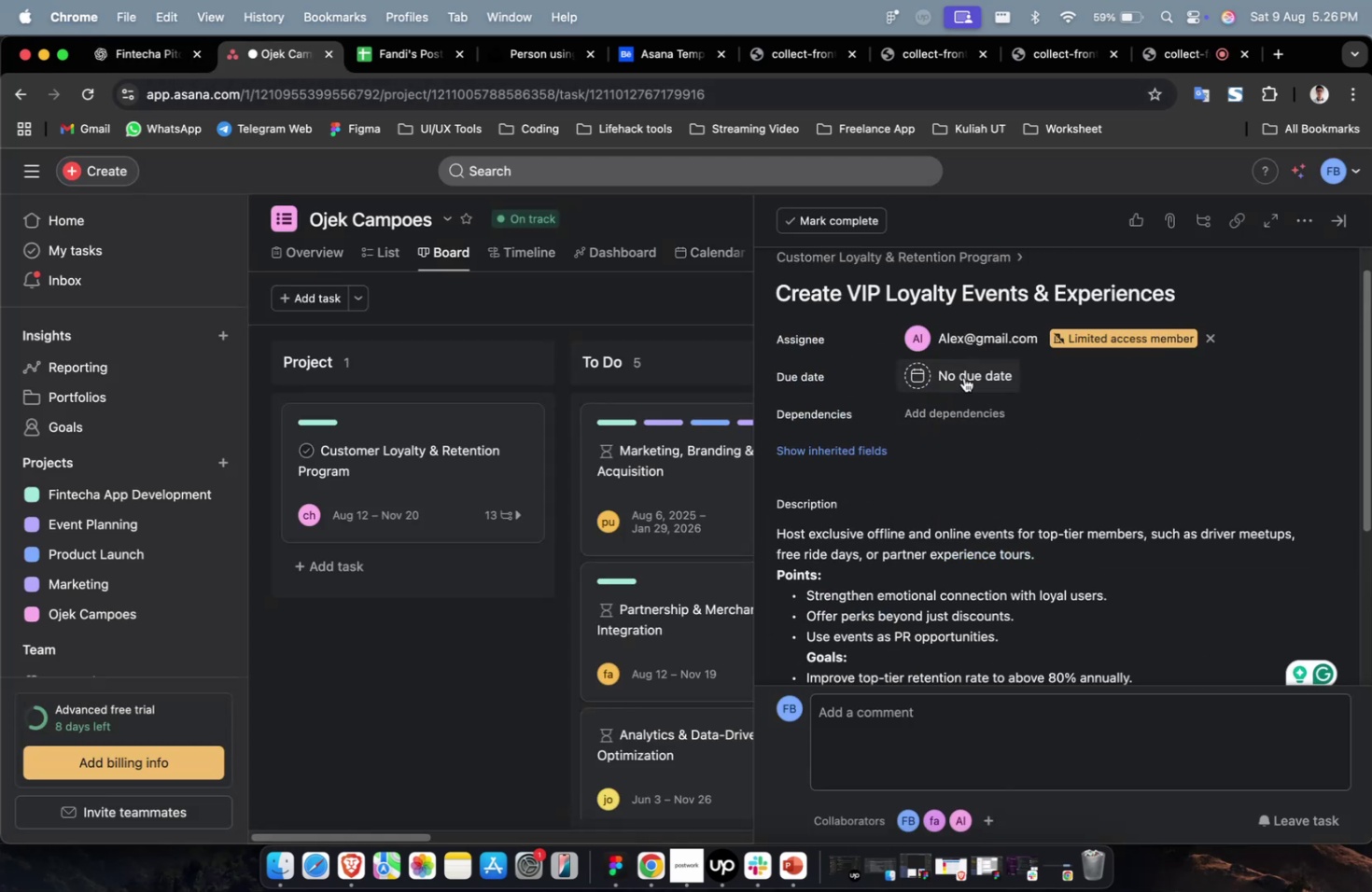 
triple_click([963, 377])
 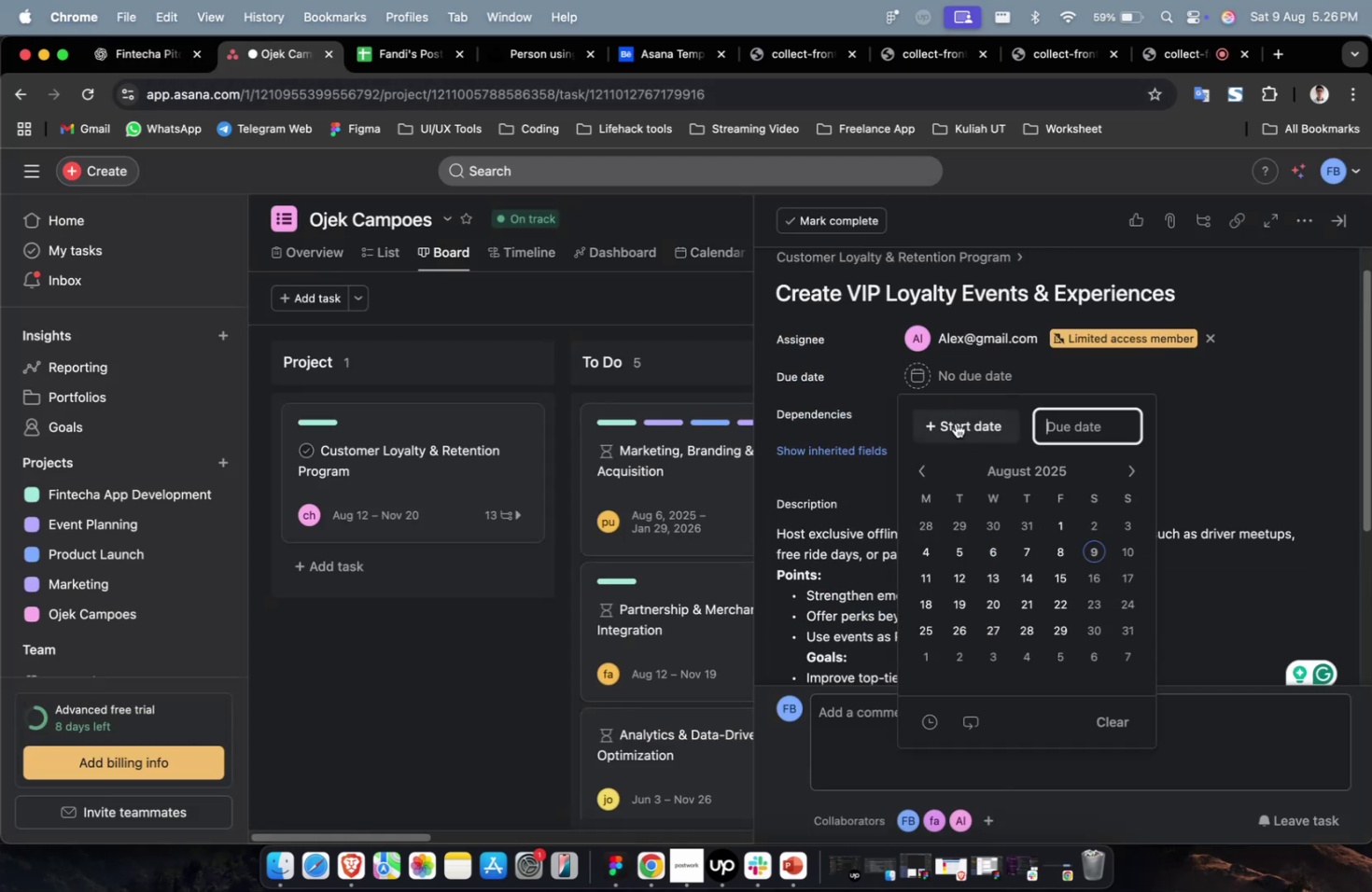 
triple_click([955, 423])
 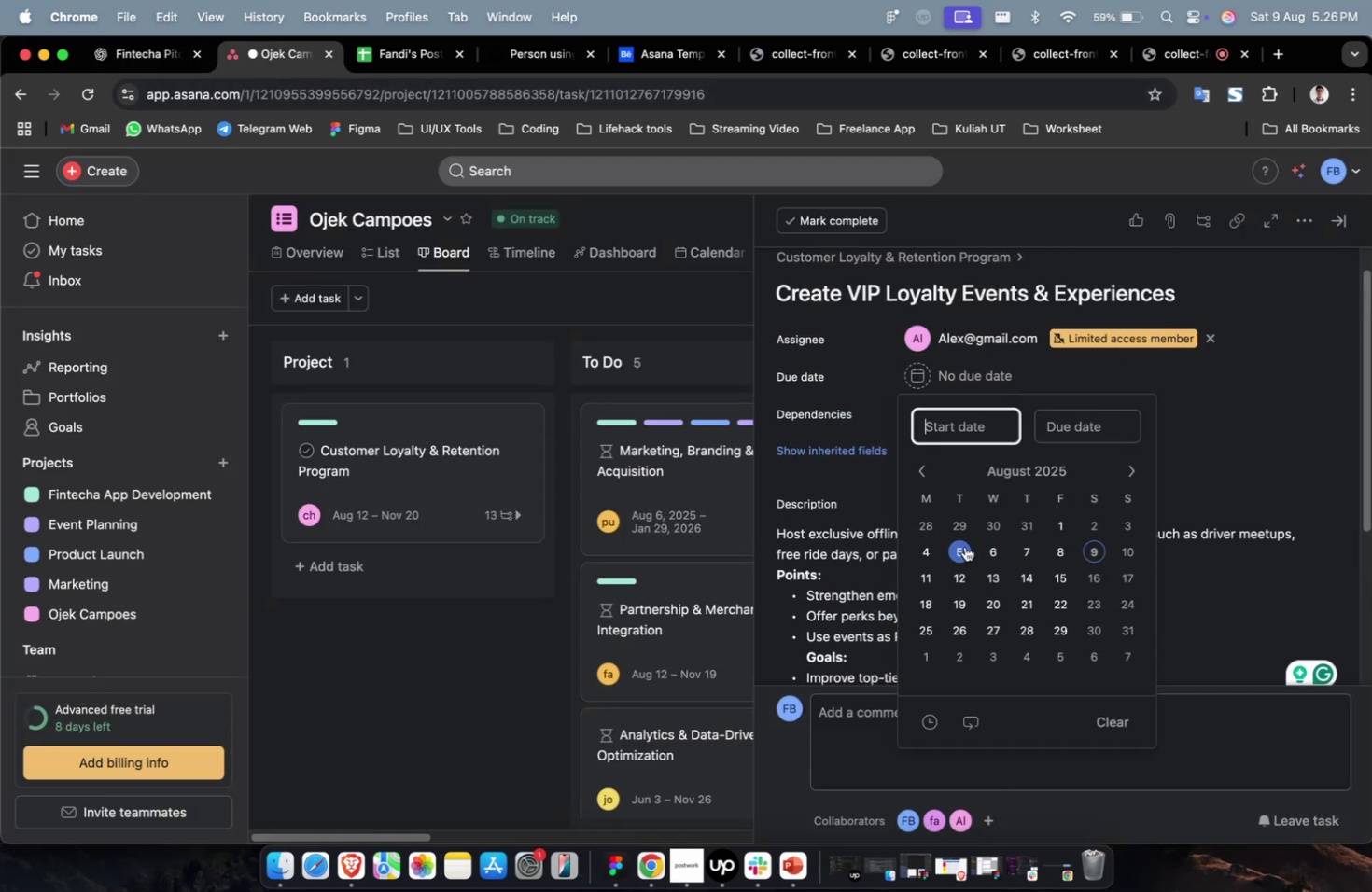 
triple_click([963, 547])
 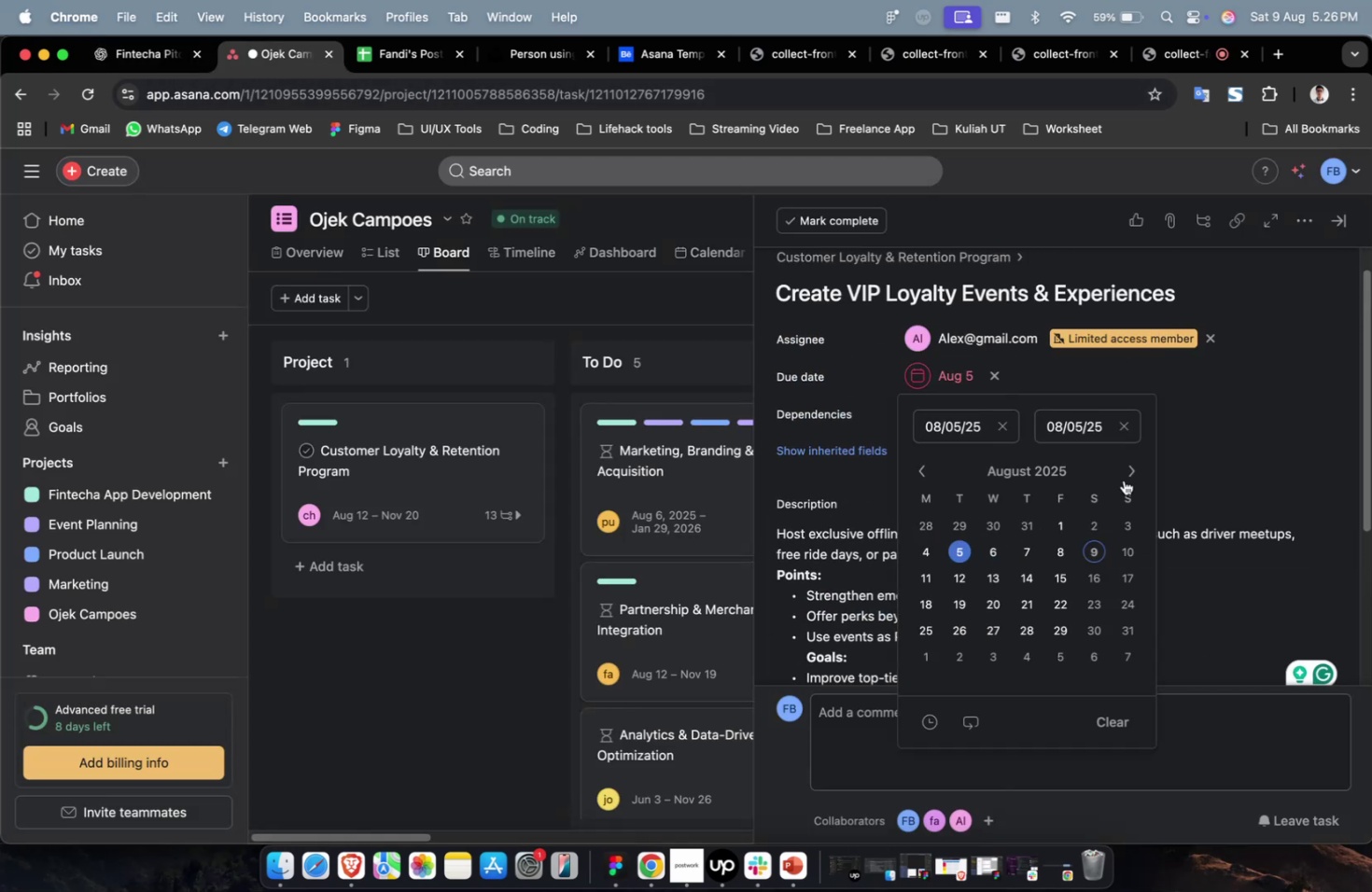 
triple_click([1126, 469])
 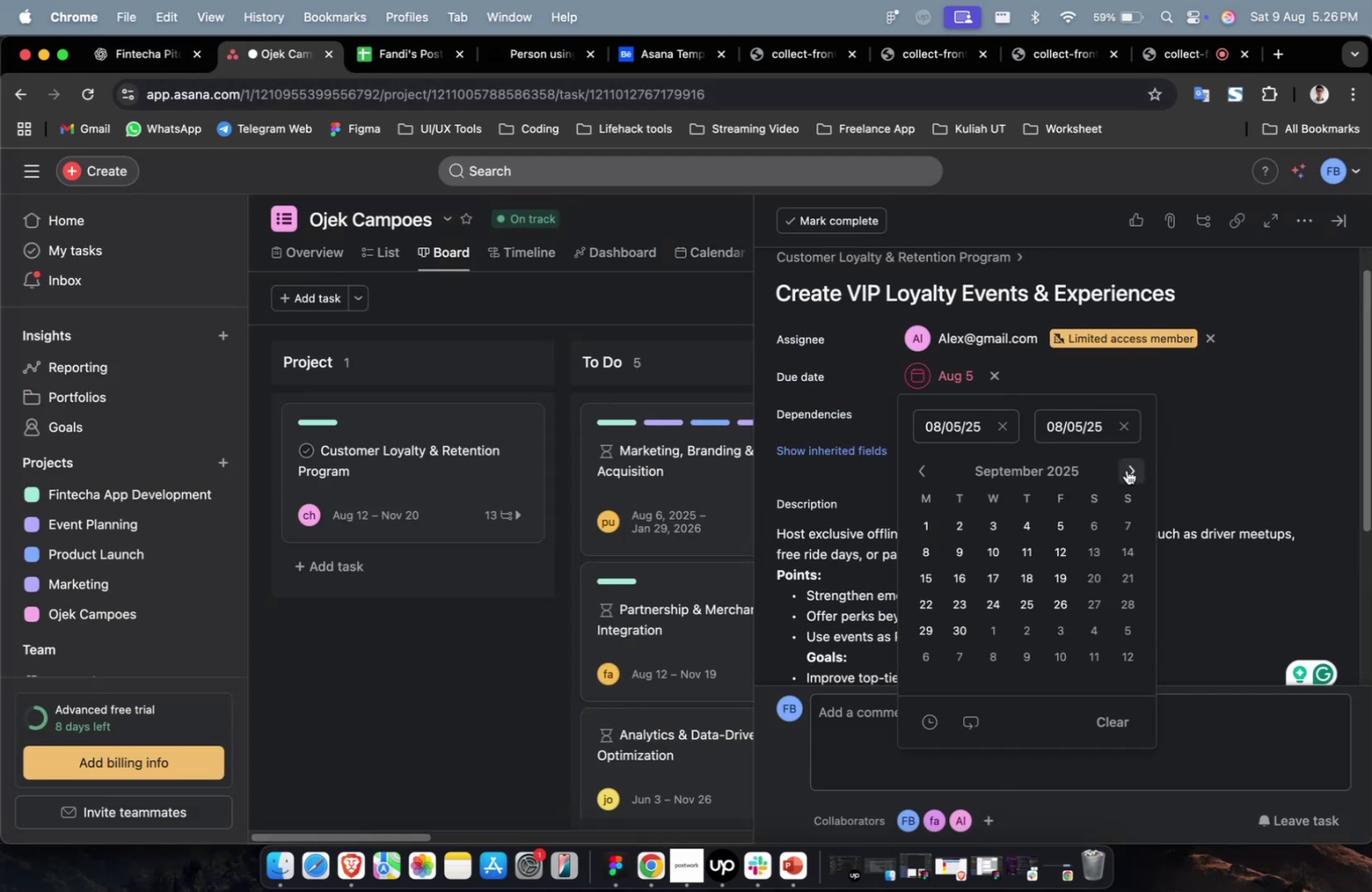 
triple_click([1126, 469])
 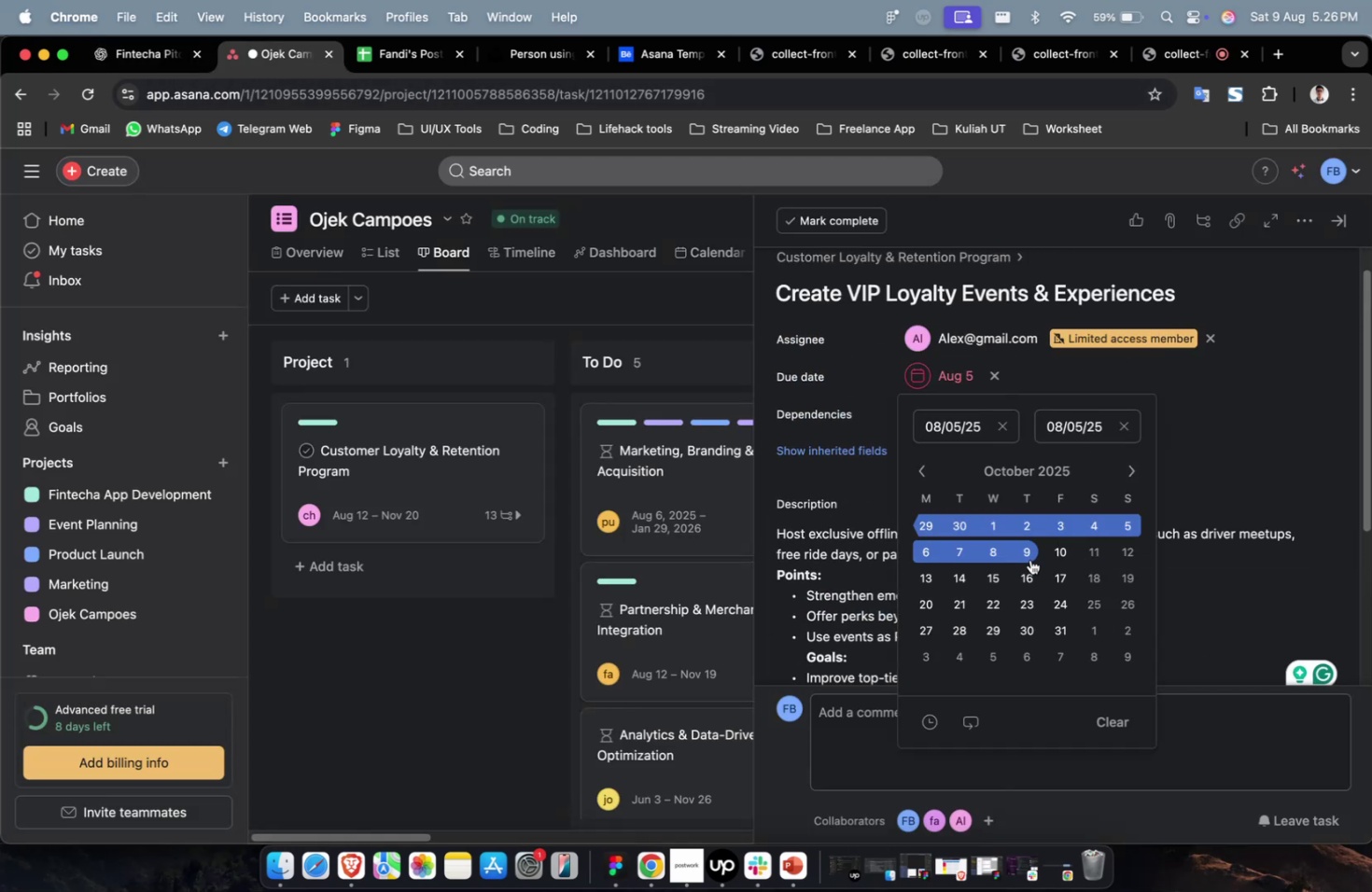 
triple_click([1029, 559])
 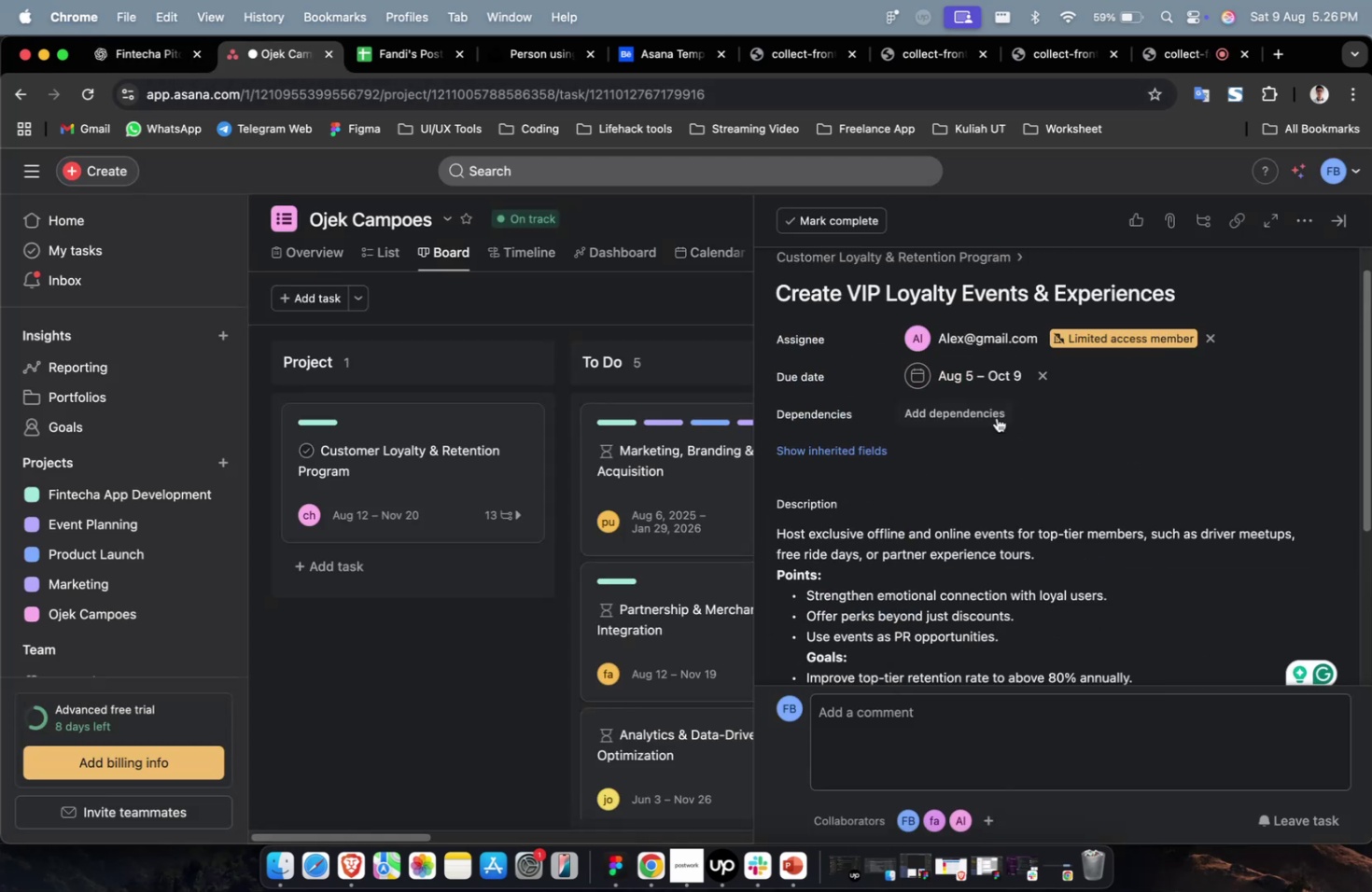 
triple_click([992, 411])
 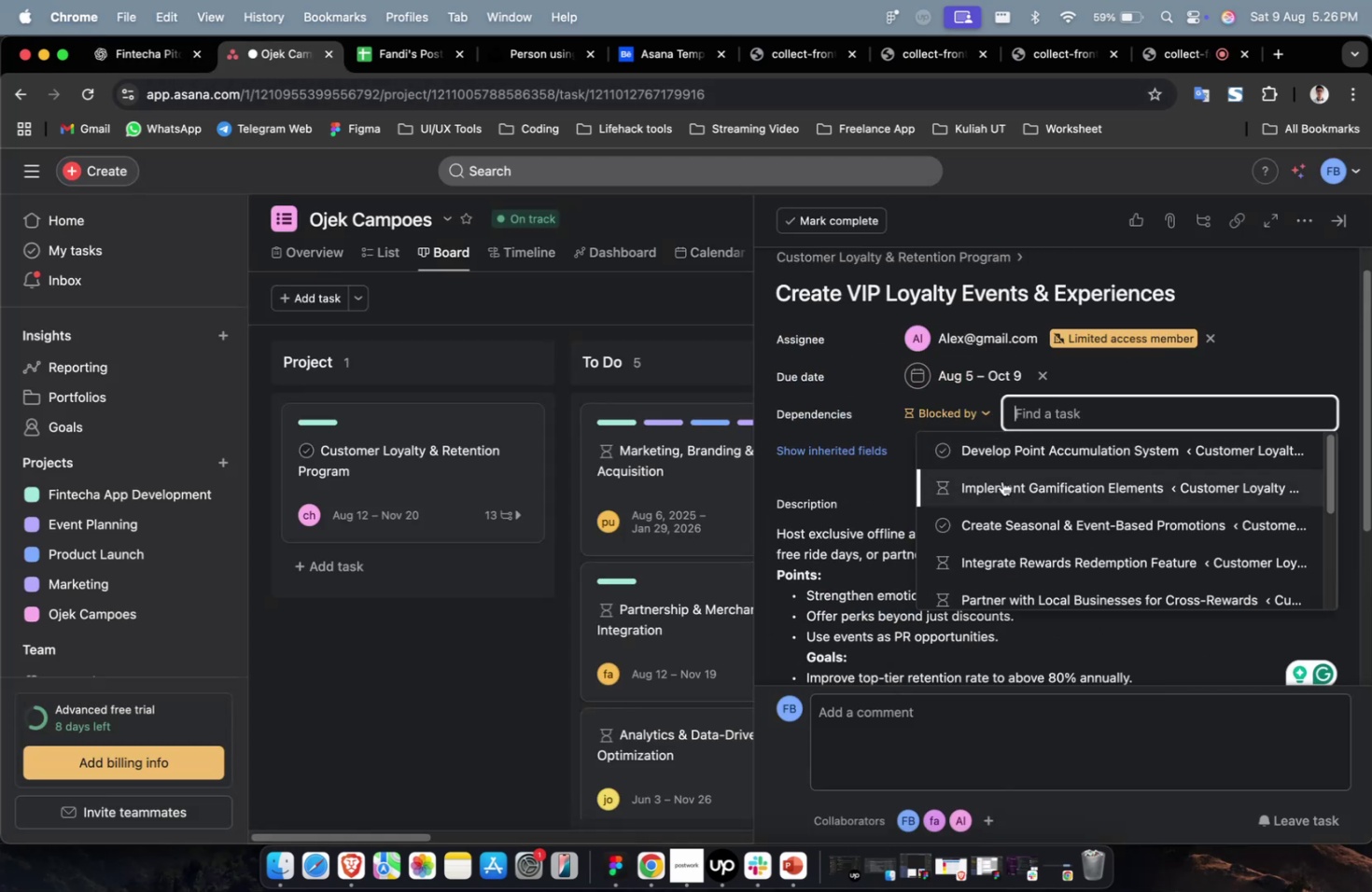 
triple_click([1001, 481])
 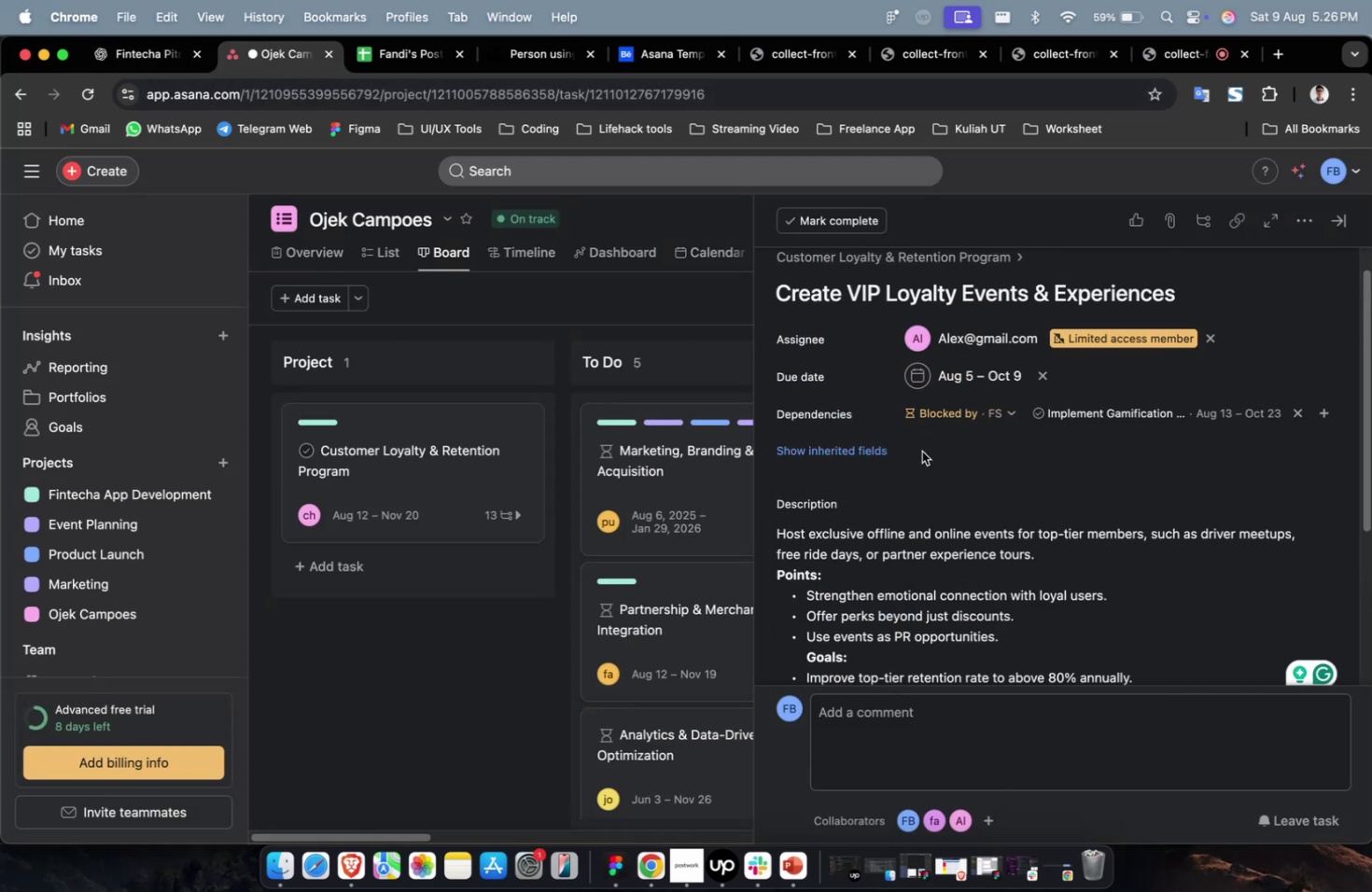 
triple_click([894, 443])
 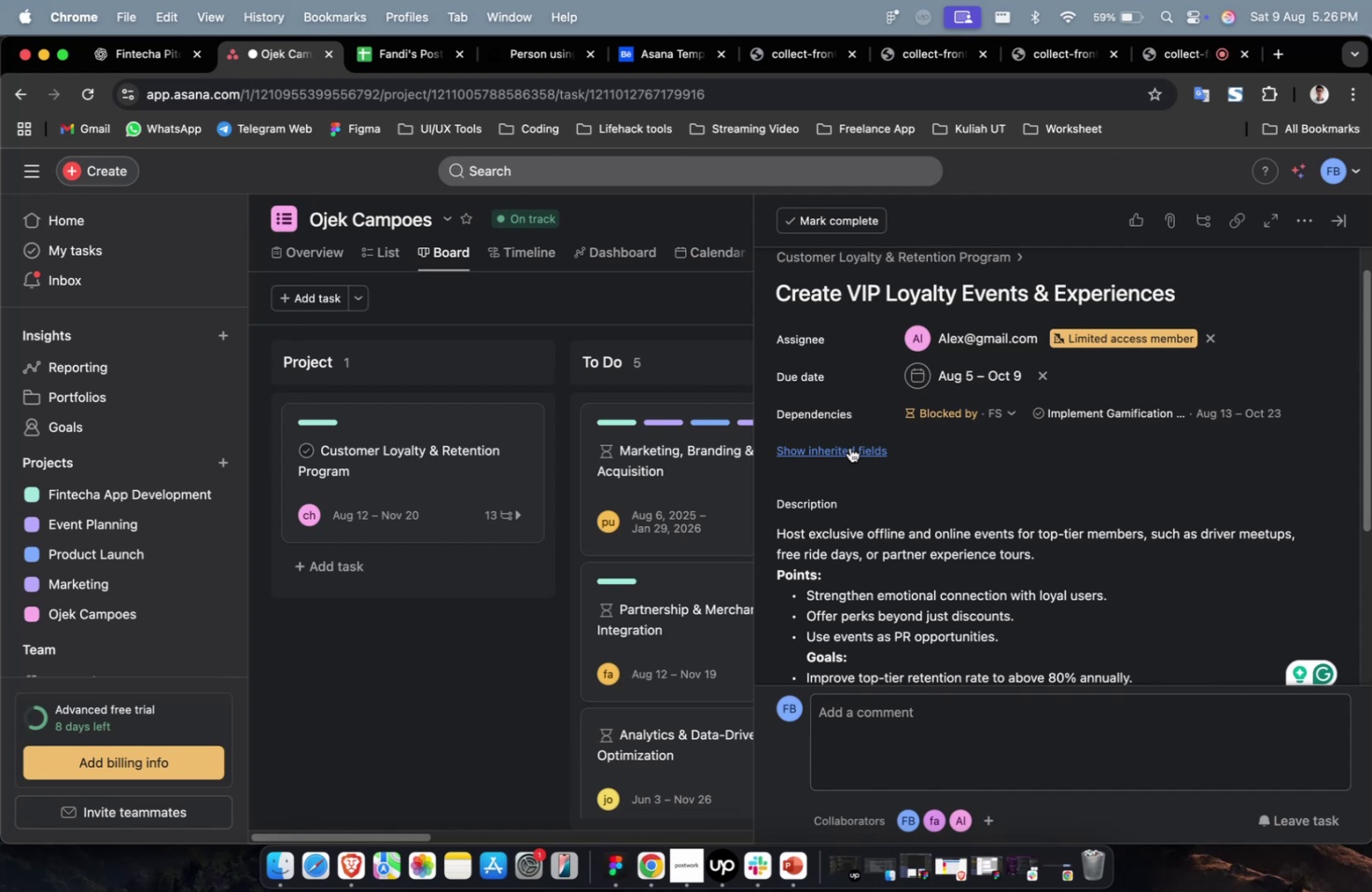 
triple_click([849, 447])
 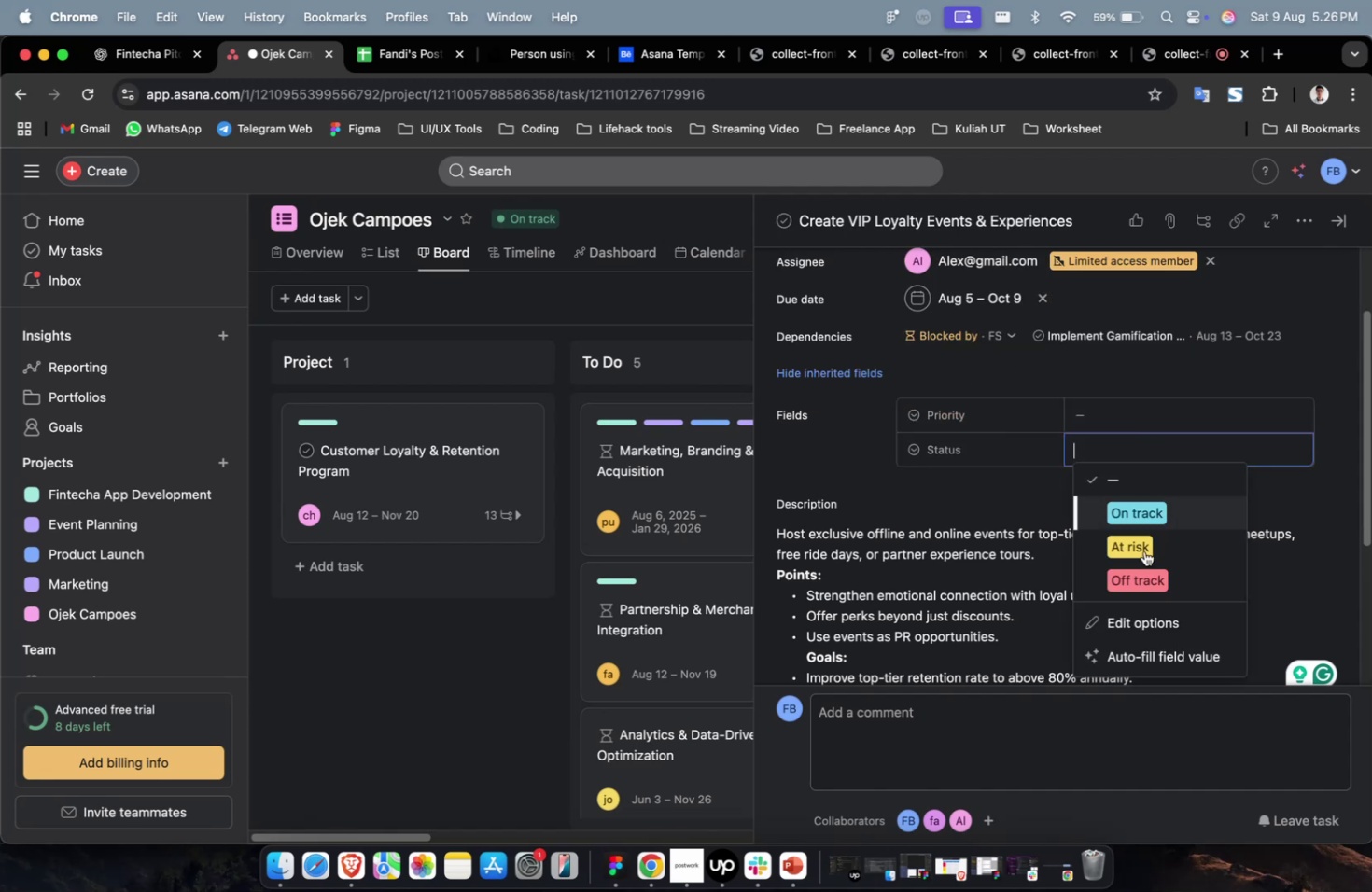 
triple_click([1151, 583])
 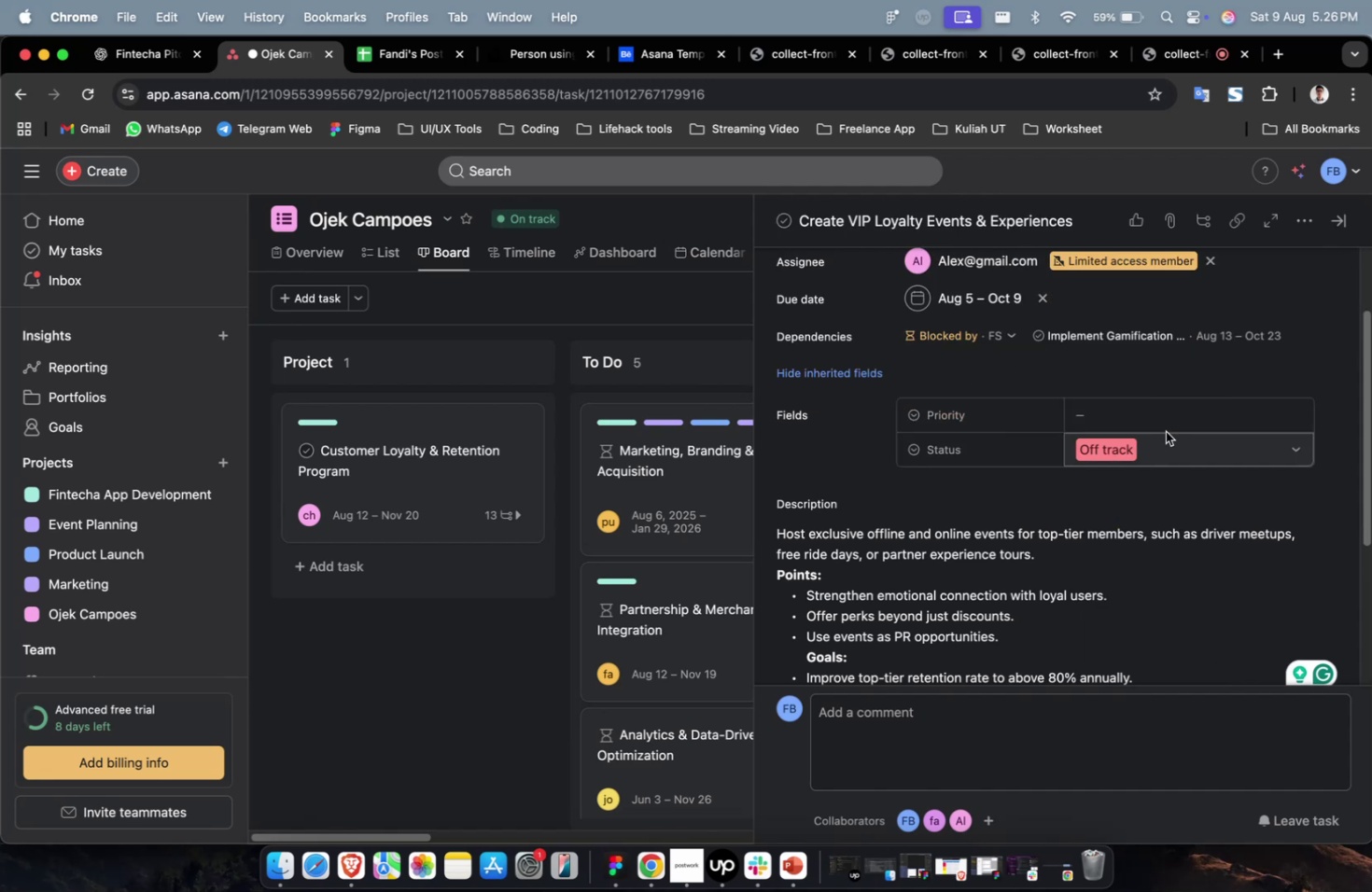 
triple_click([1165, 431])
 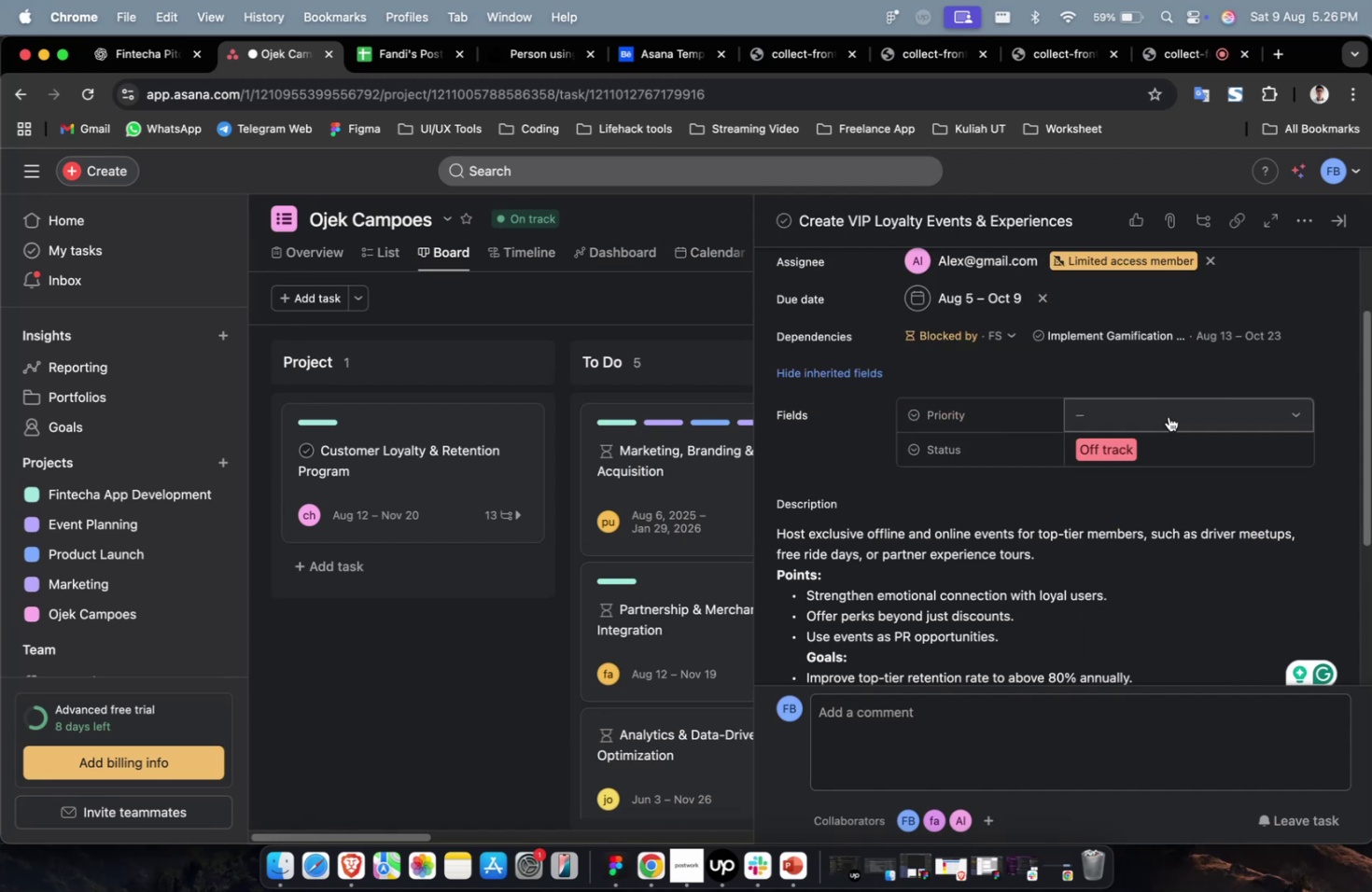 
triple_click([1168, 416])
 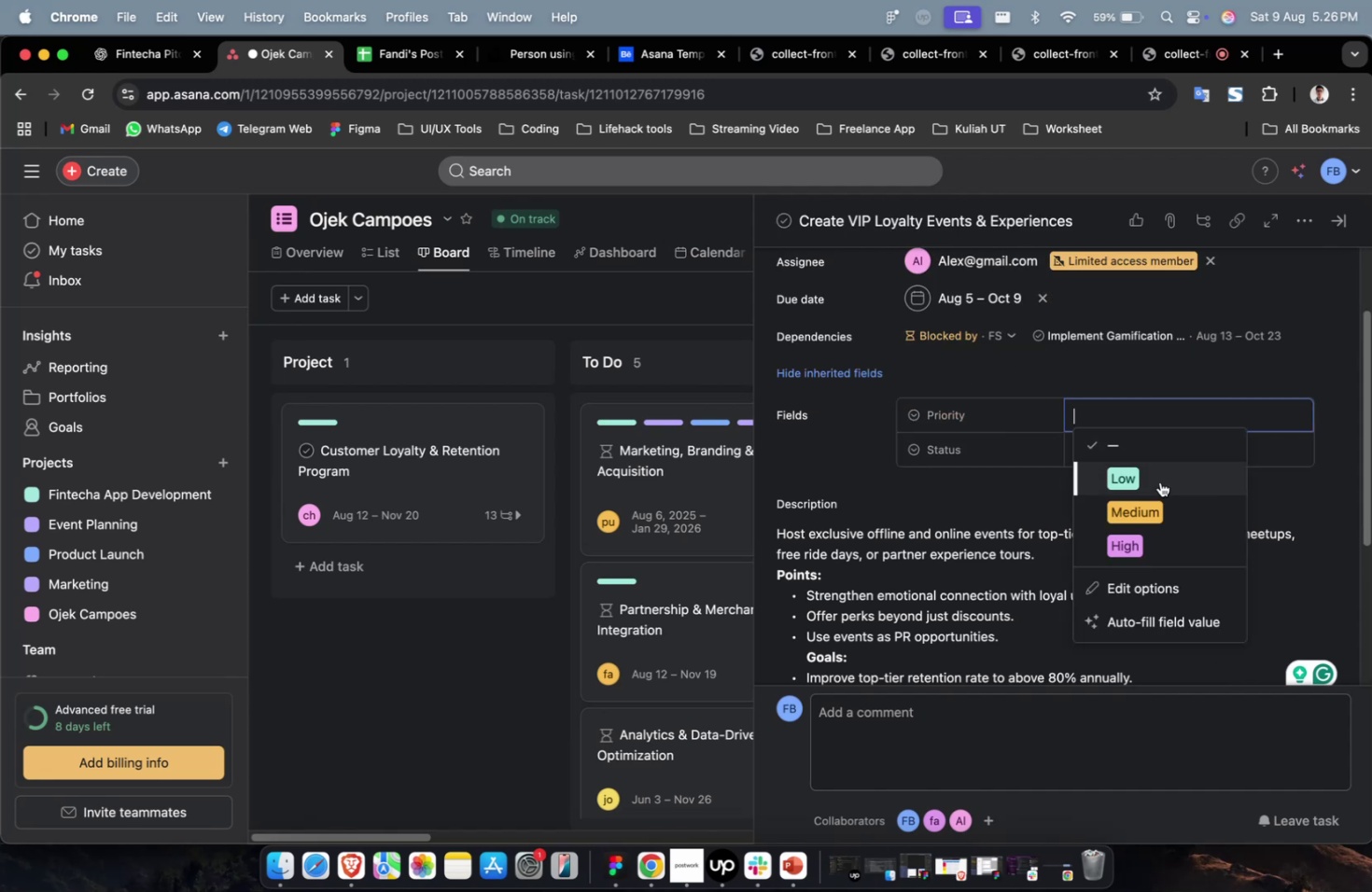 
triple_click([1159, 481])
 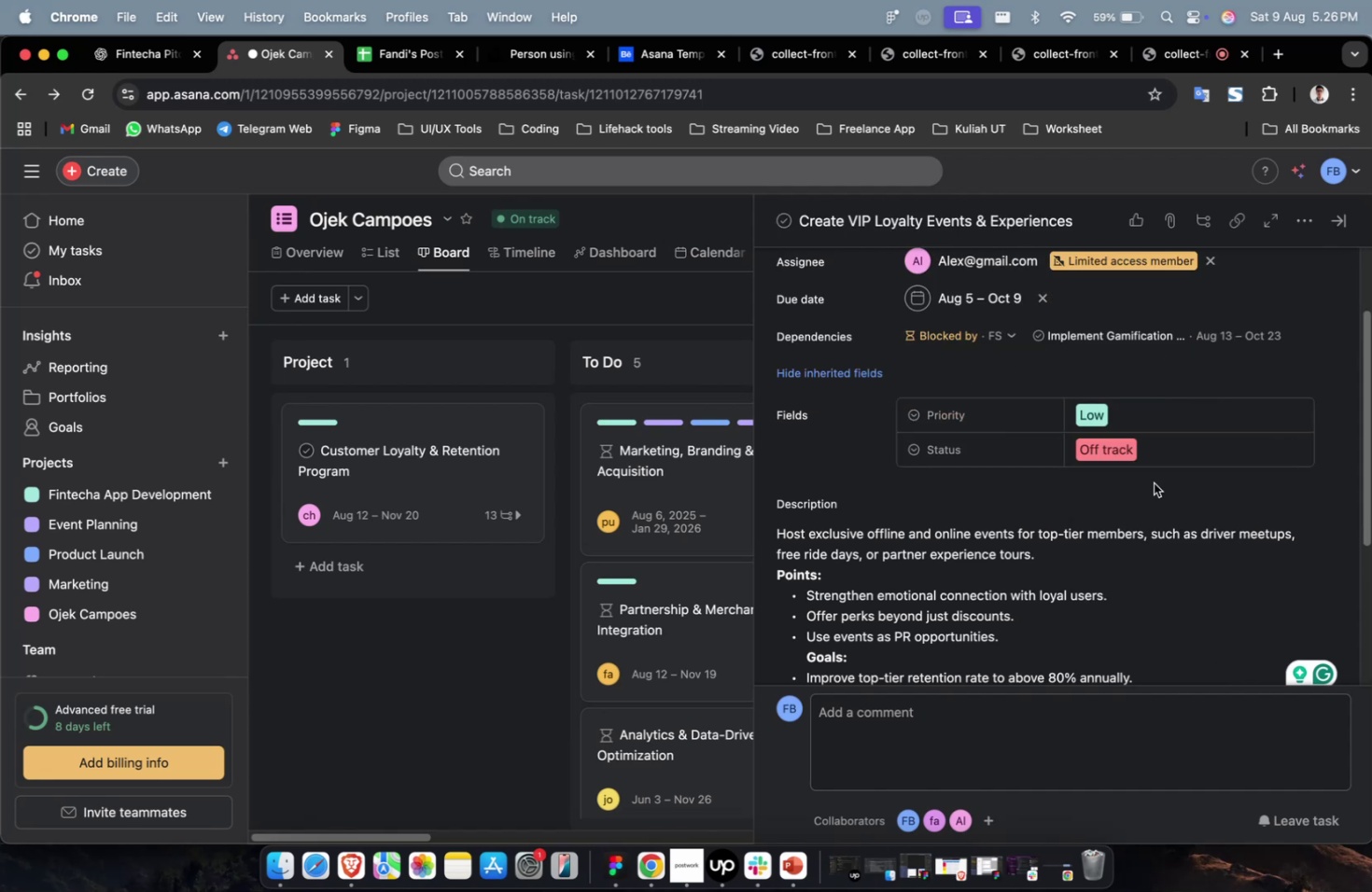 
scroll: coordinate [1153, 482], scroll_direction: down, amount: 31.0
 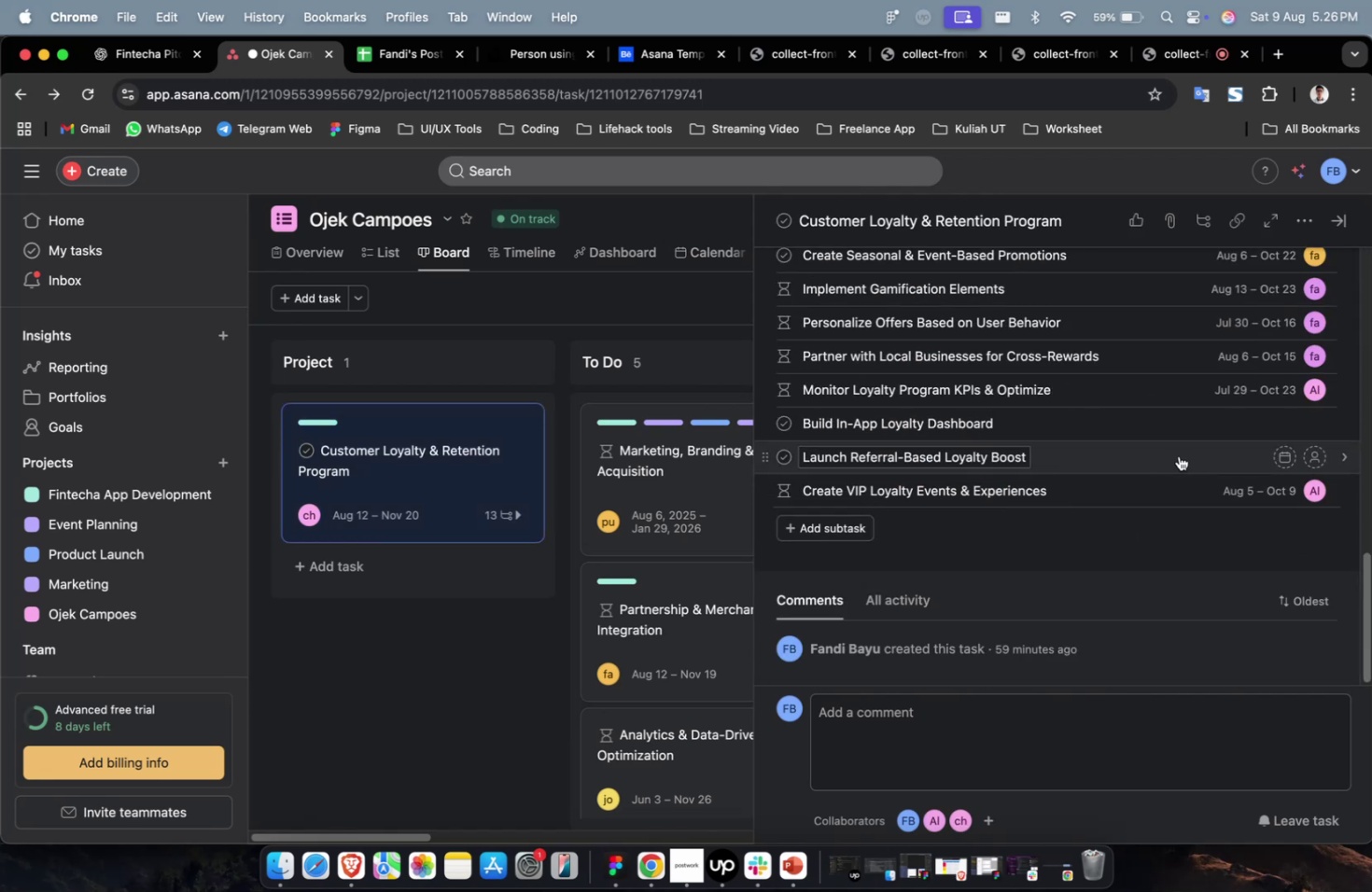 
left_click([1178, 455])
 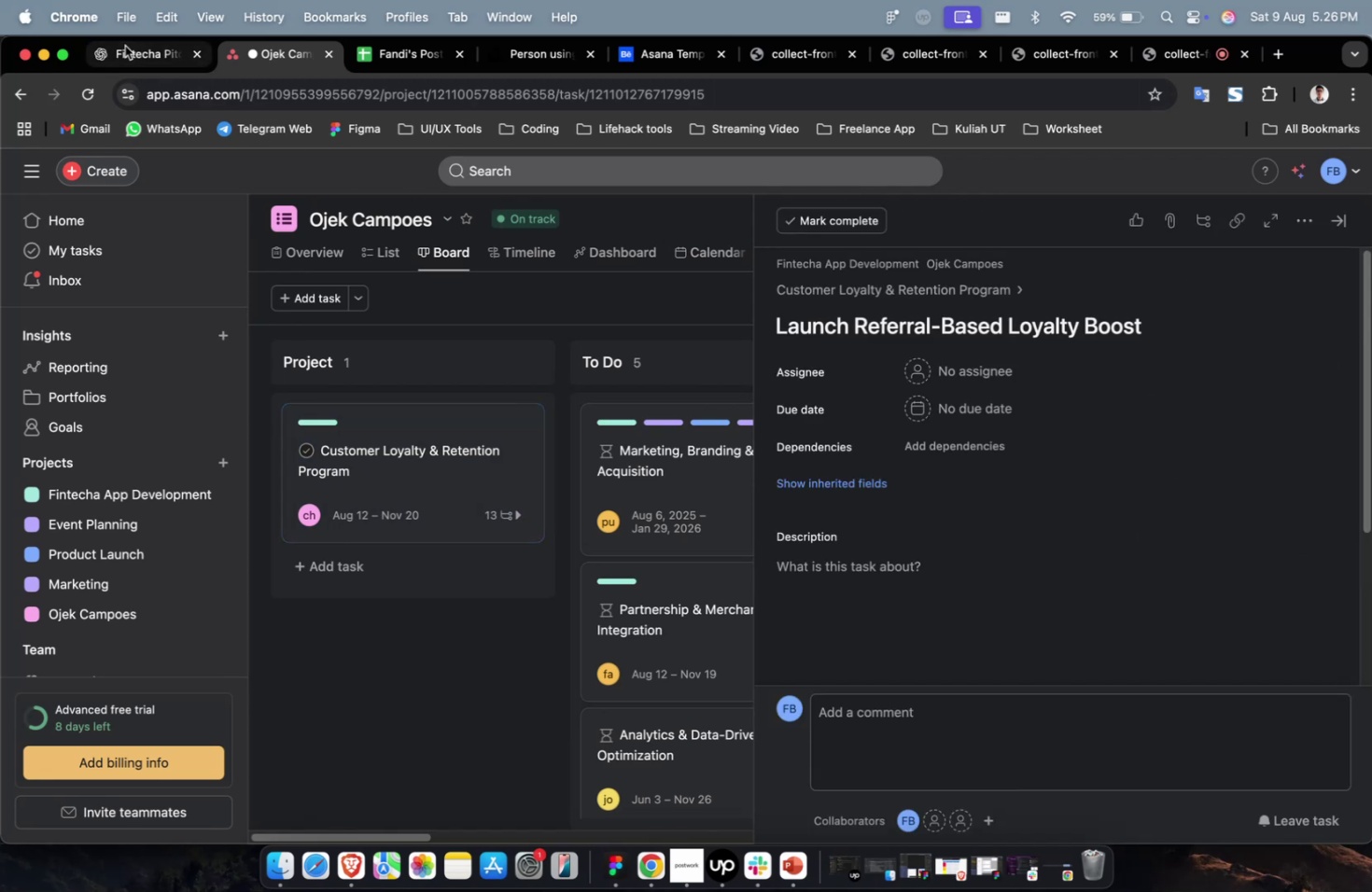 
scroll: coordinate [785, 432], scroll_direction: up, amount: 11.0
 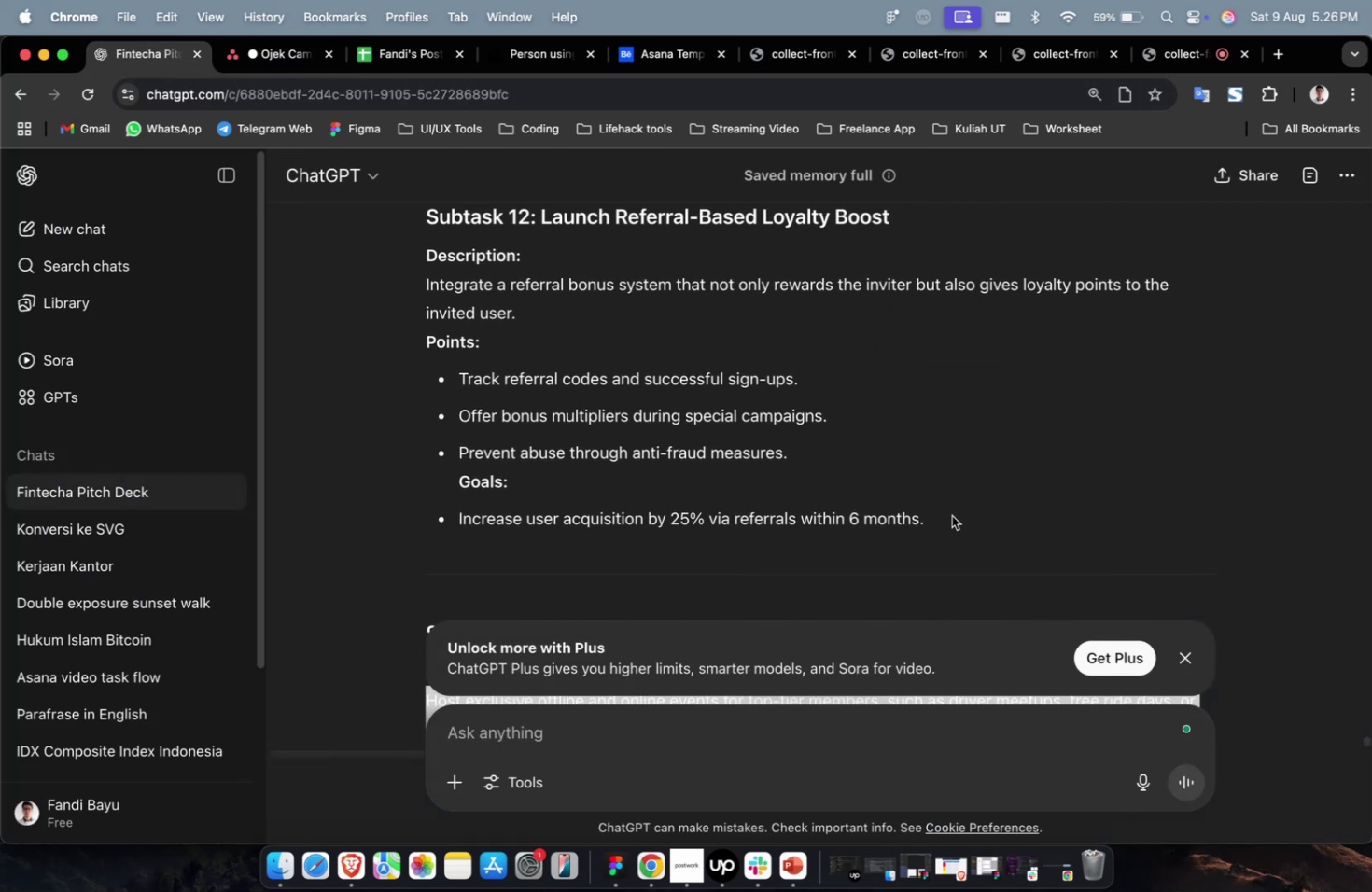 
left_click_drag(start_coordinate=[954, 522], to_coordinate=[352, 281])
 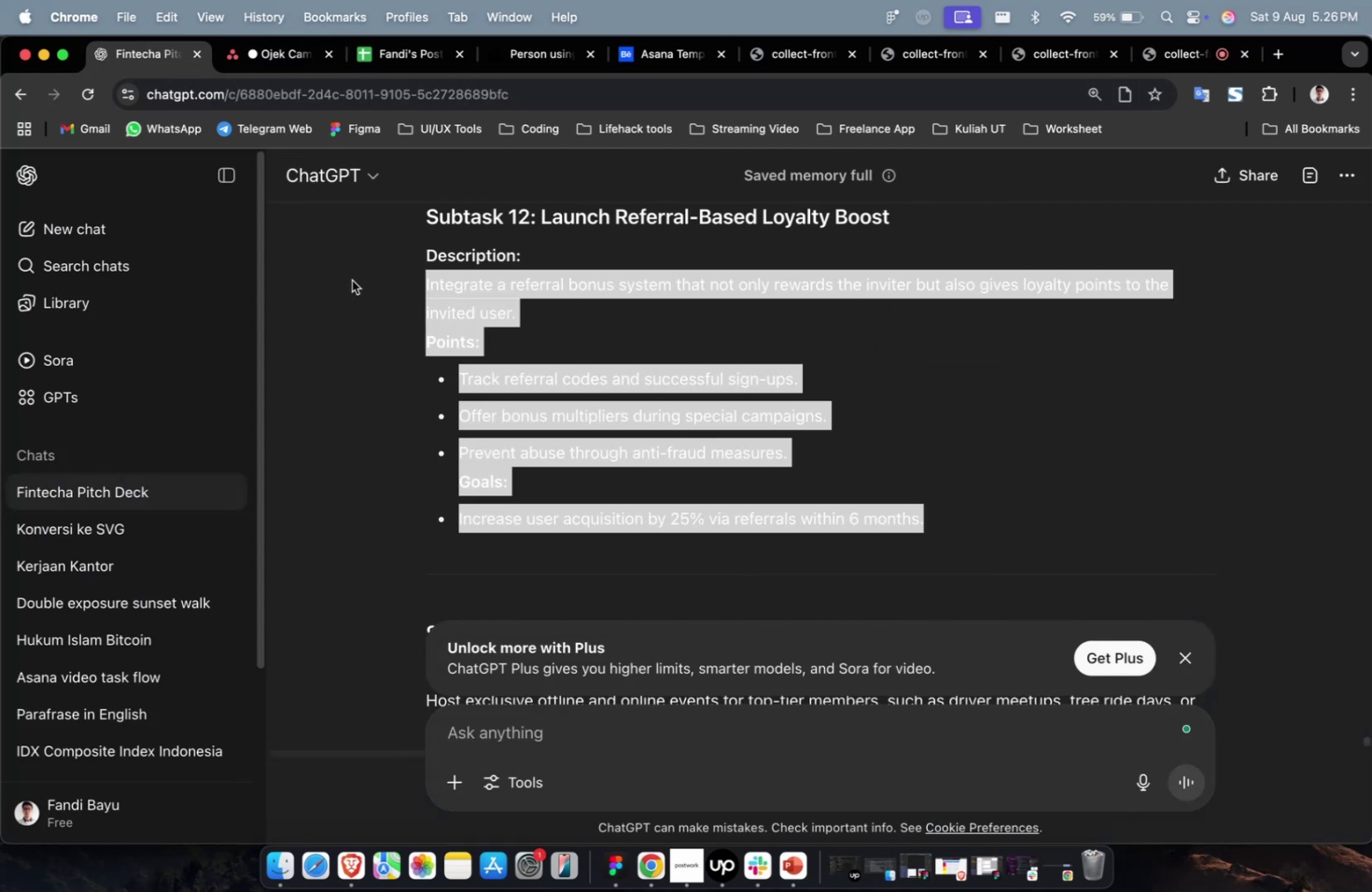 
key(Meta+CommandLeft)
 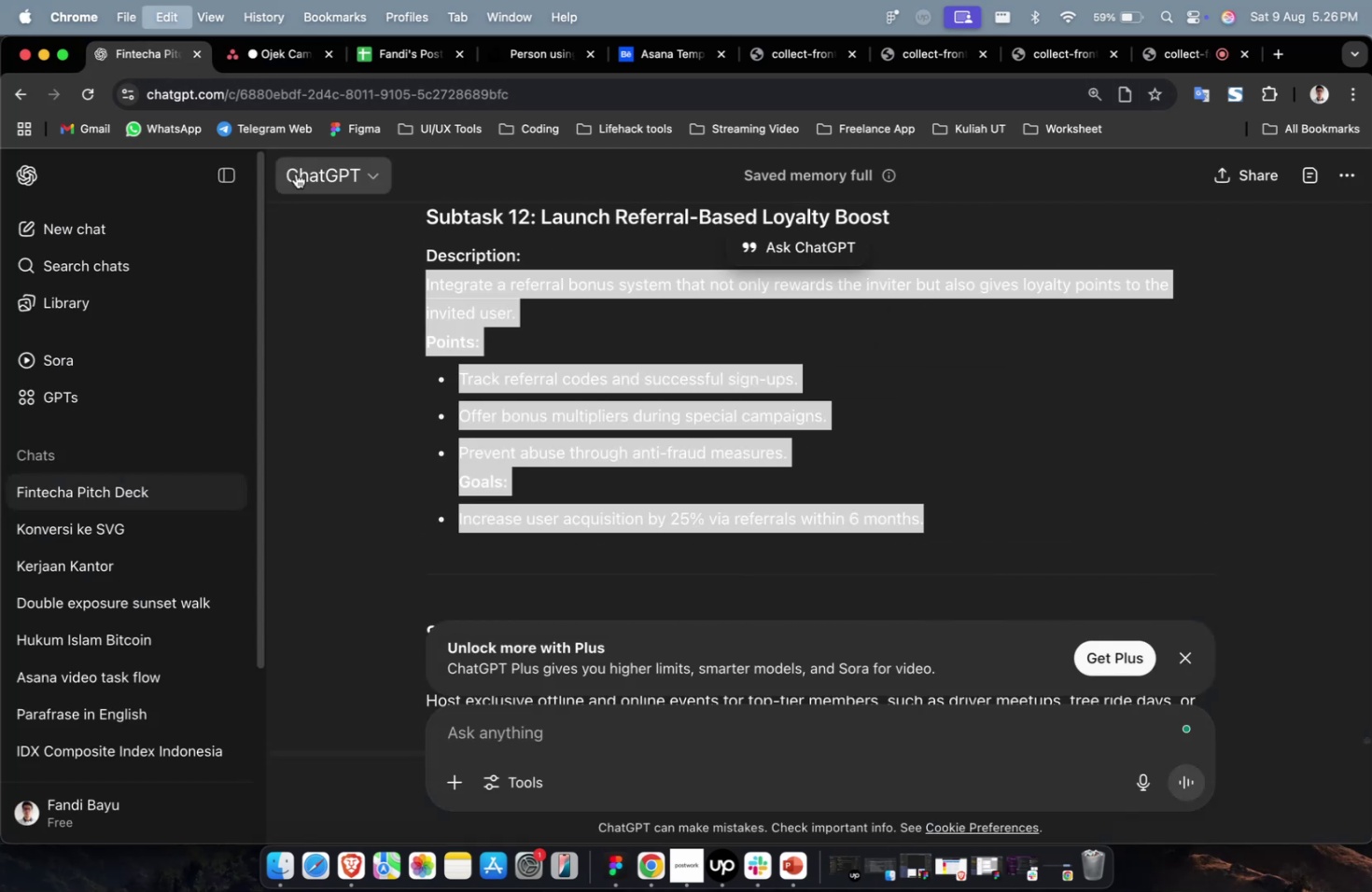 
key(Meta+C)
 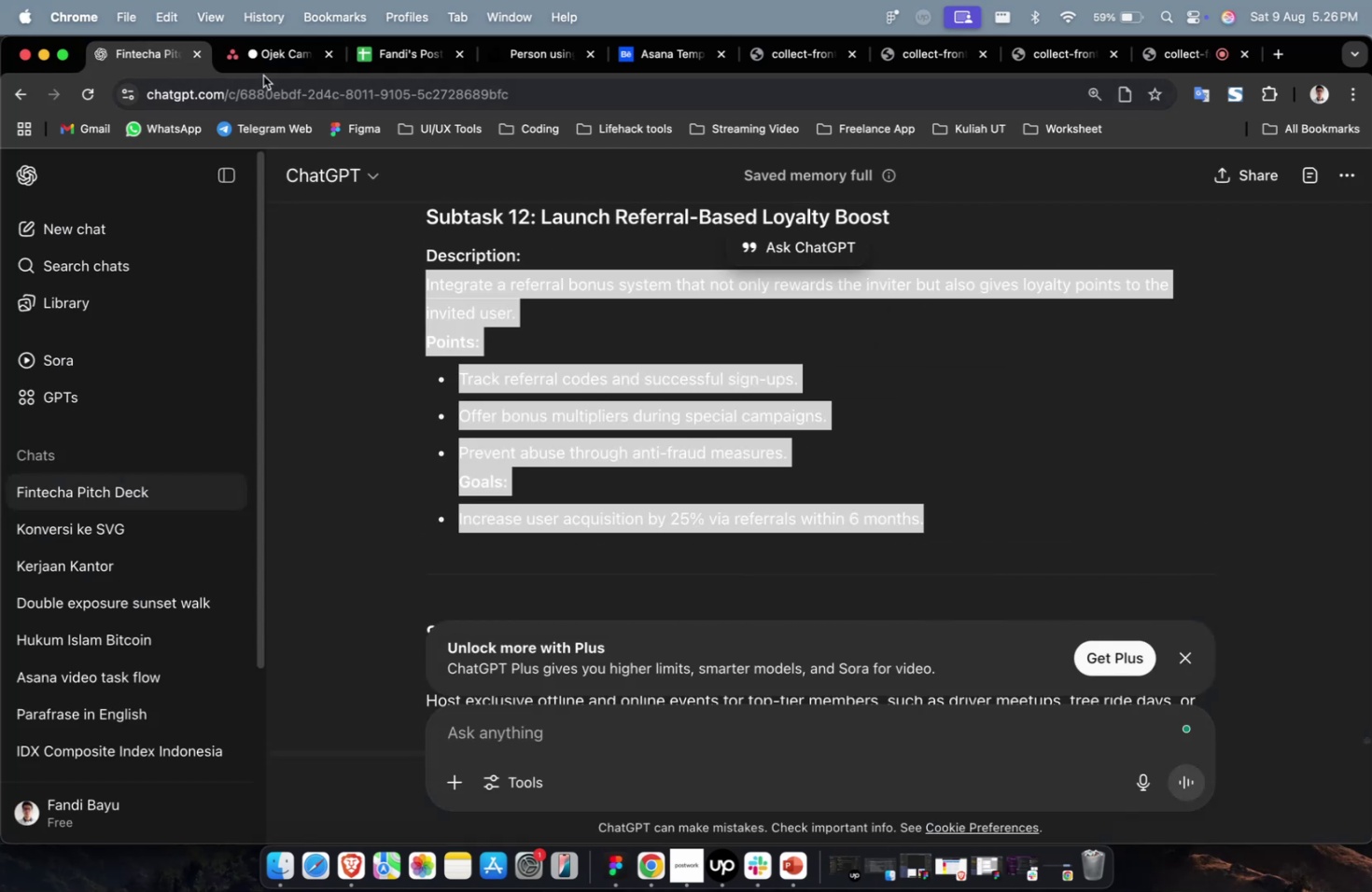 
key(Meta+CommandLeft)
 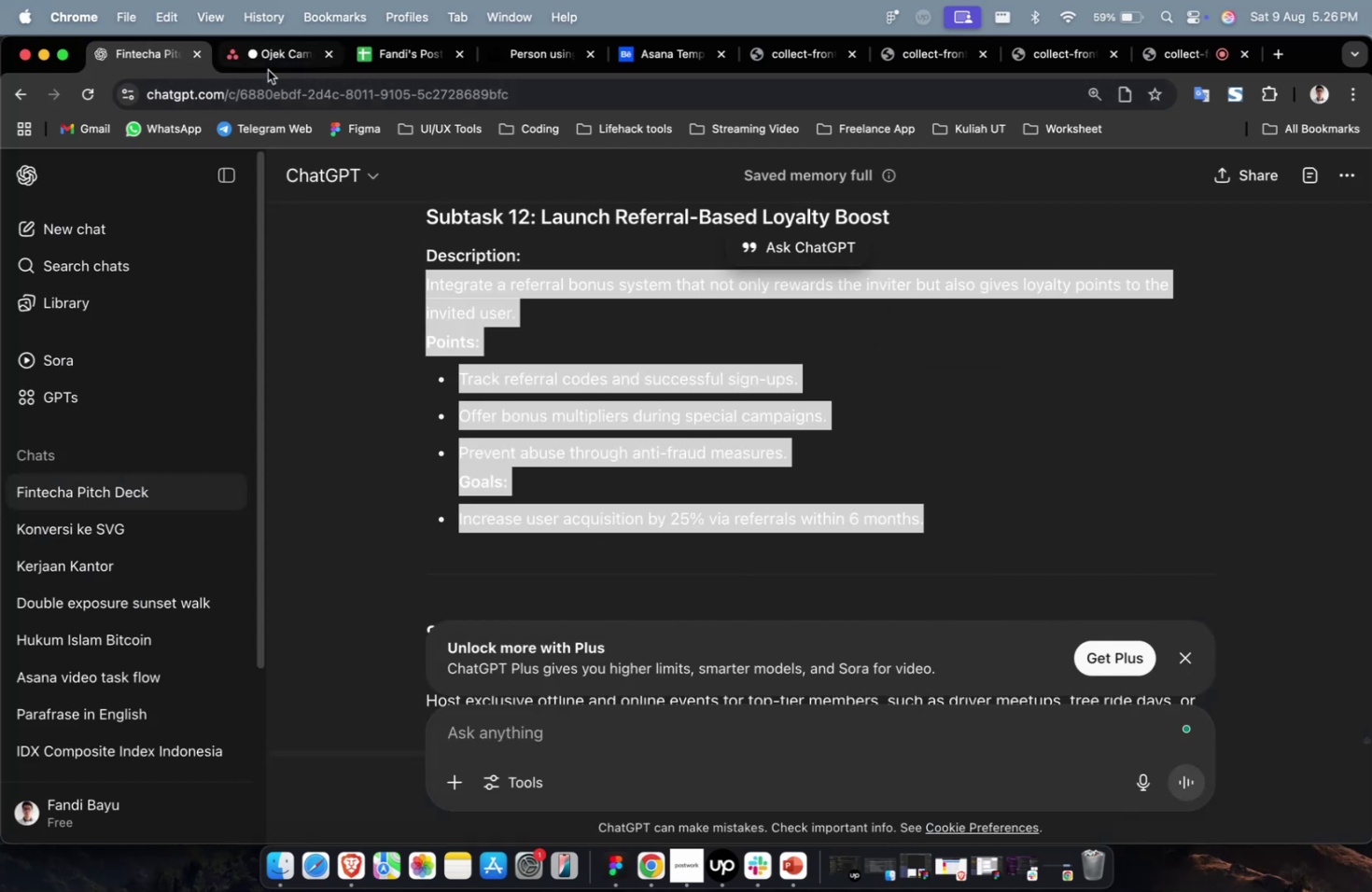 
key(Meta+C)
 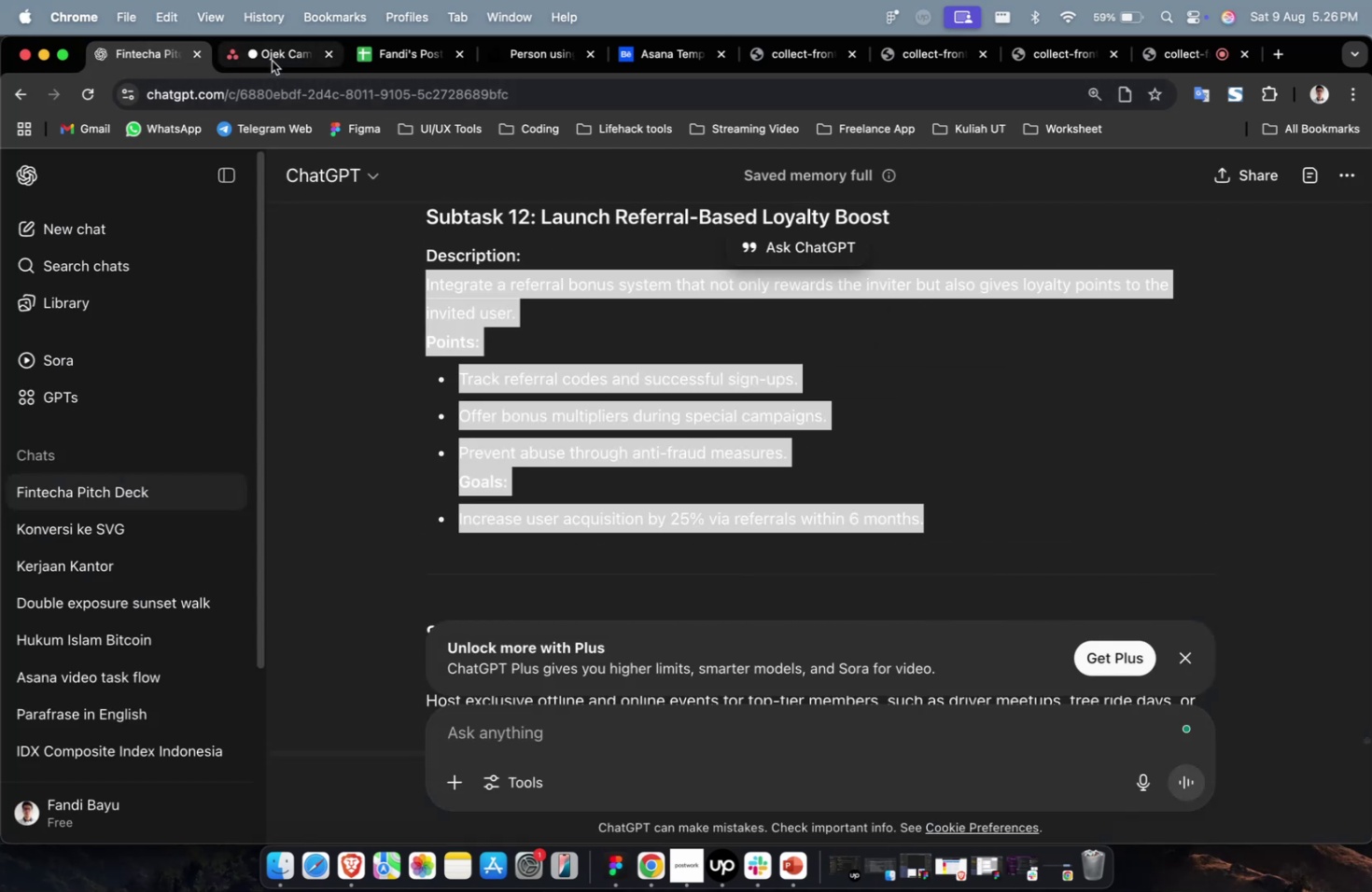 
left_click([272, 61])
 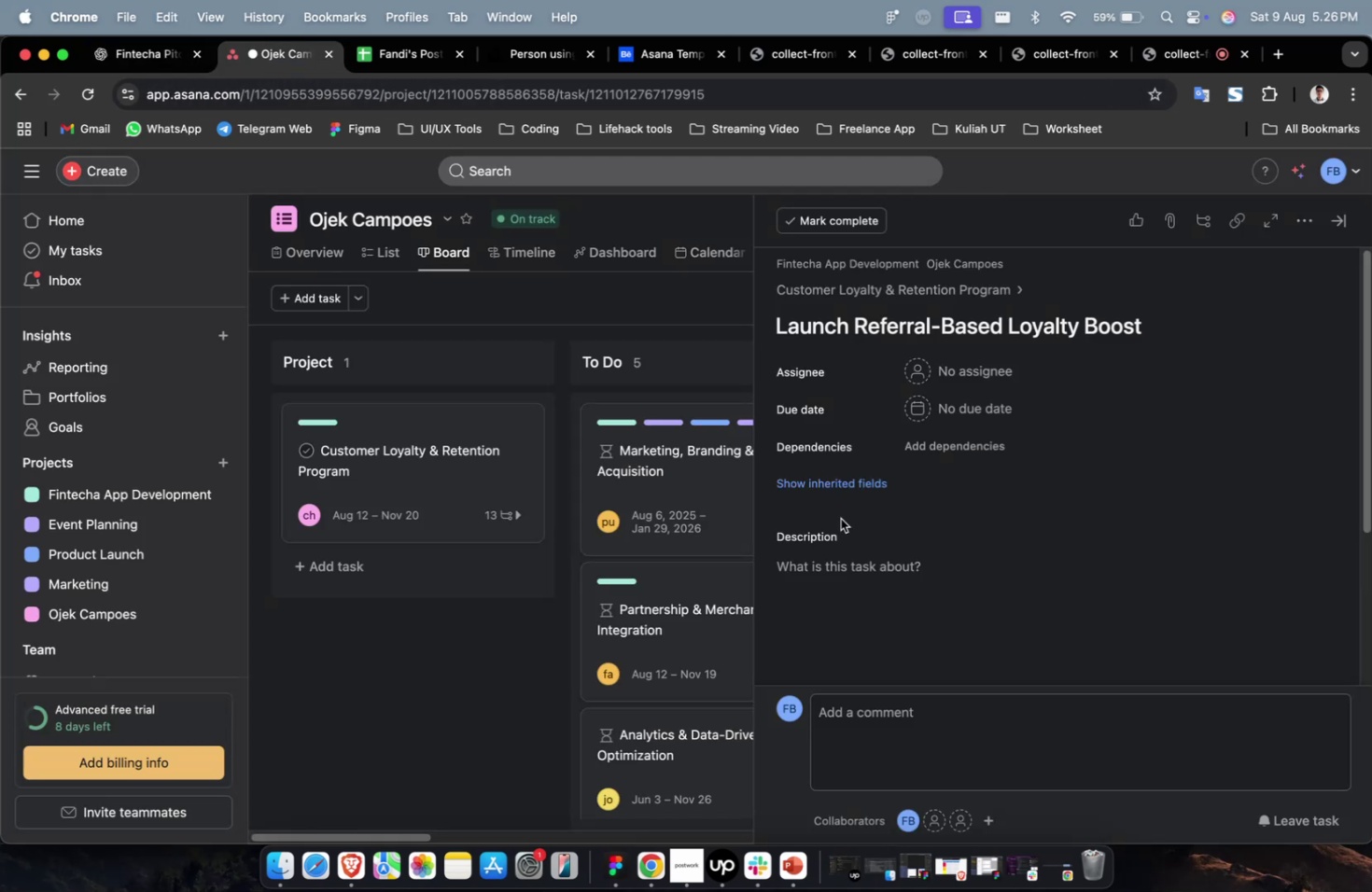 
double_click([865, 583])
 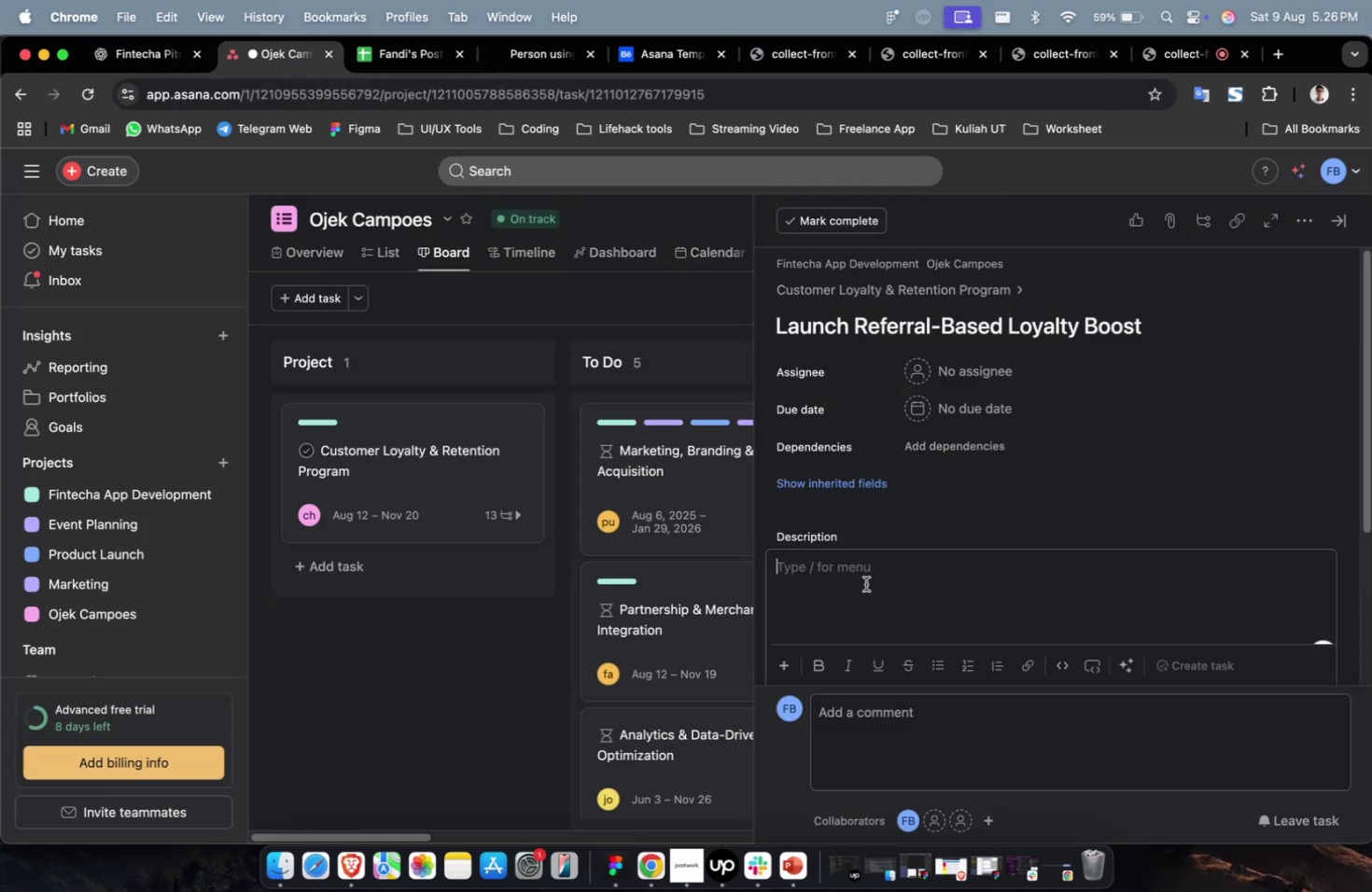 
key(Meta+CommandLeft)
 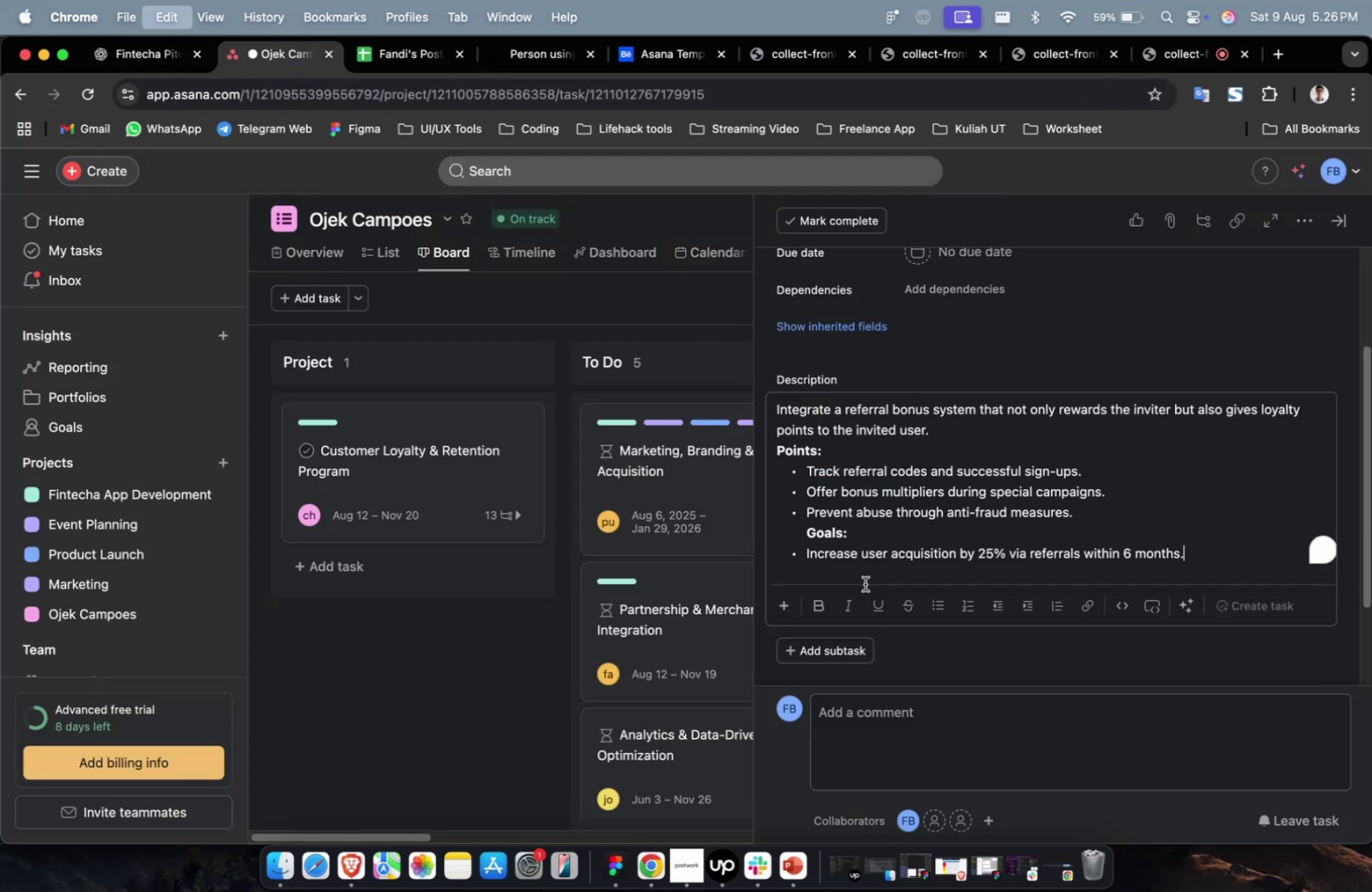 
key(Meta+V)
 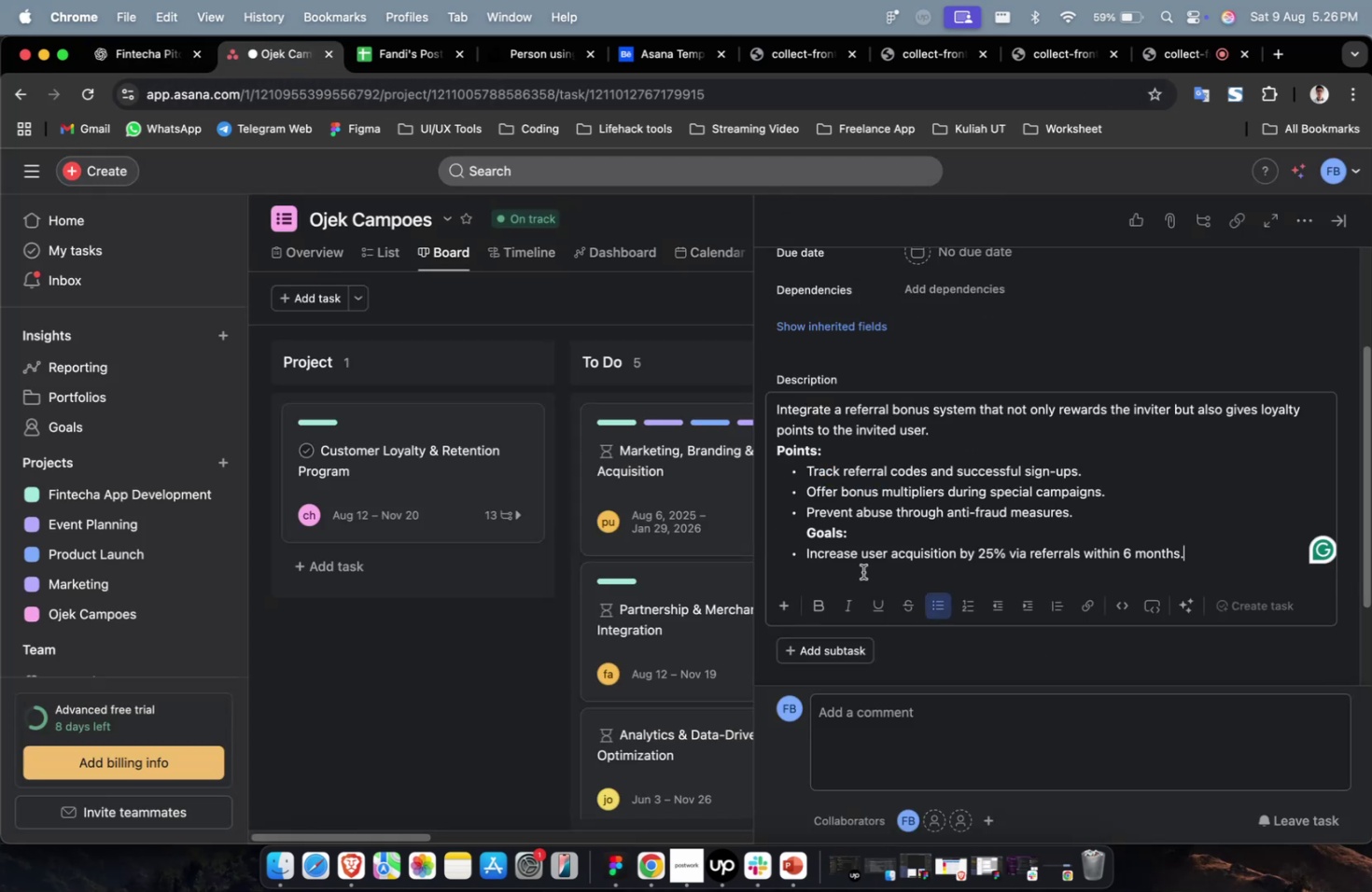 
scroll: coordinate [862, 569], scroll_direction: up, amount: 12.0
 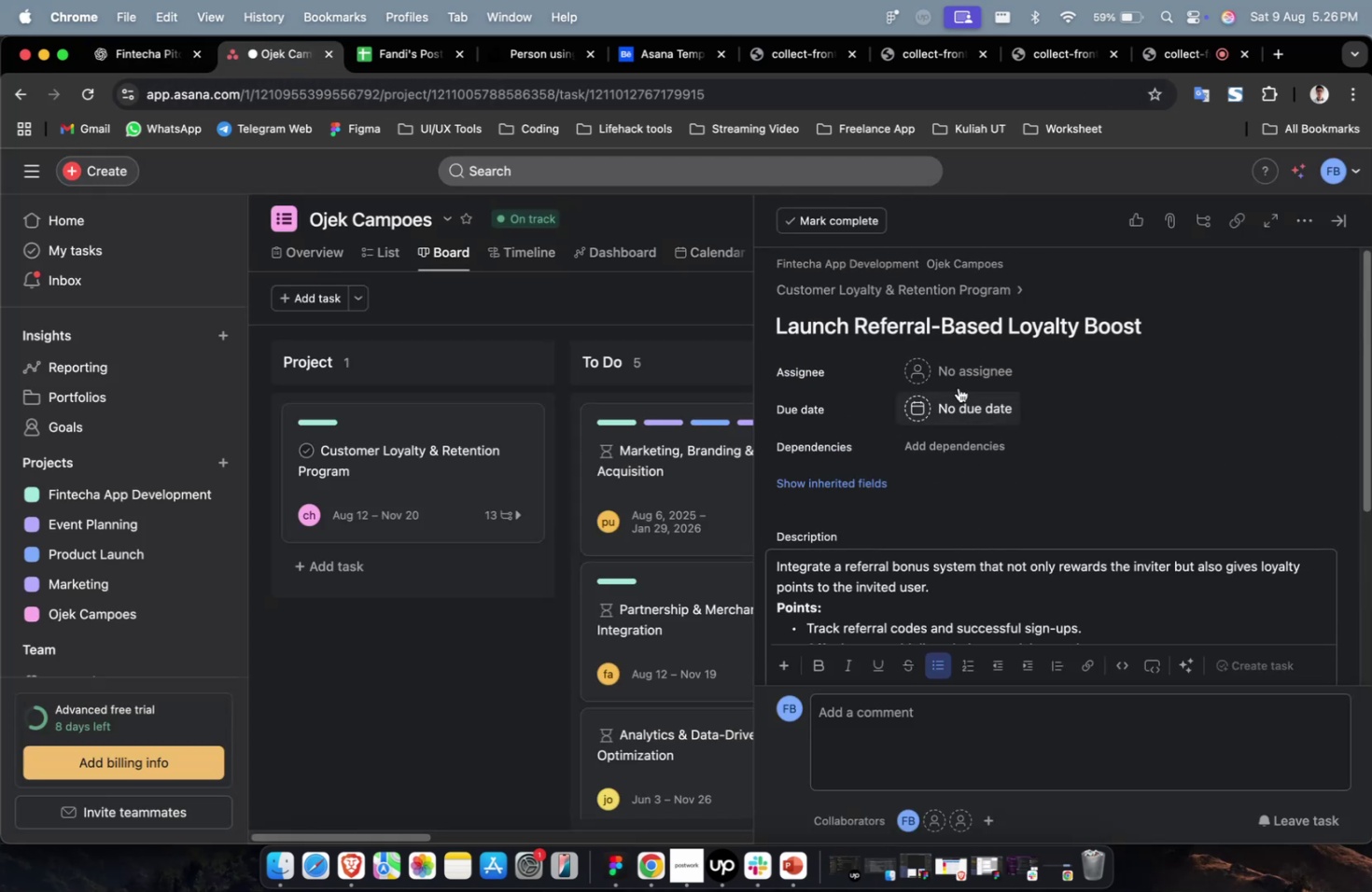 
left_click([964, 370])
 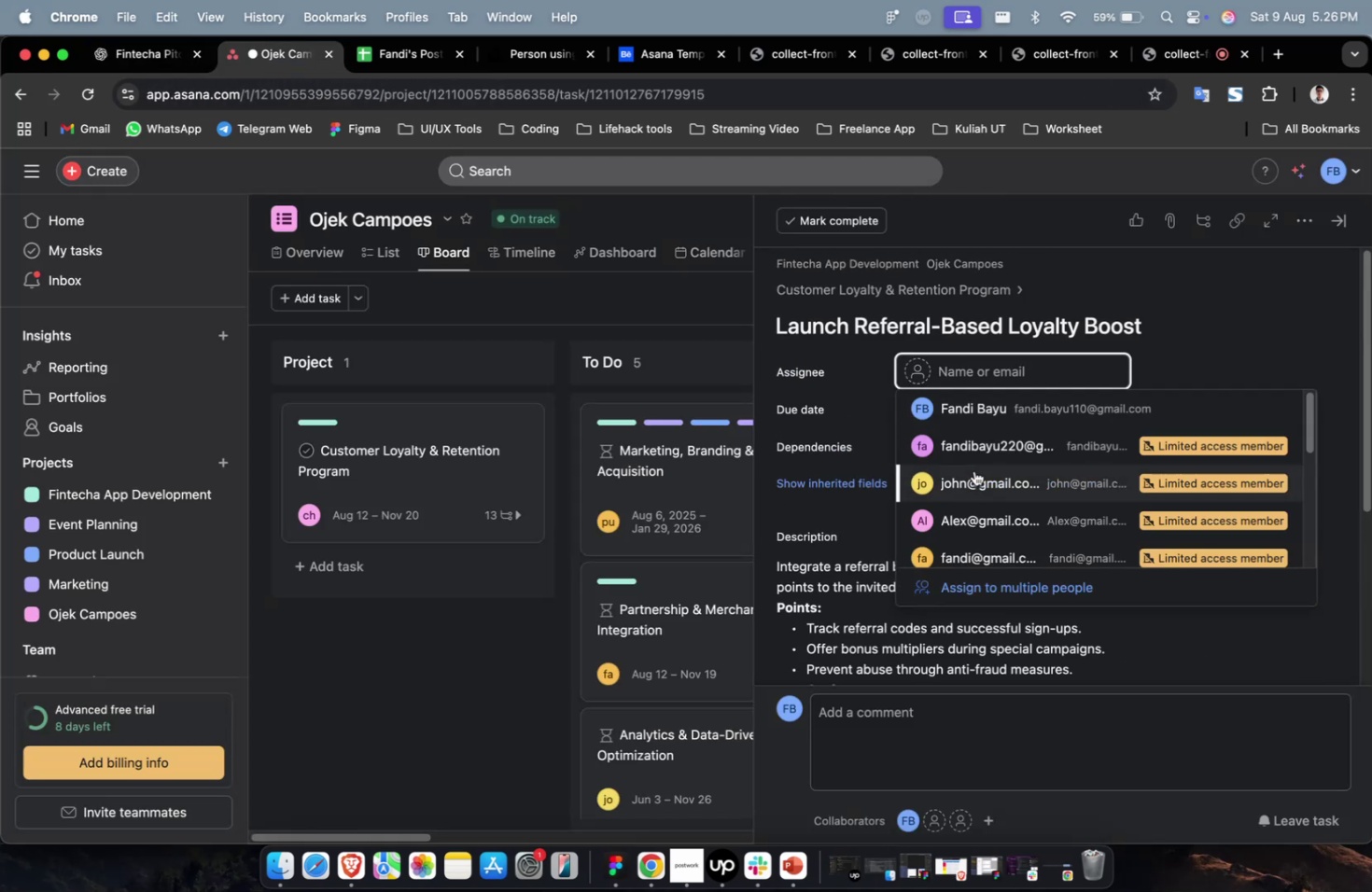 
double_click([973, 470])
 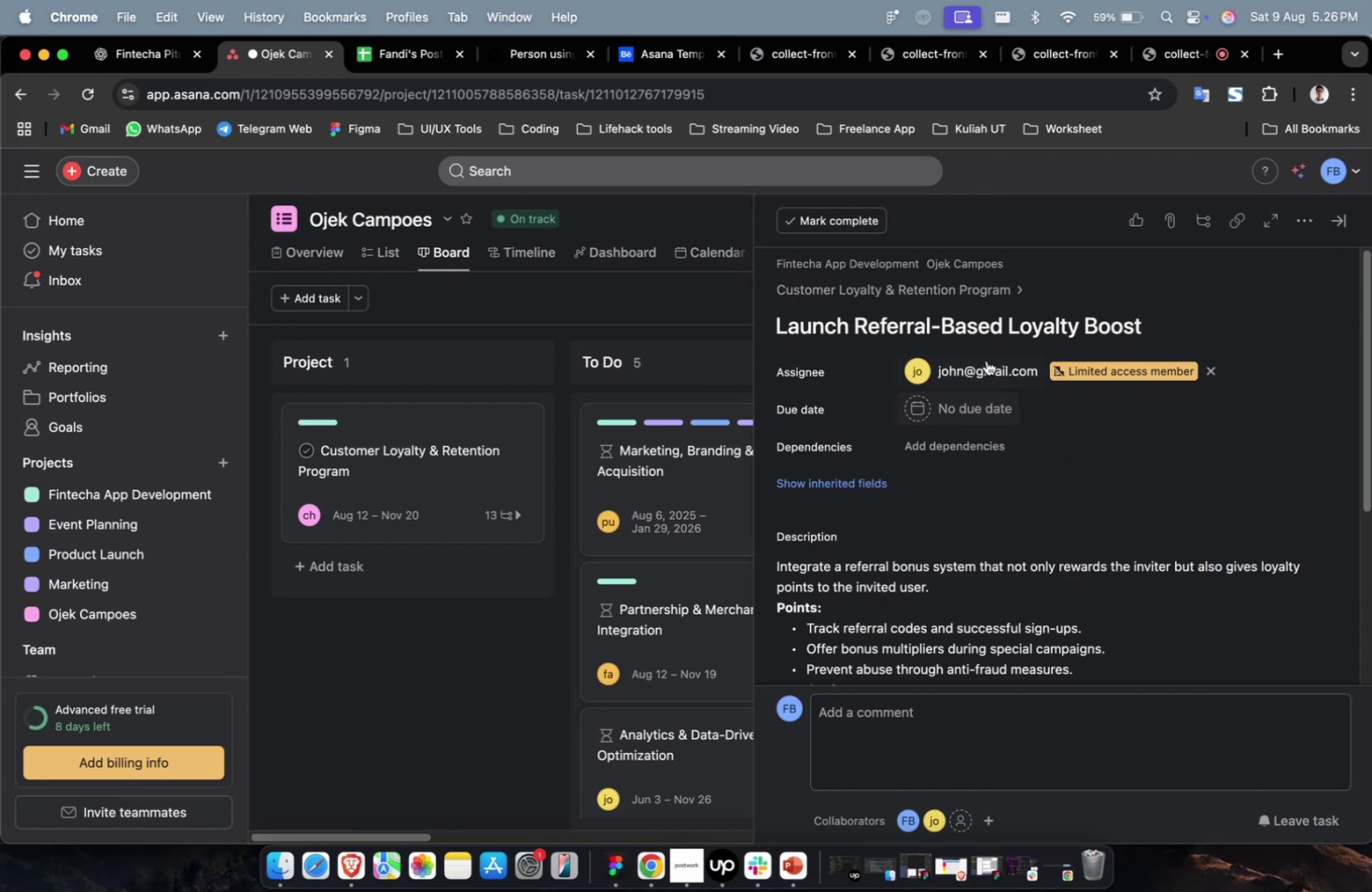 
scroll: coordinate [987, 469], scroll_direction: down, amount: 2.0
 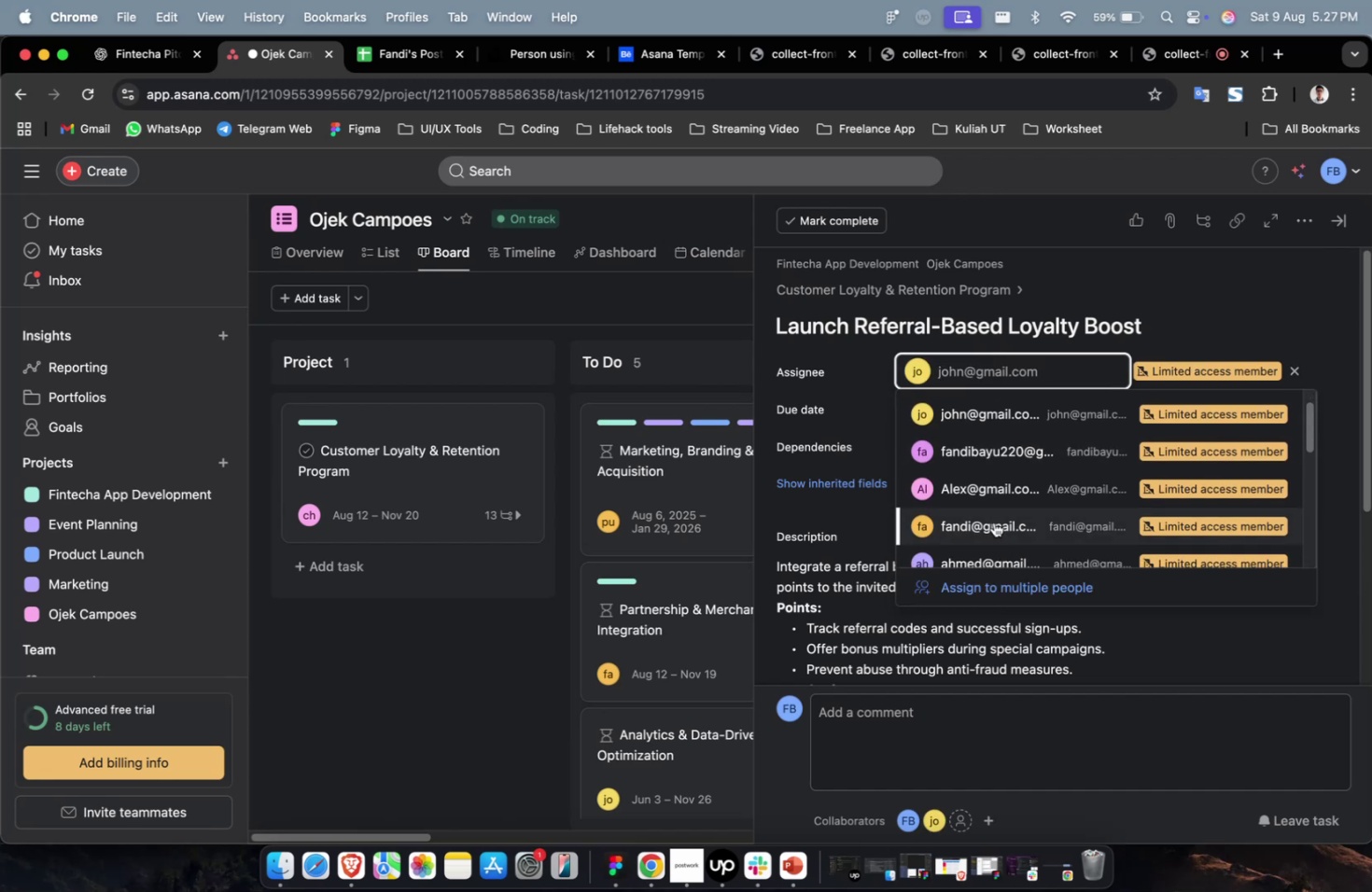 
left_click([993, 522])
 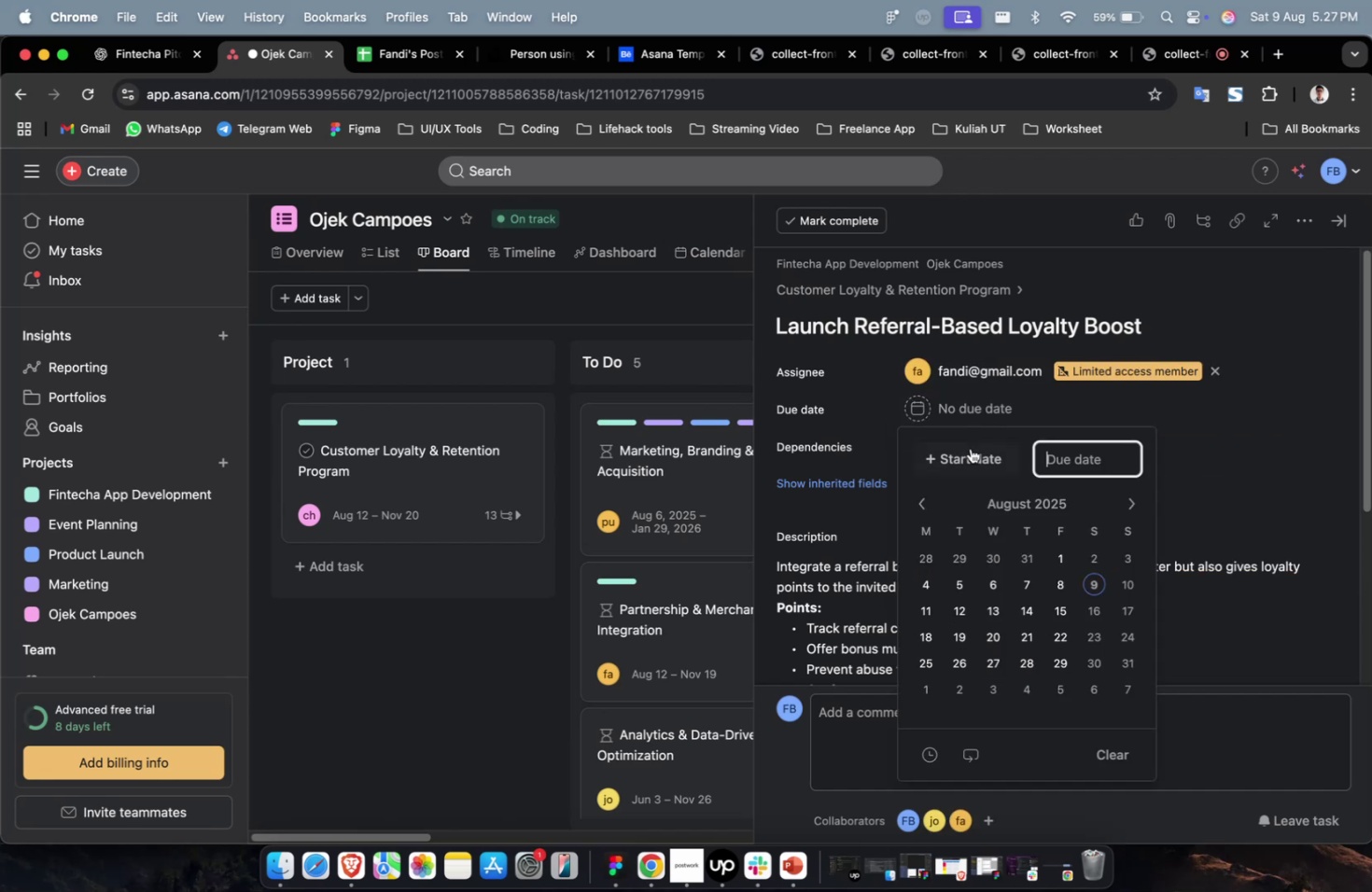 
triple_click([968, 451])
 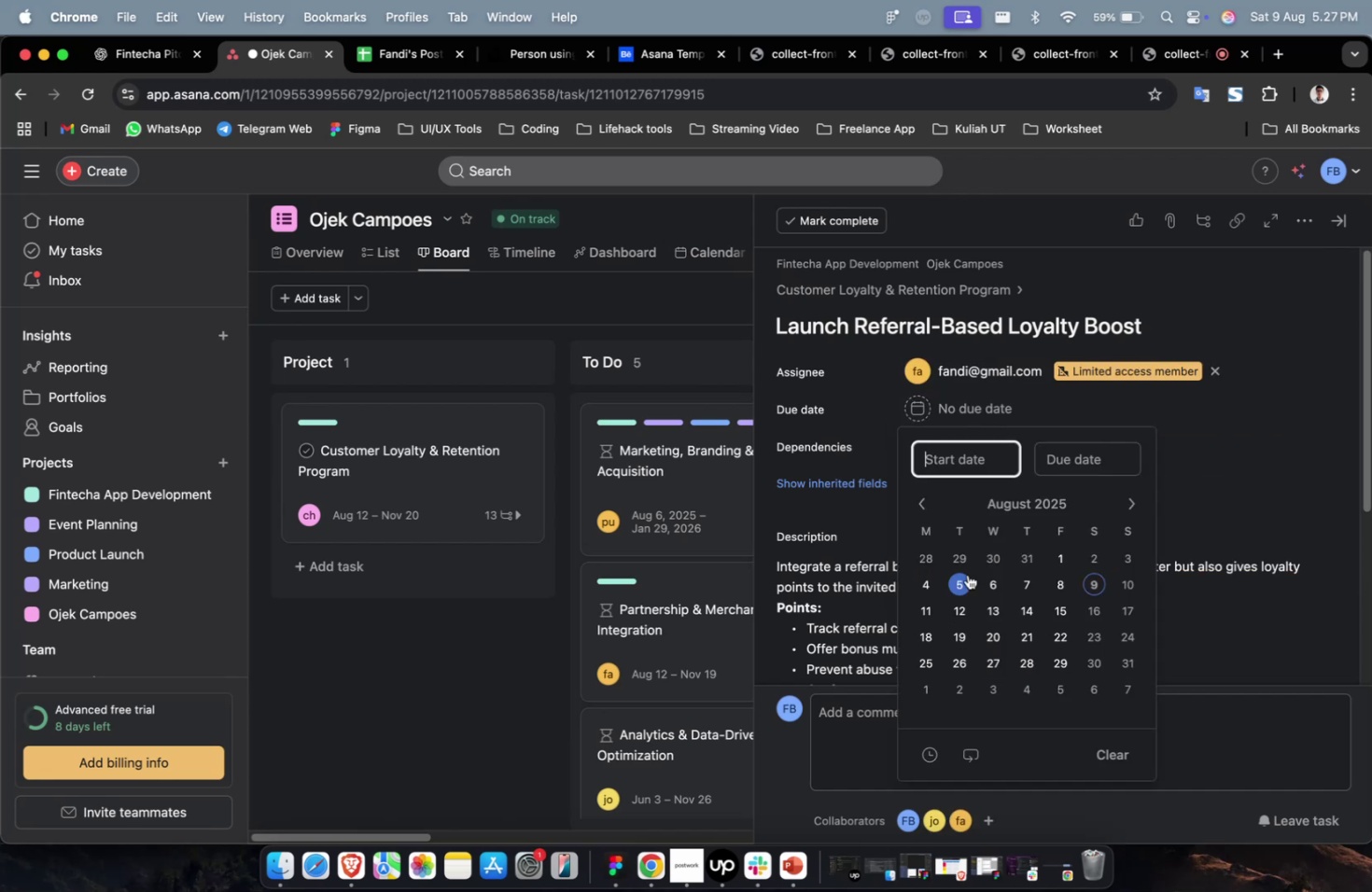 
triple_click([966, 574])
 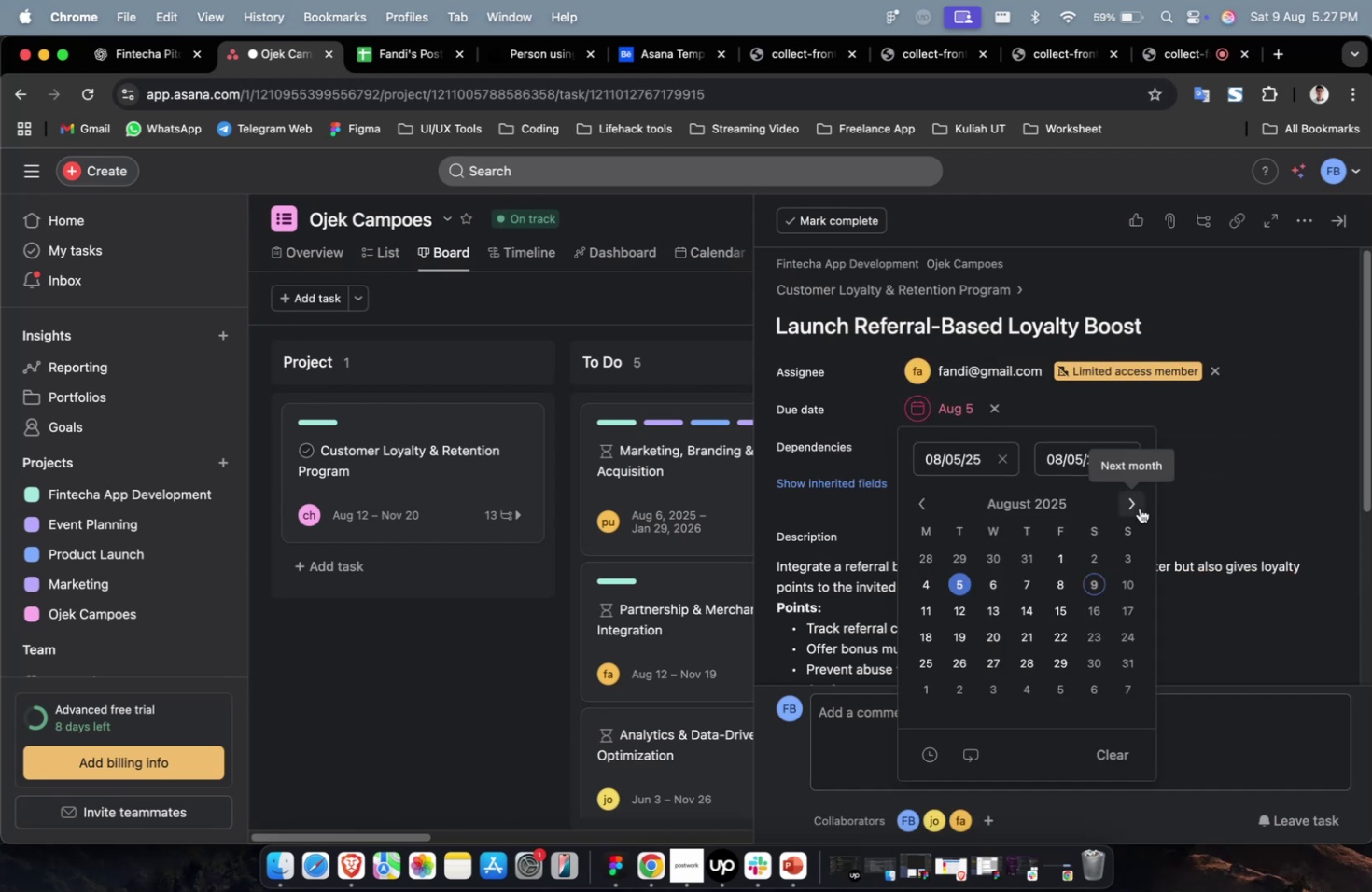 
triple_click([1134, 508])
 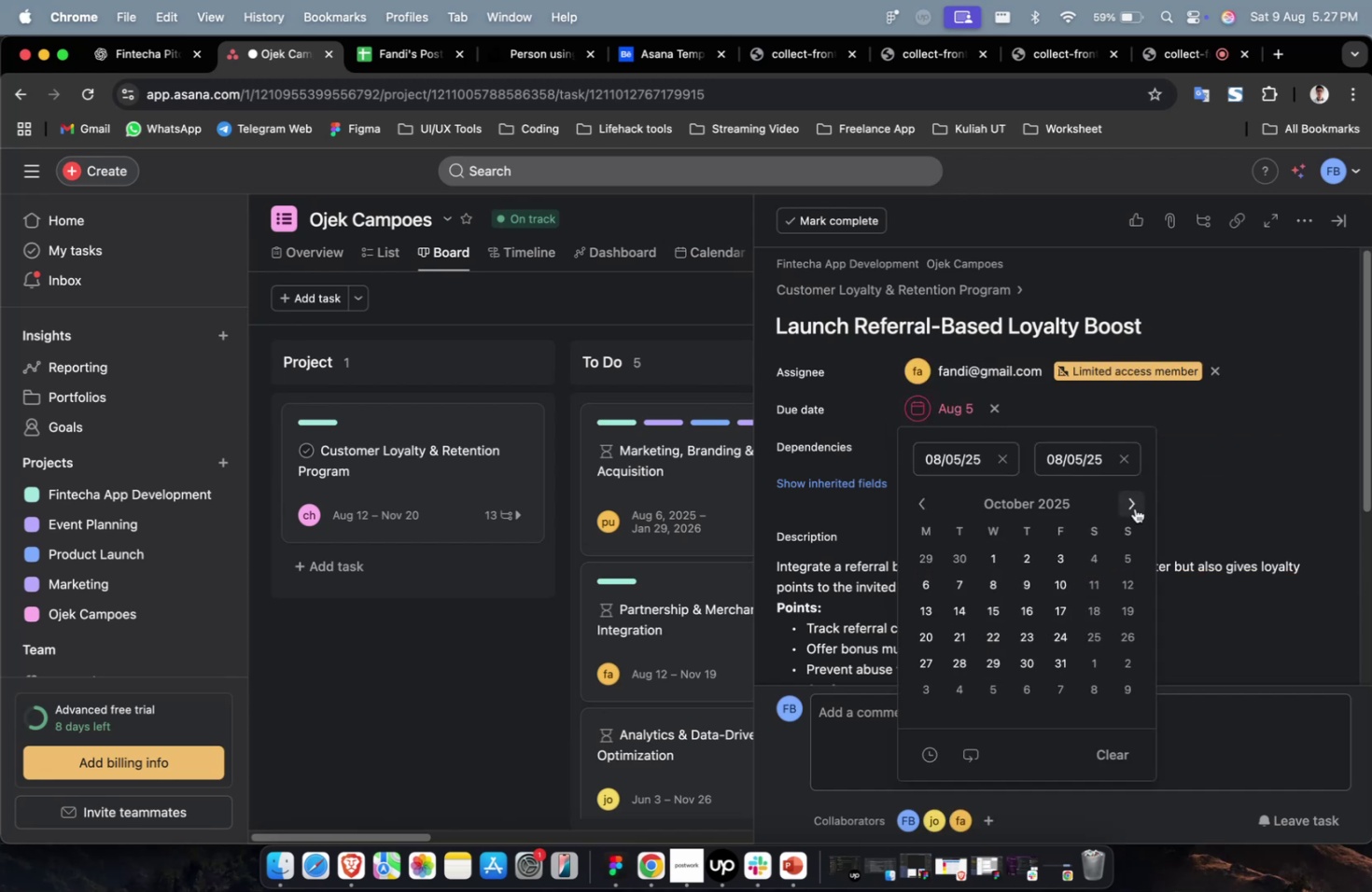 
triple_click([1134, 508])
 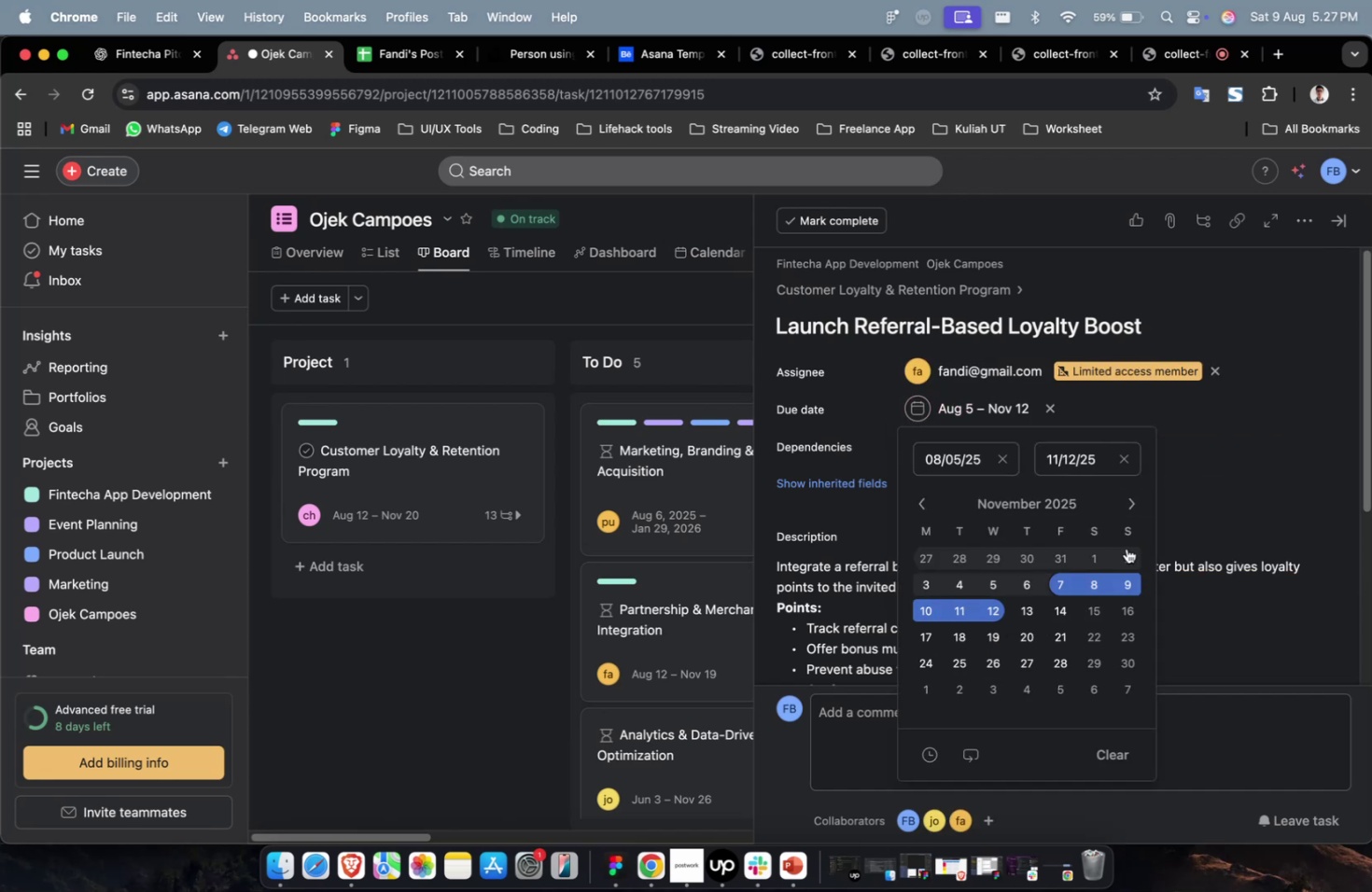 
triple_click([1226, 481])
 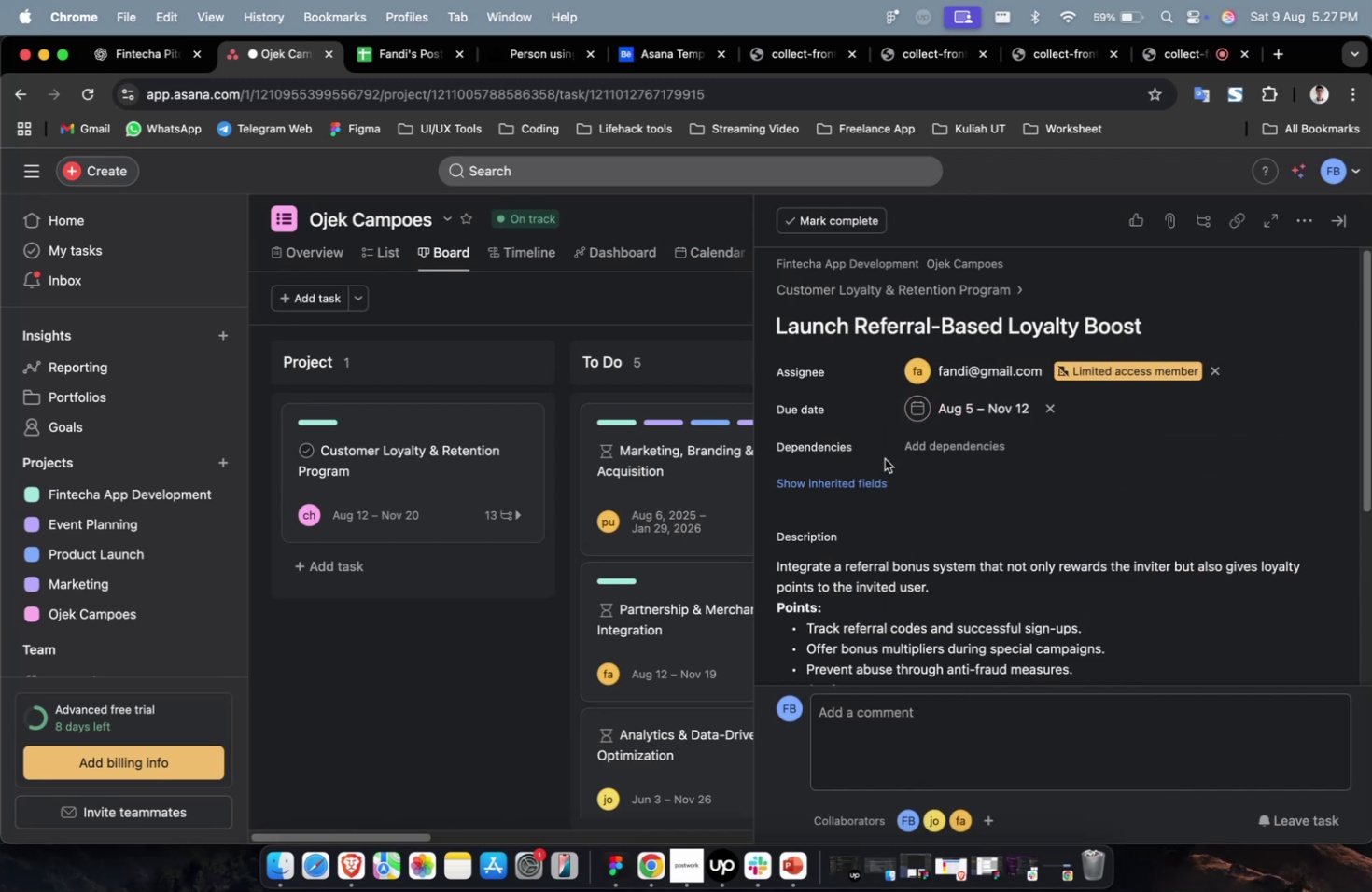 
triple_click([944, 451])
 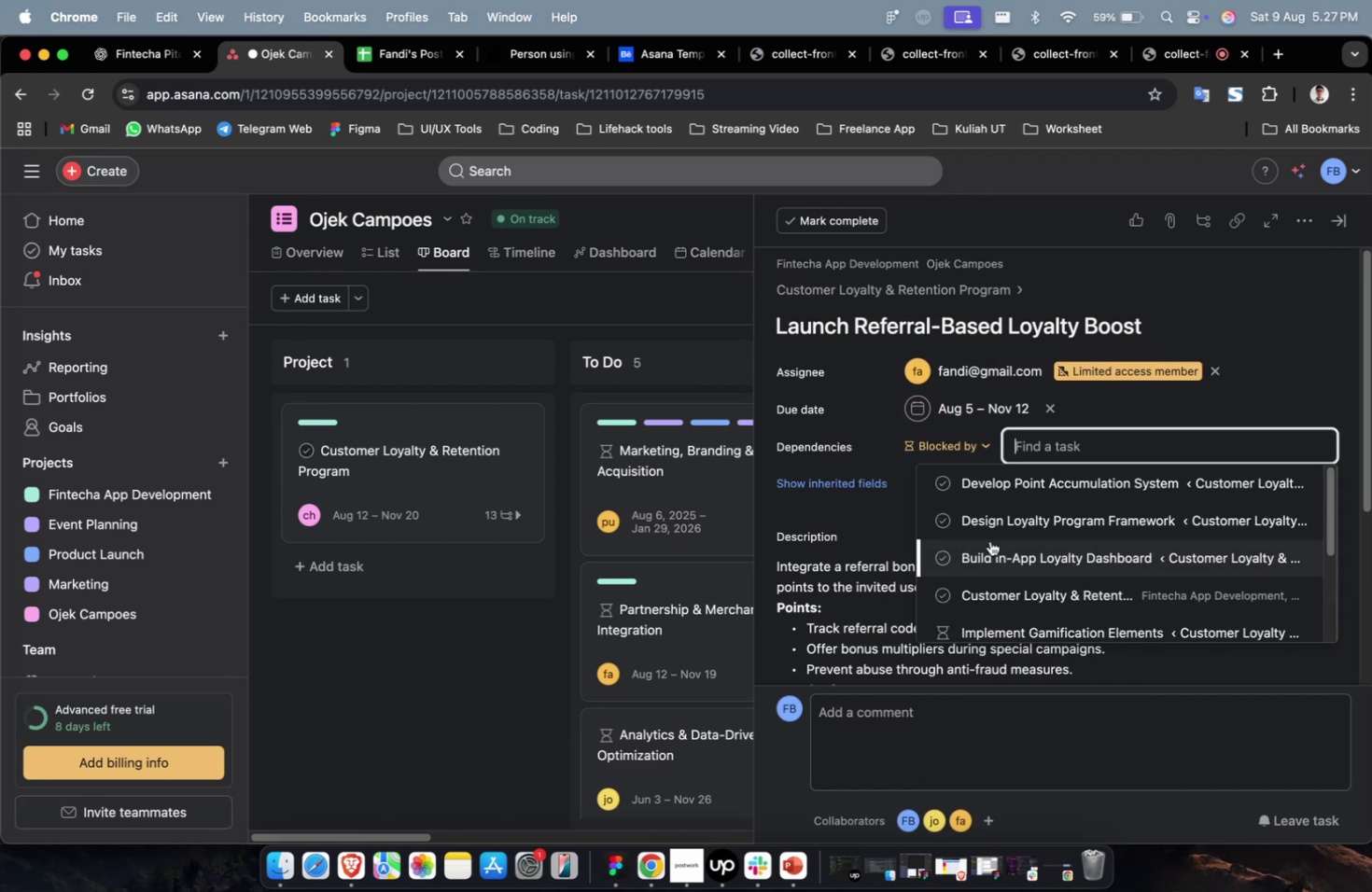 
triple_click([989, 540])
 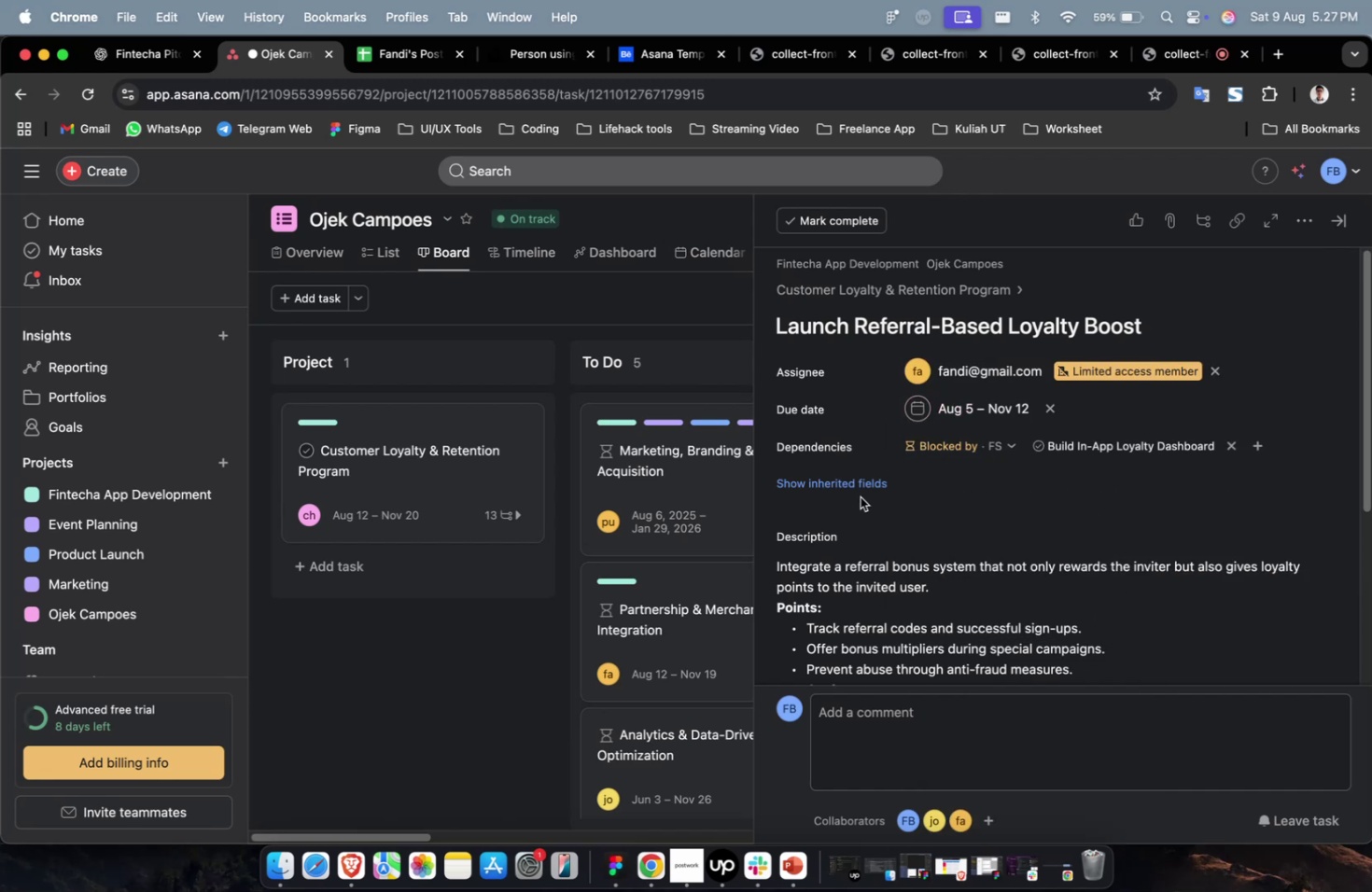 
triple_click([858, 486])
 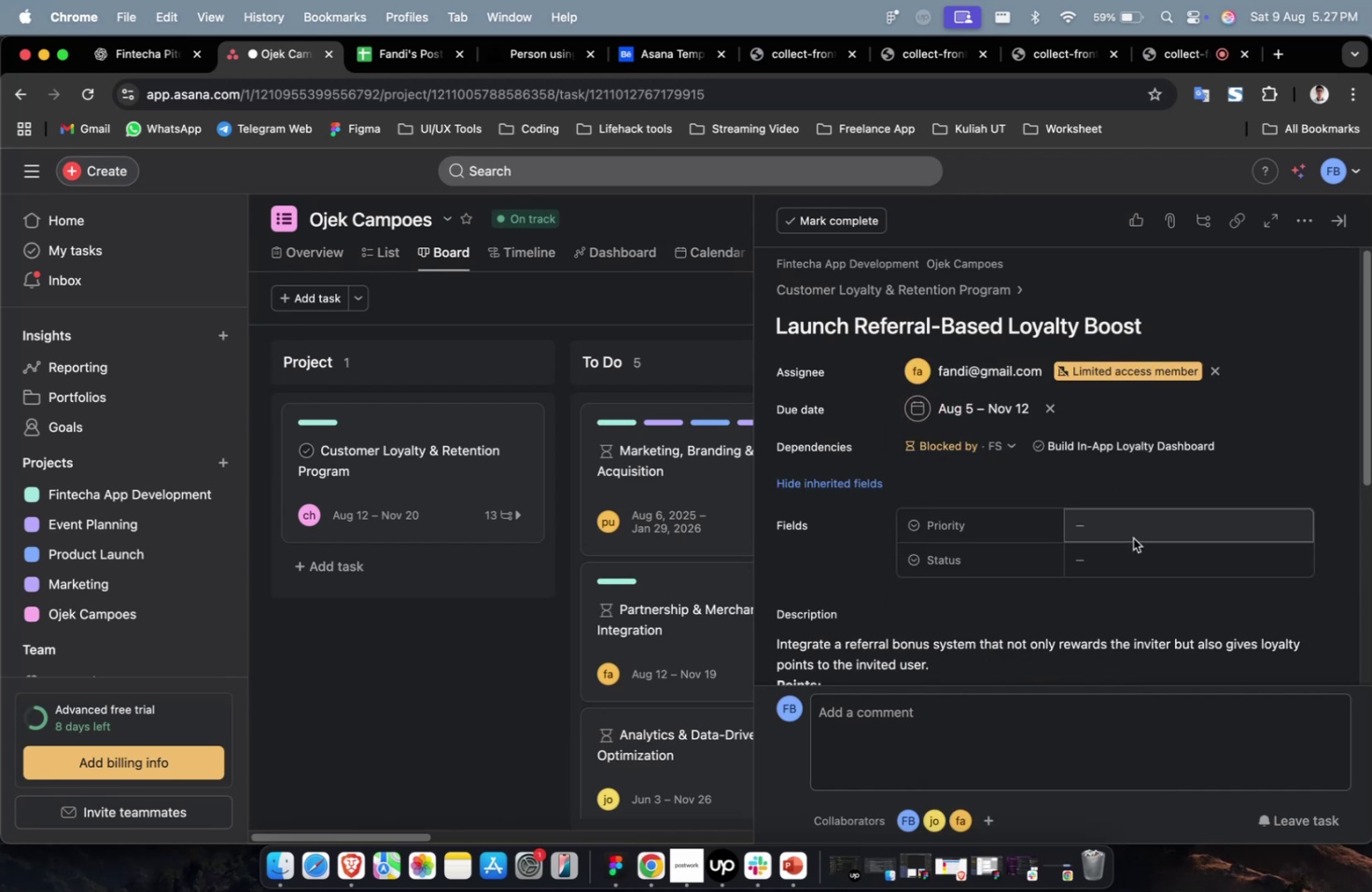 
triple_click([1133, 532])
 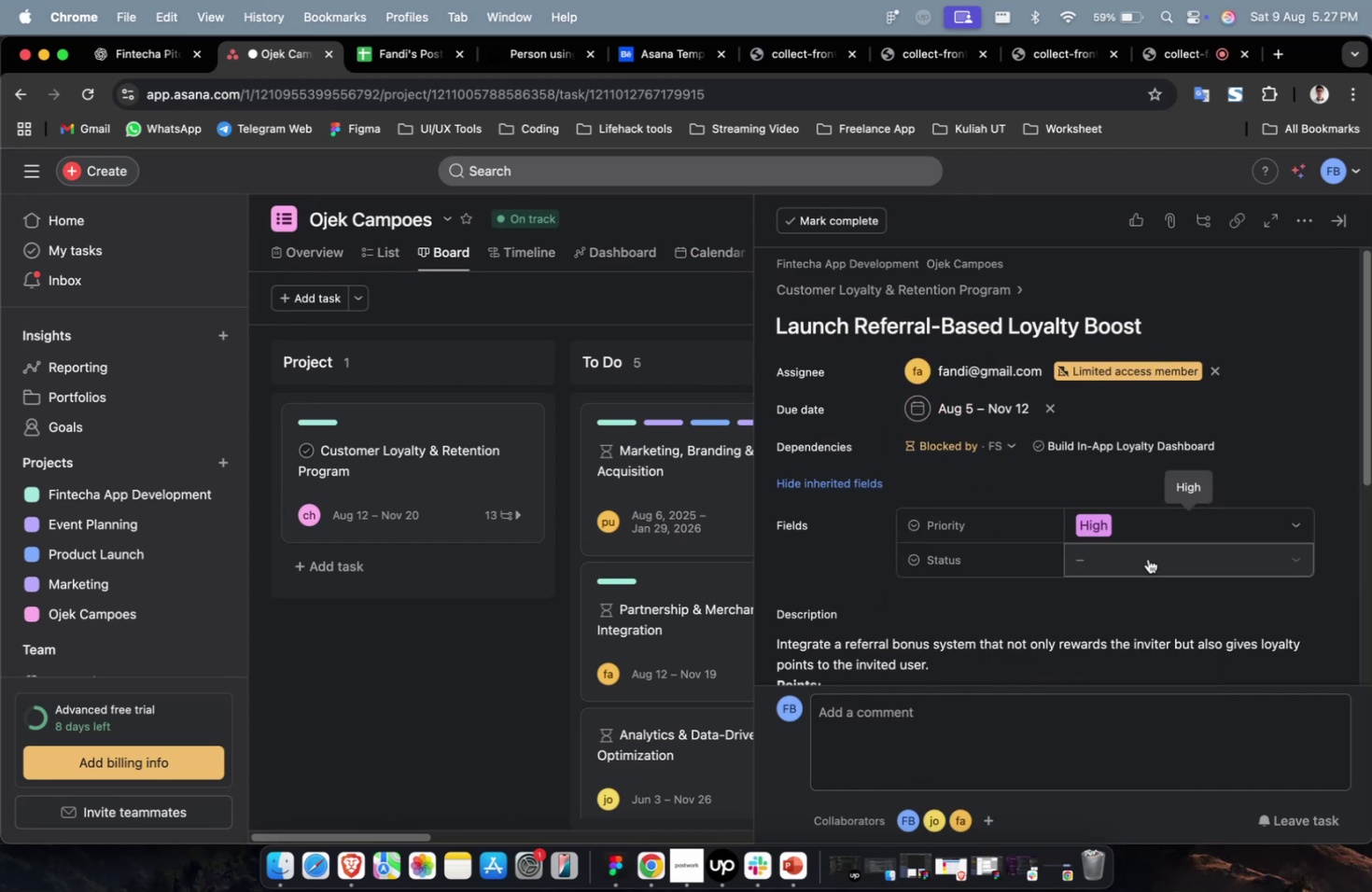 
triple_click([1149, 546])
 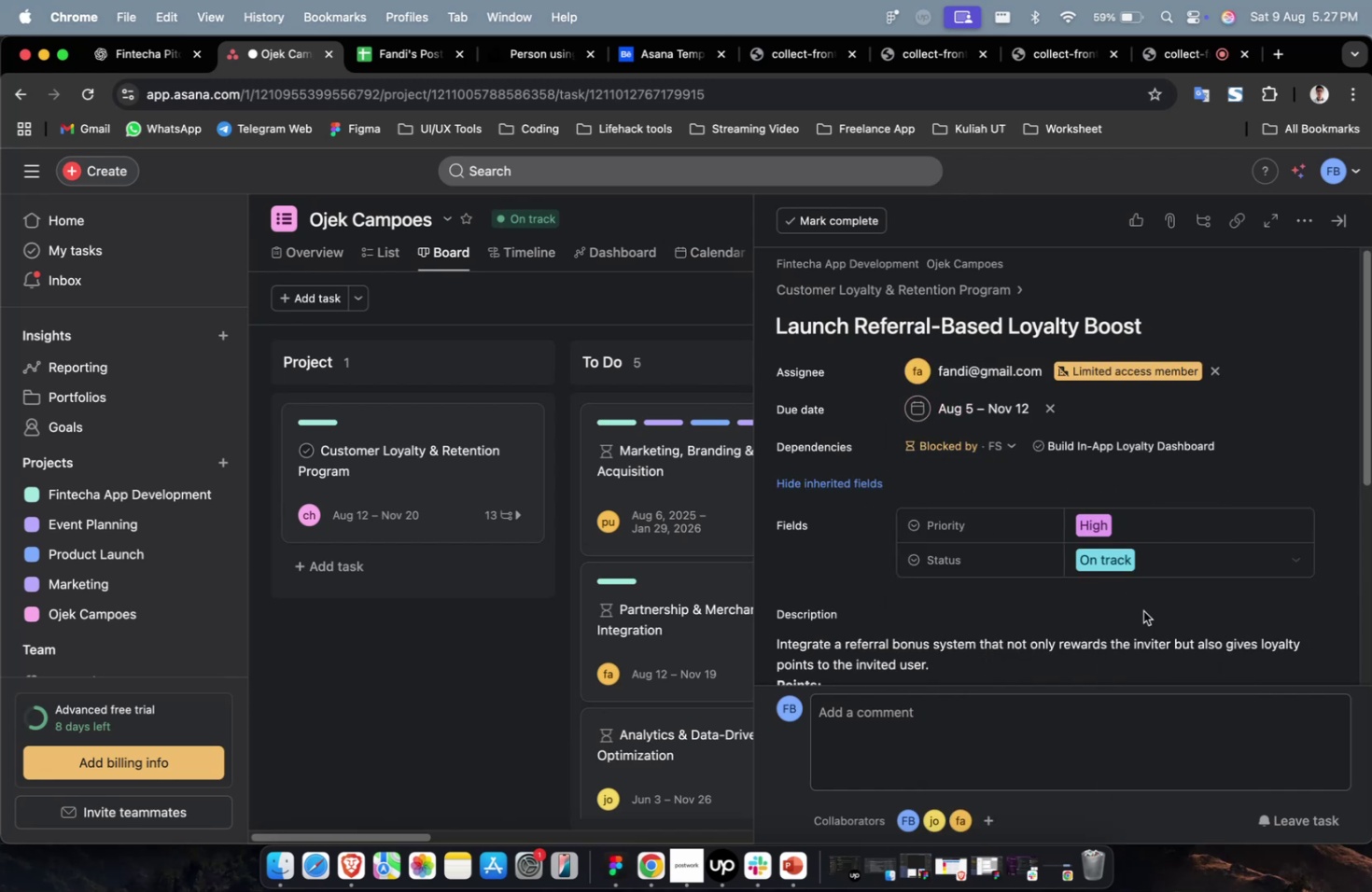 
scroll: coordinate [1188, 465], scroll_direction: down, amount: 22.0
 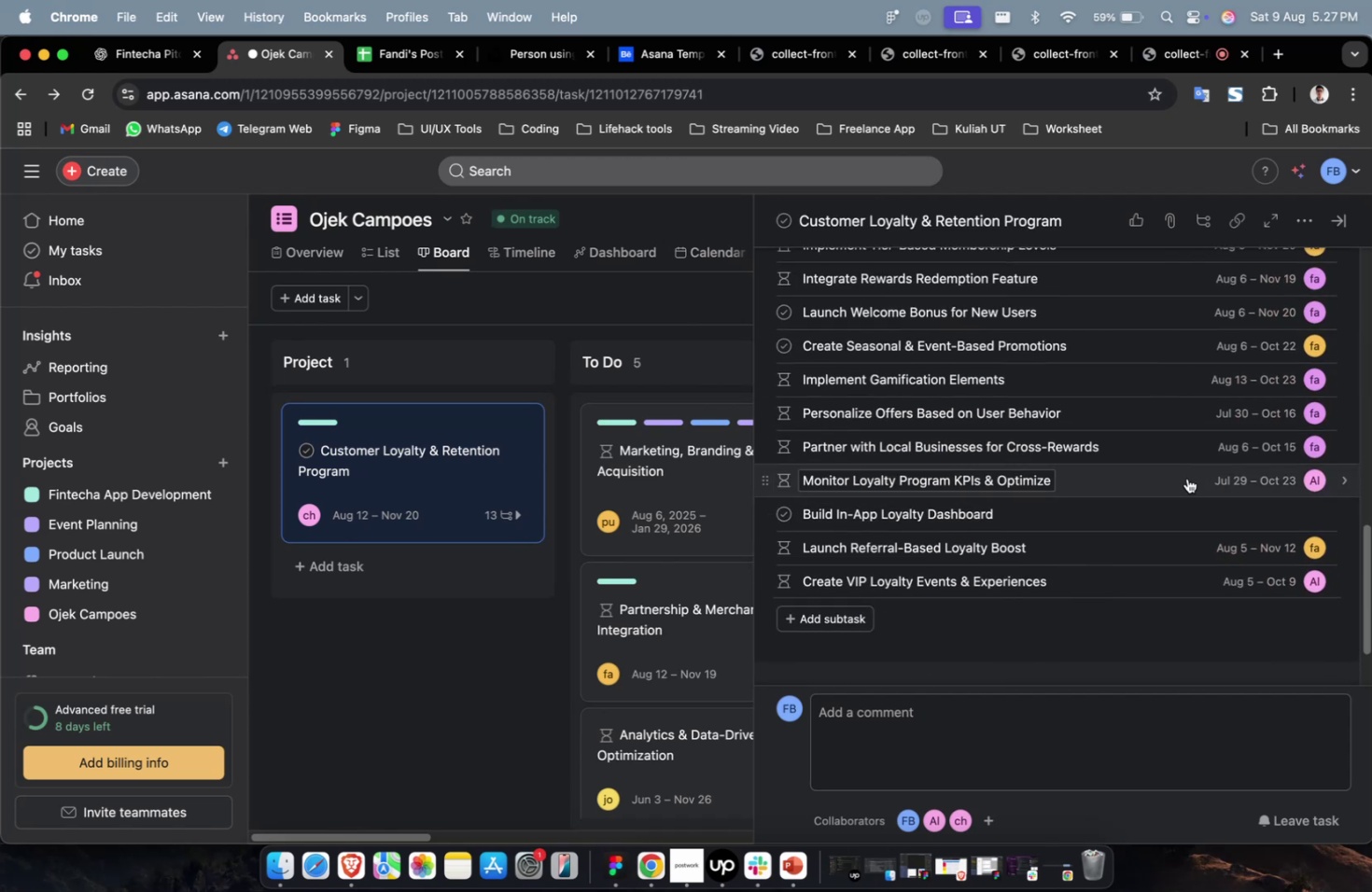 
scroll: coordinate [1186, 482], scroll_direction: up, amount: 6.0
 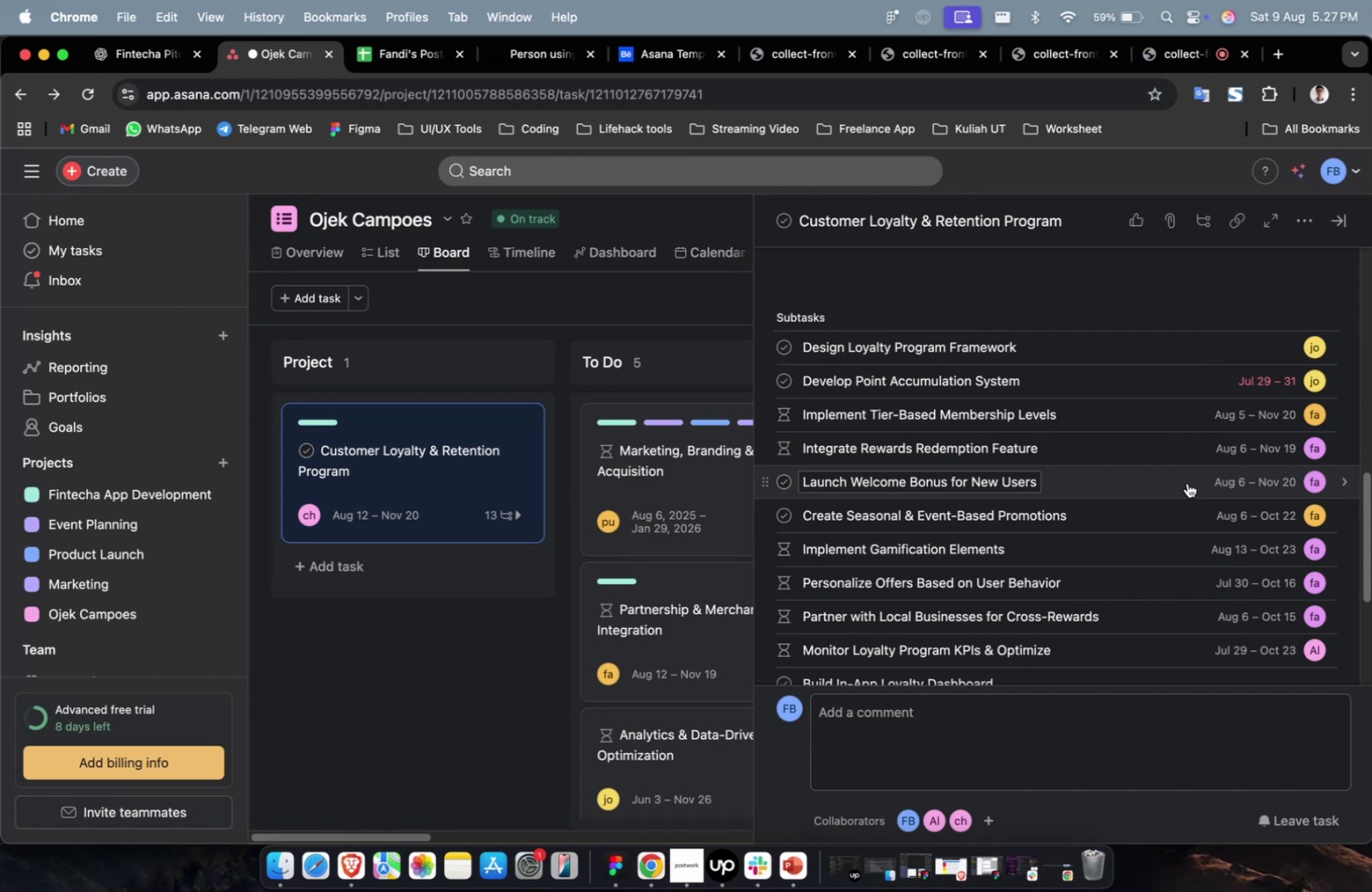 
wait(42.19)
 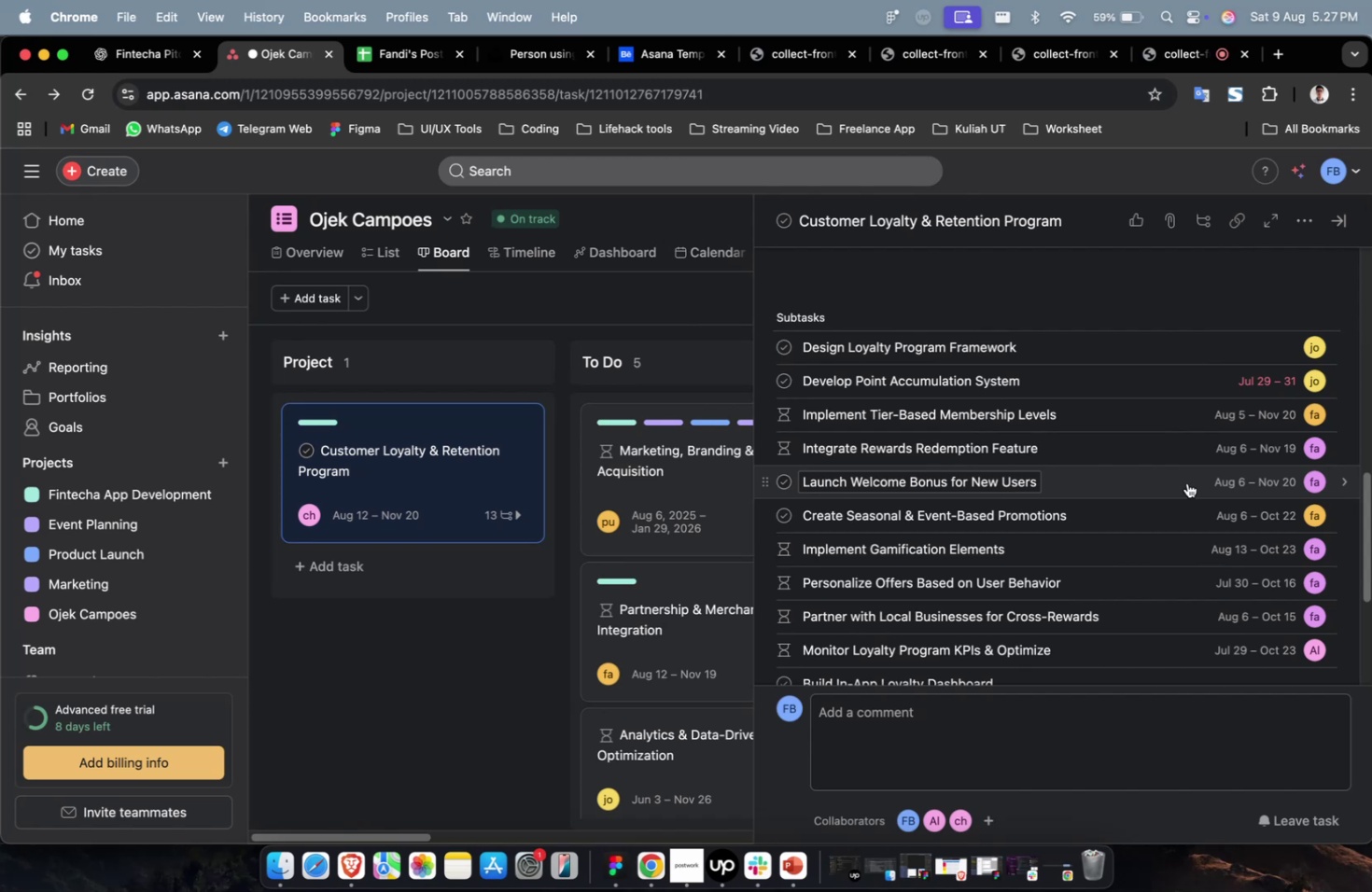 
scroll: coordinate [1186, 482], scroll_direction: down, amount: 2.0
 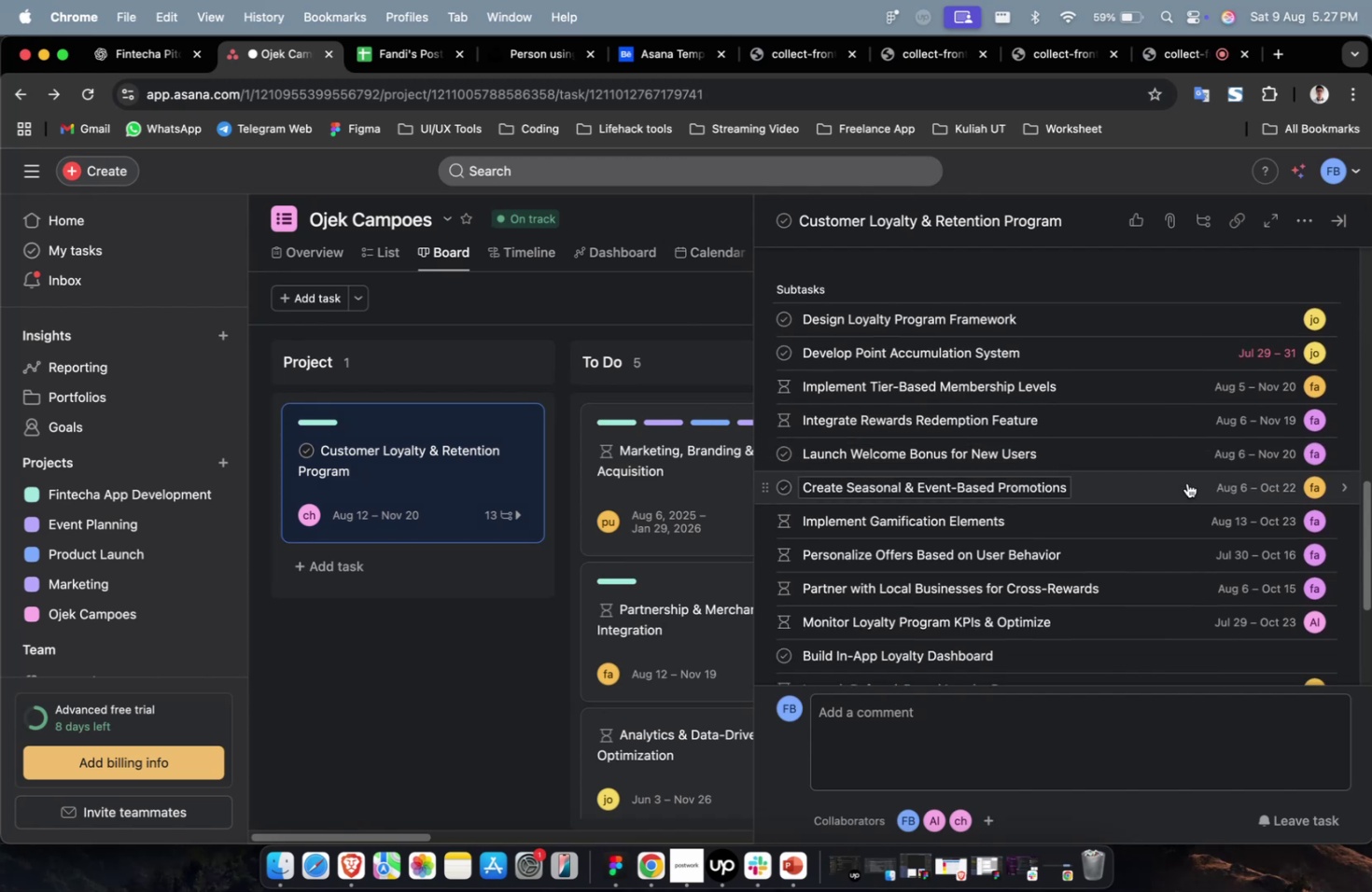 
scroll: coordinate [1186, 483], scroll_direction: up, amount: 4.0
 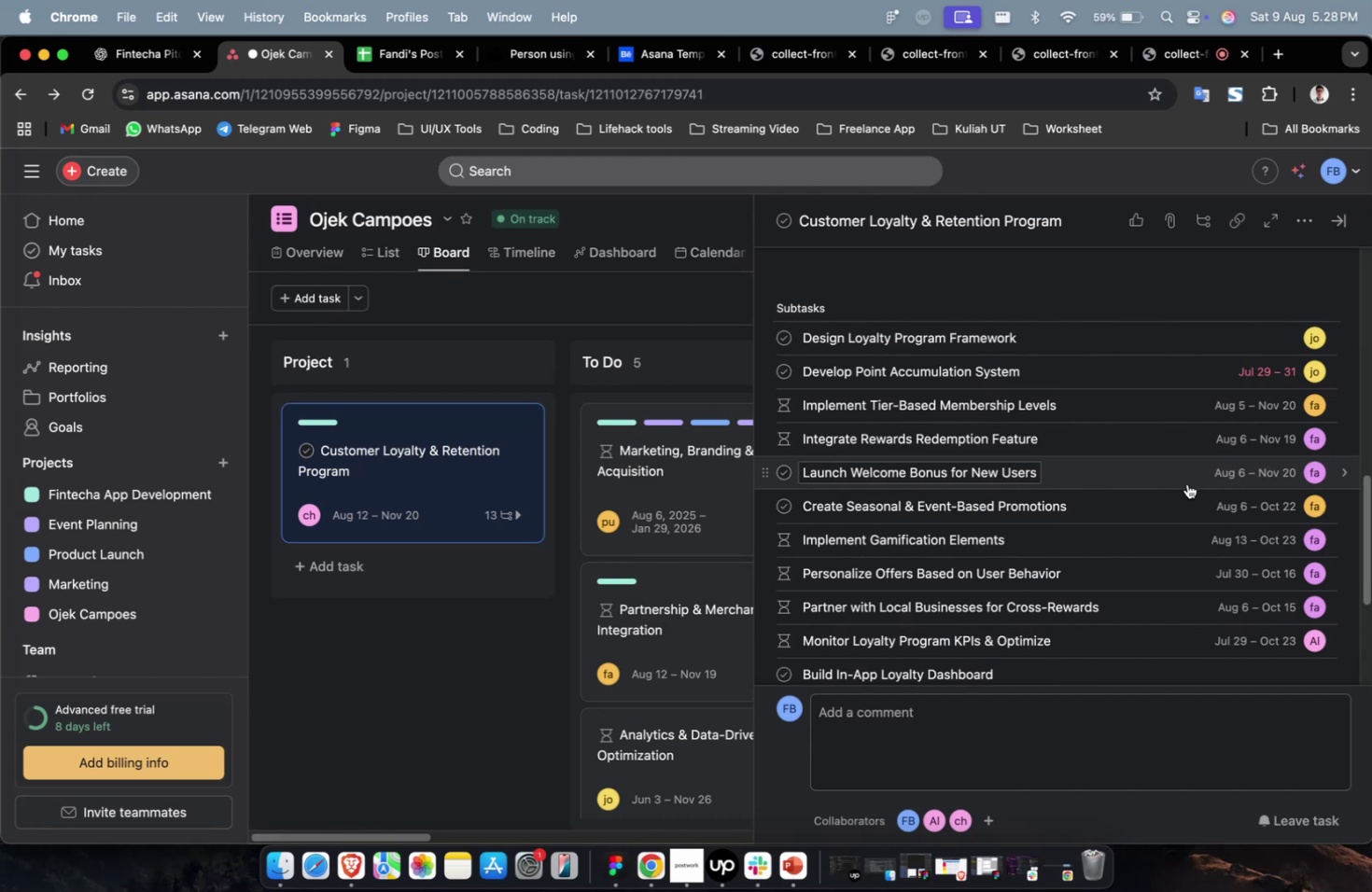 
wait(10.66)
 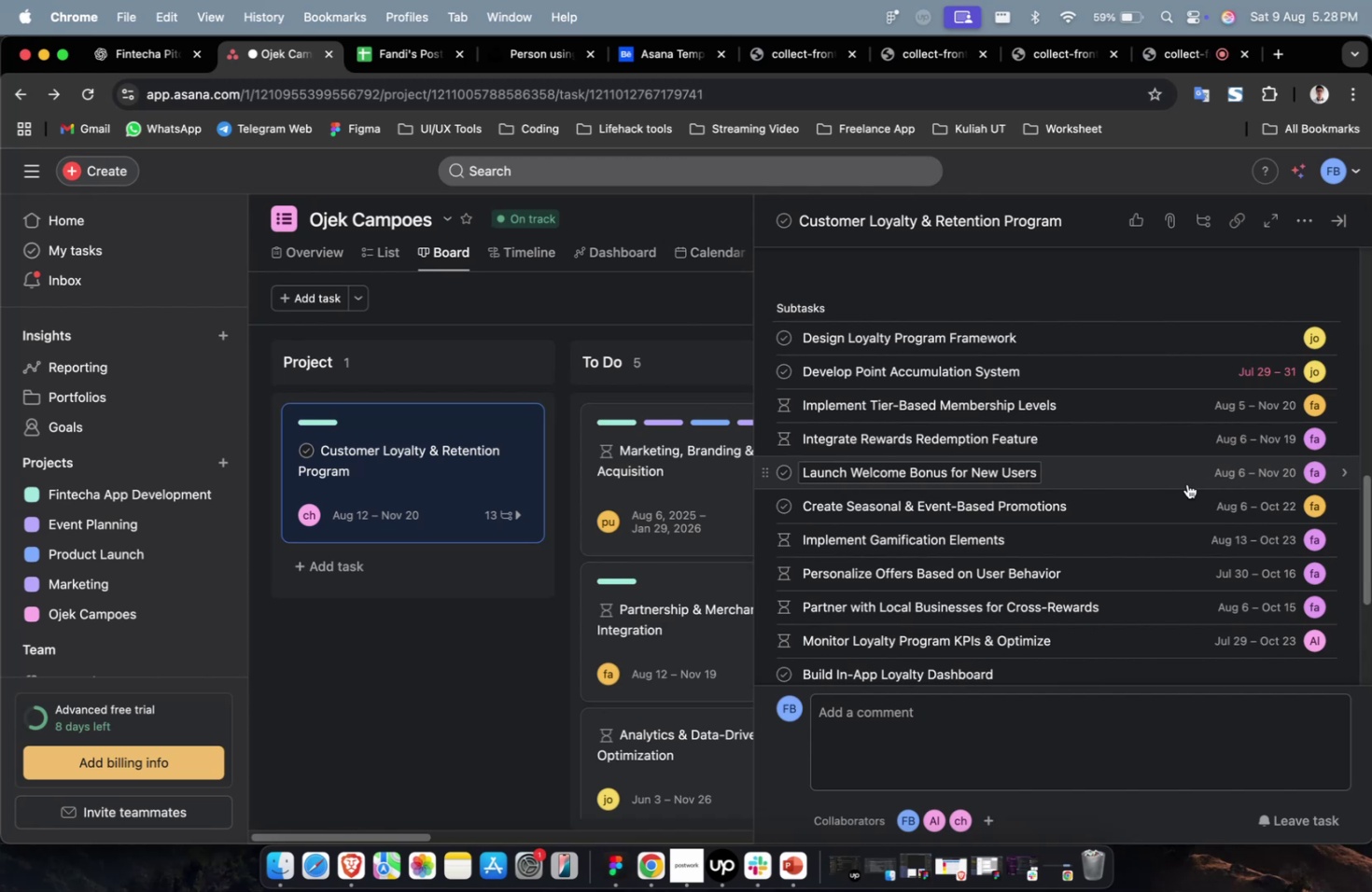 
scroll: coordinate [1186, 483], scroll_direction: down, amount: 14.0
 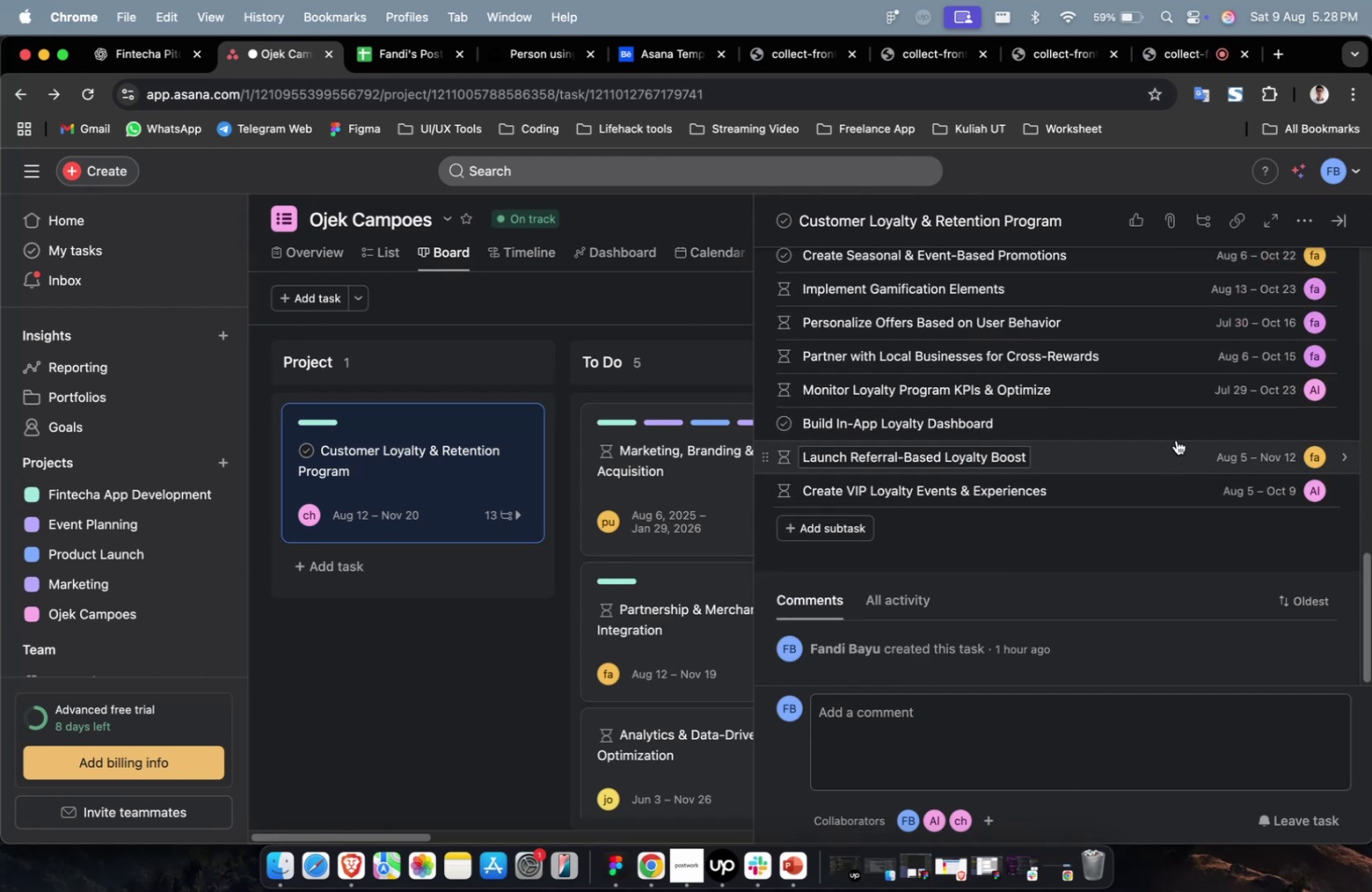 
left_click([1175, 437])
 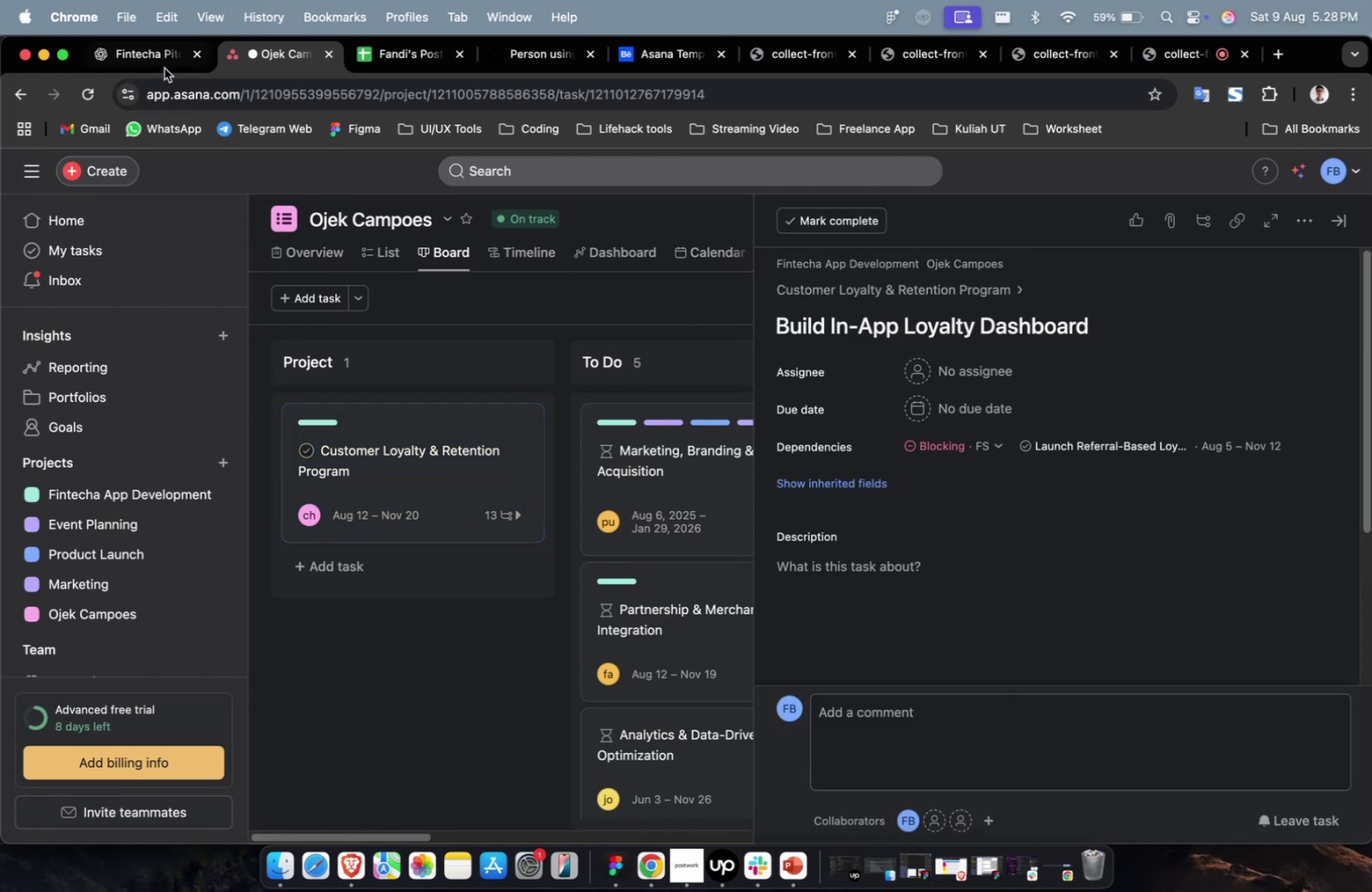 
left_click([151, 54])
 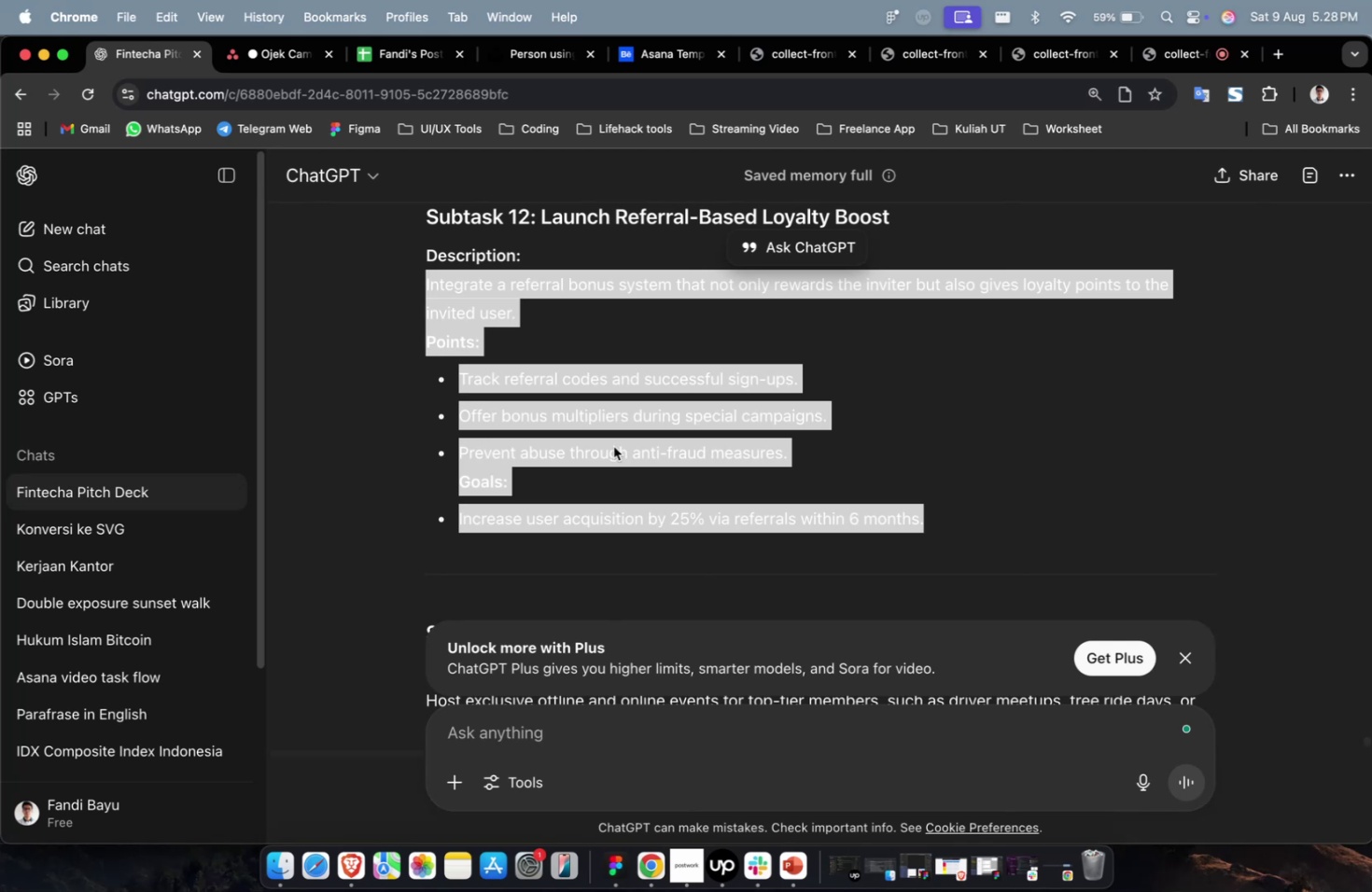 
scroll: coordinate [1060, 557], scroll_direction: up, amount: 10.0
 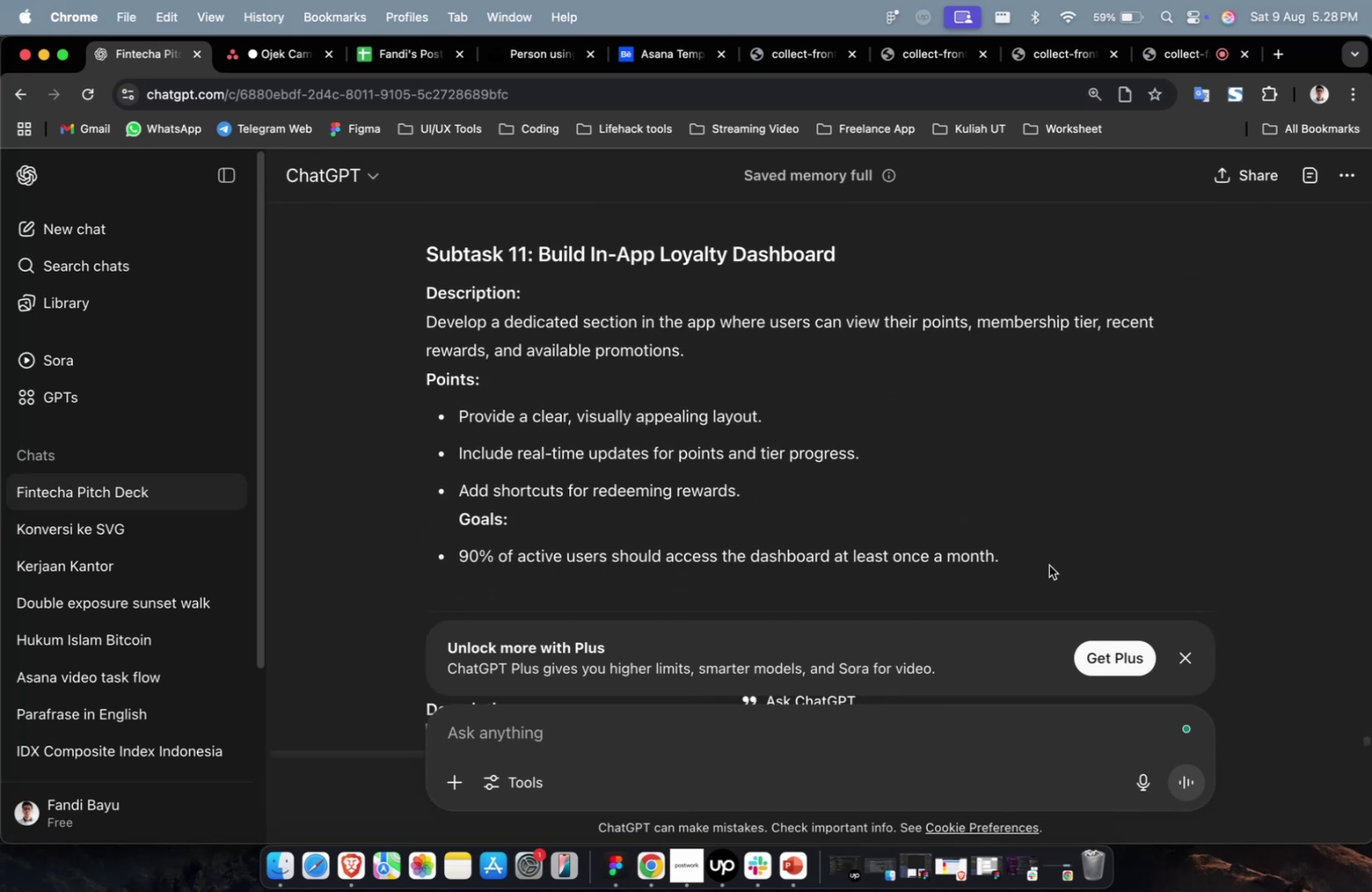 
left_click_drag(start_coordinate=[1046, 567], to_coordinate=[414, 323])
 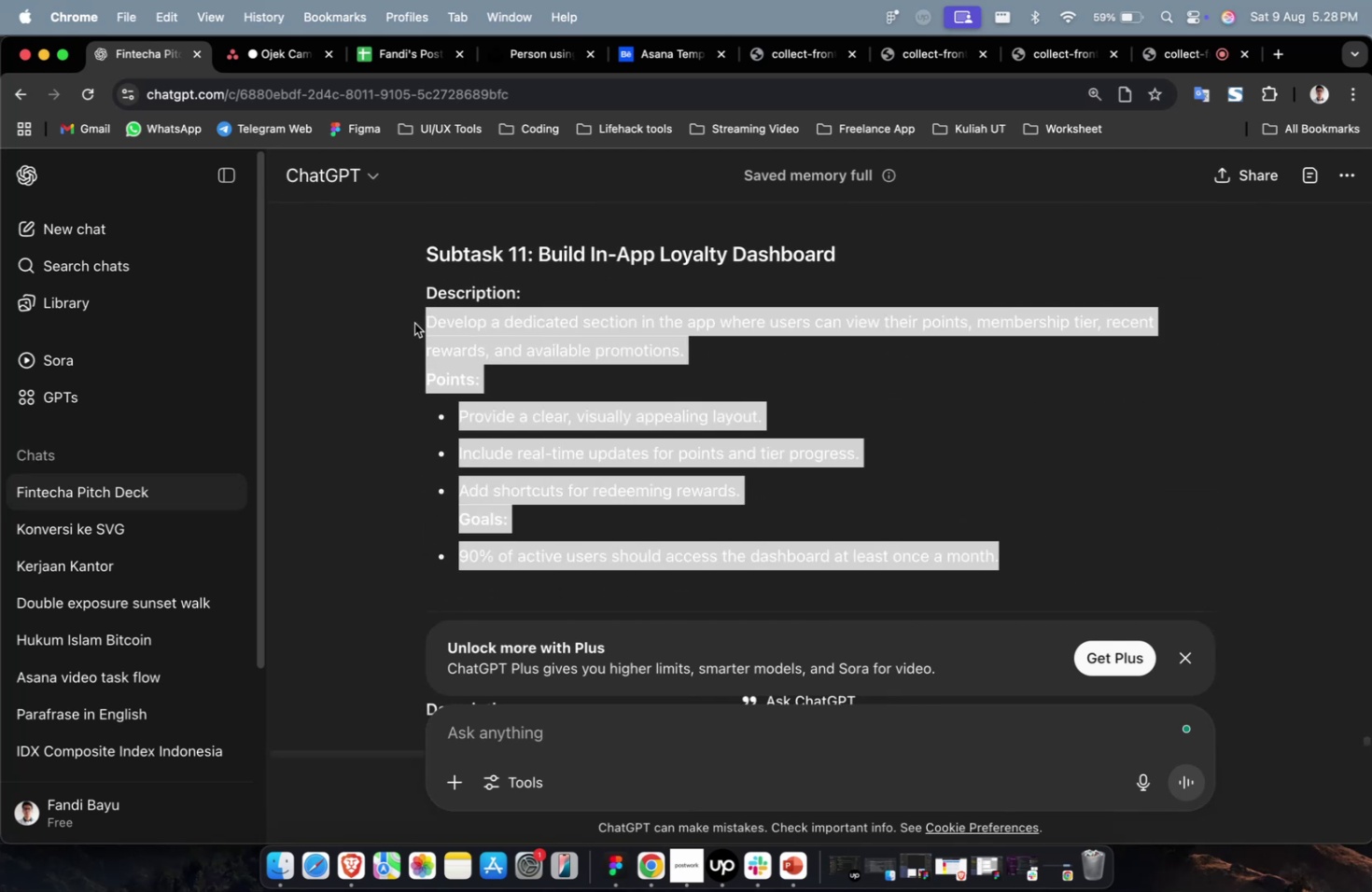 
key(Meta+C)
 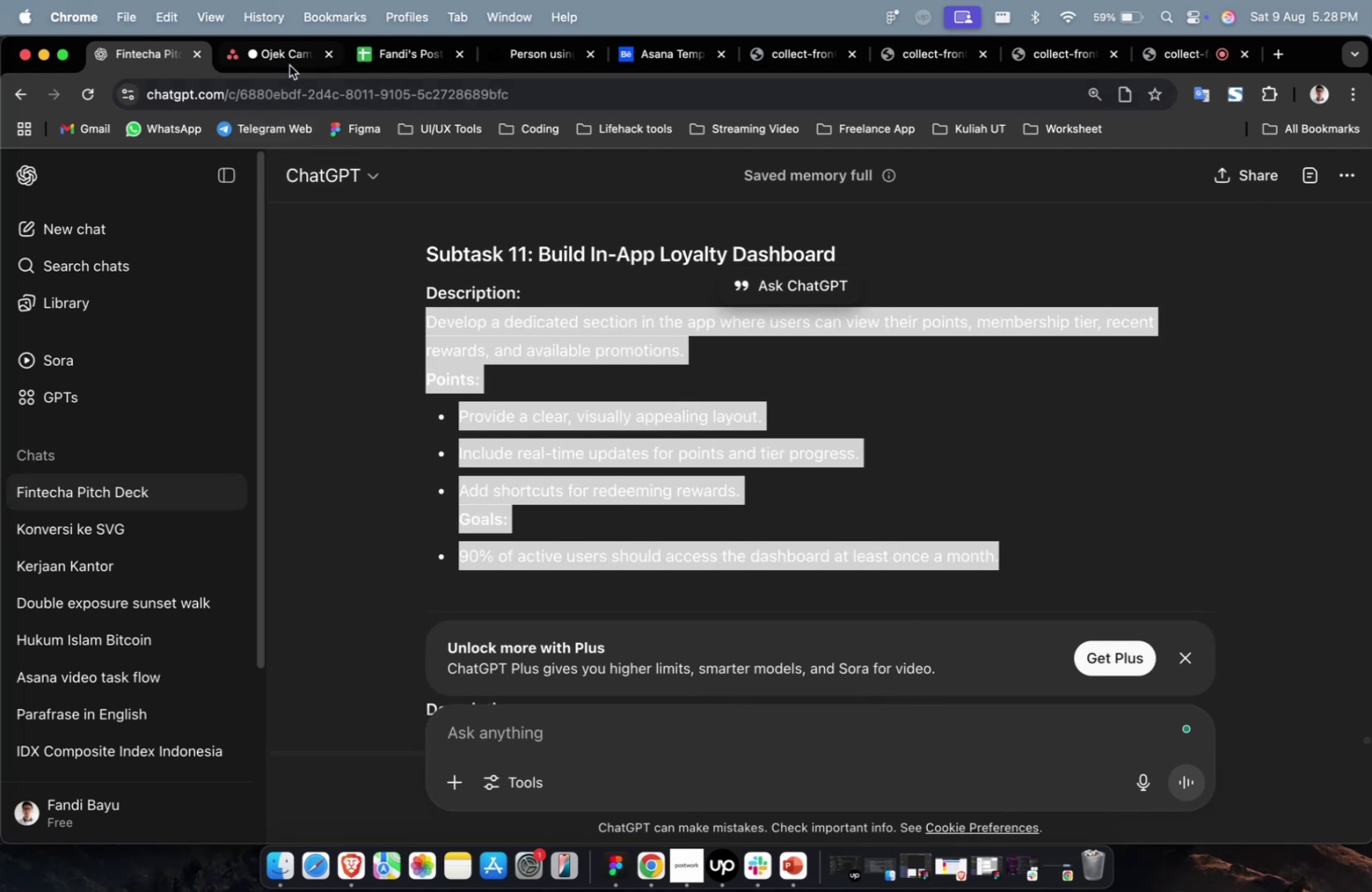 
left_click([296, 56])
 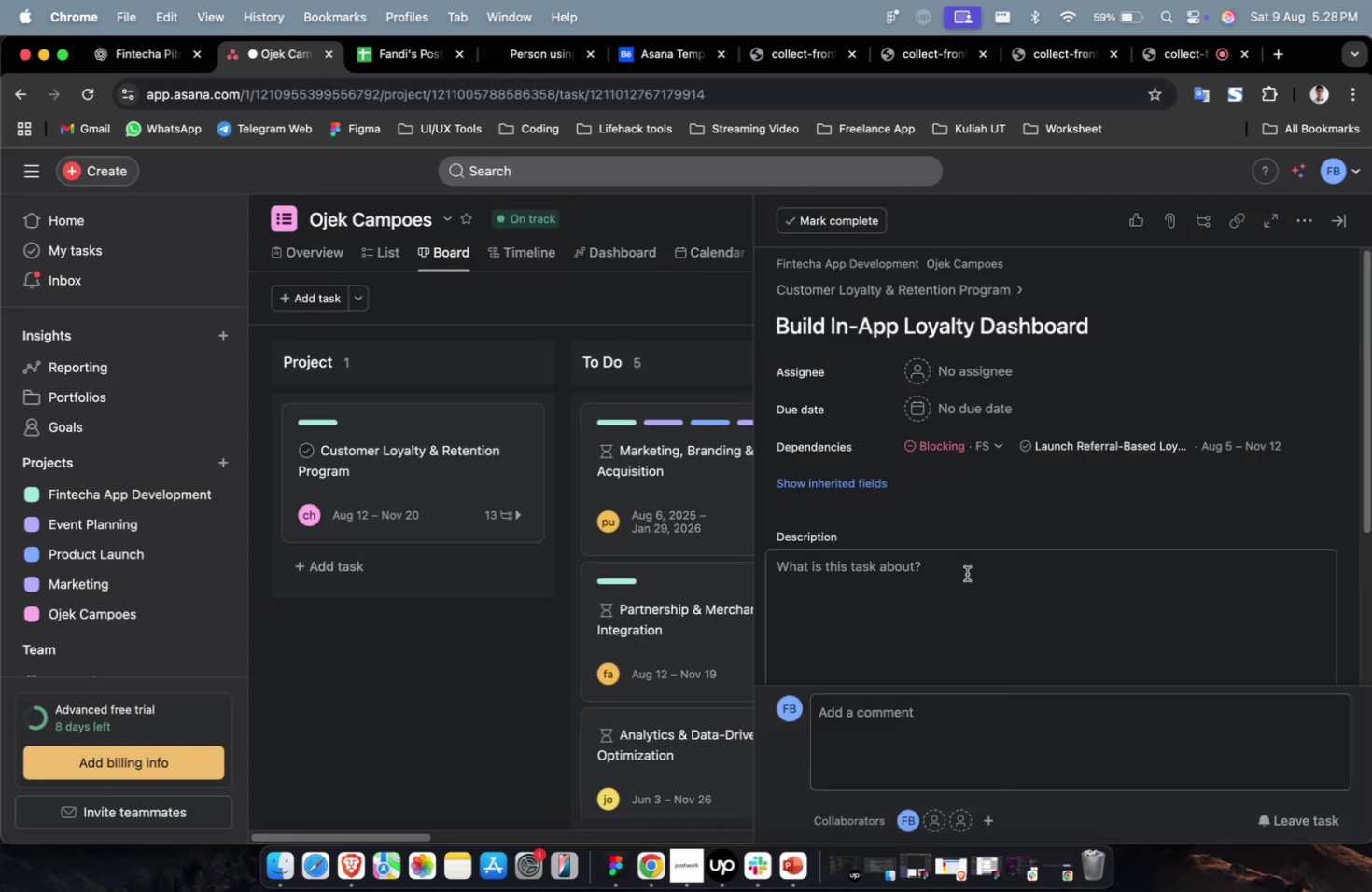 
key(Meta+V)
 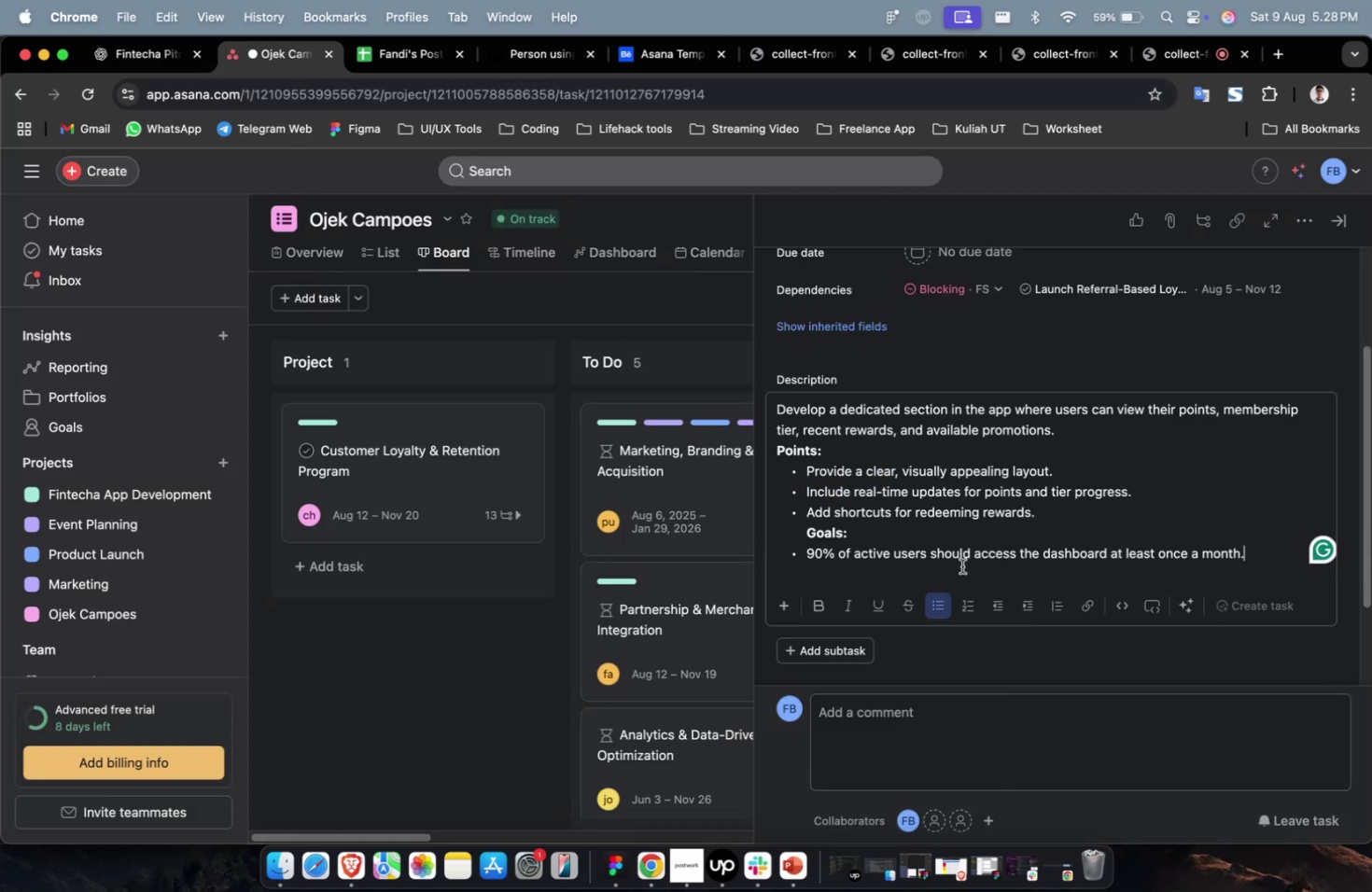 
scroll: coordinate [961, 565], scroll_direction: up, amount: 13.0
 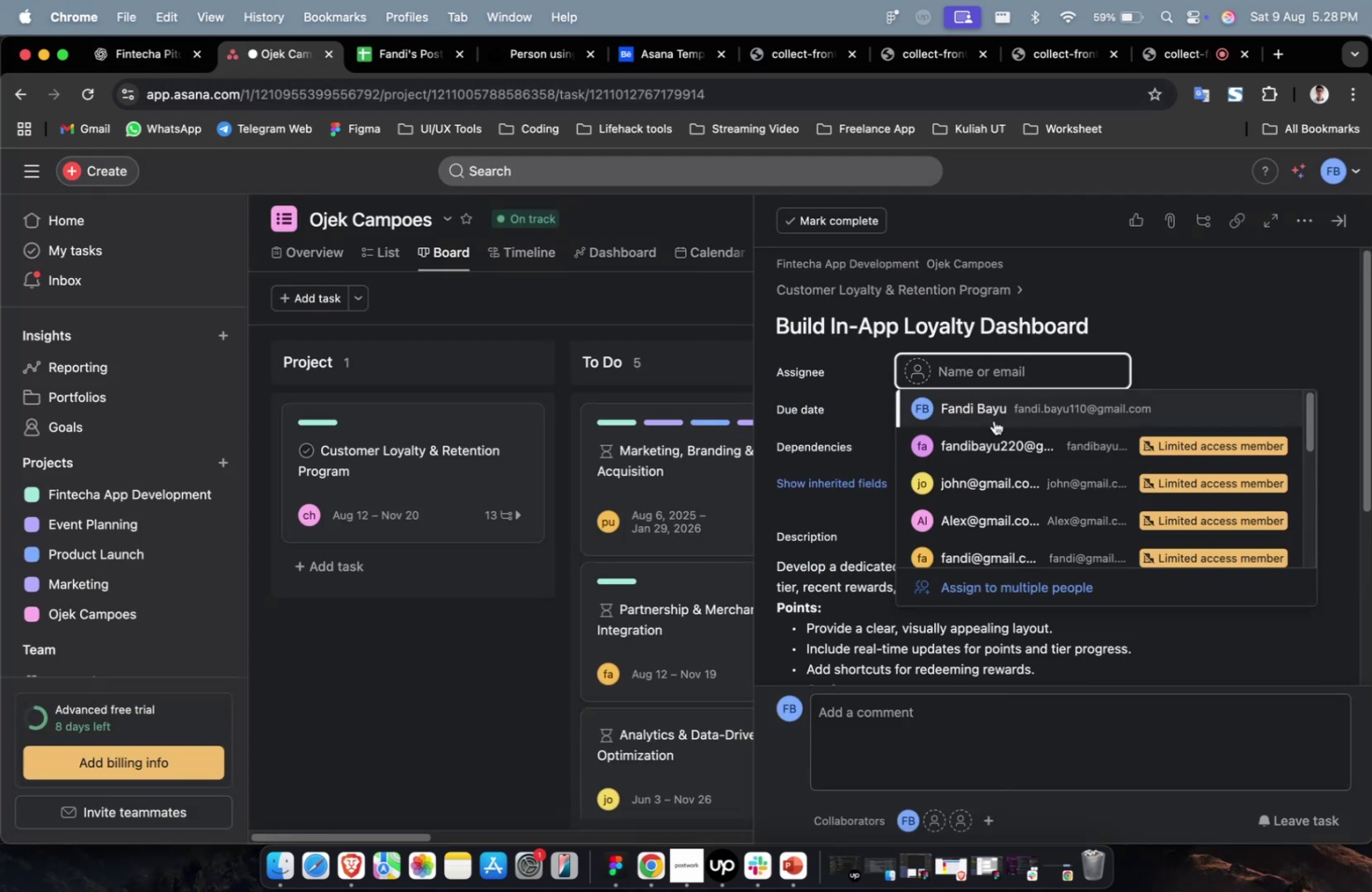 
left_click([993, 449])
 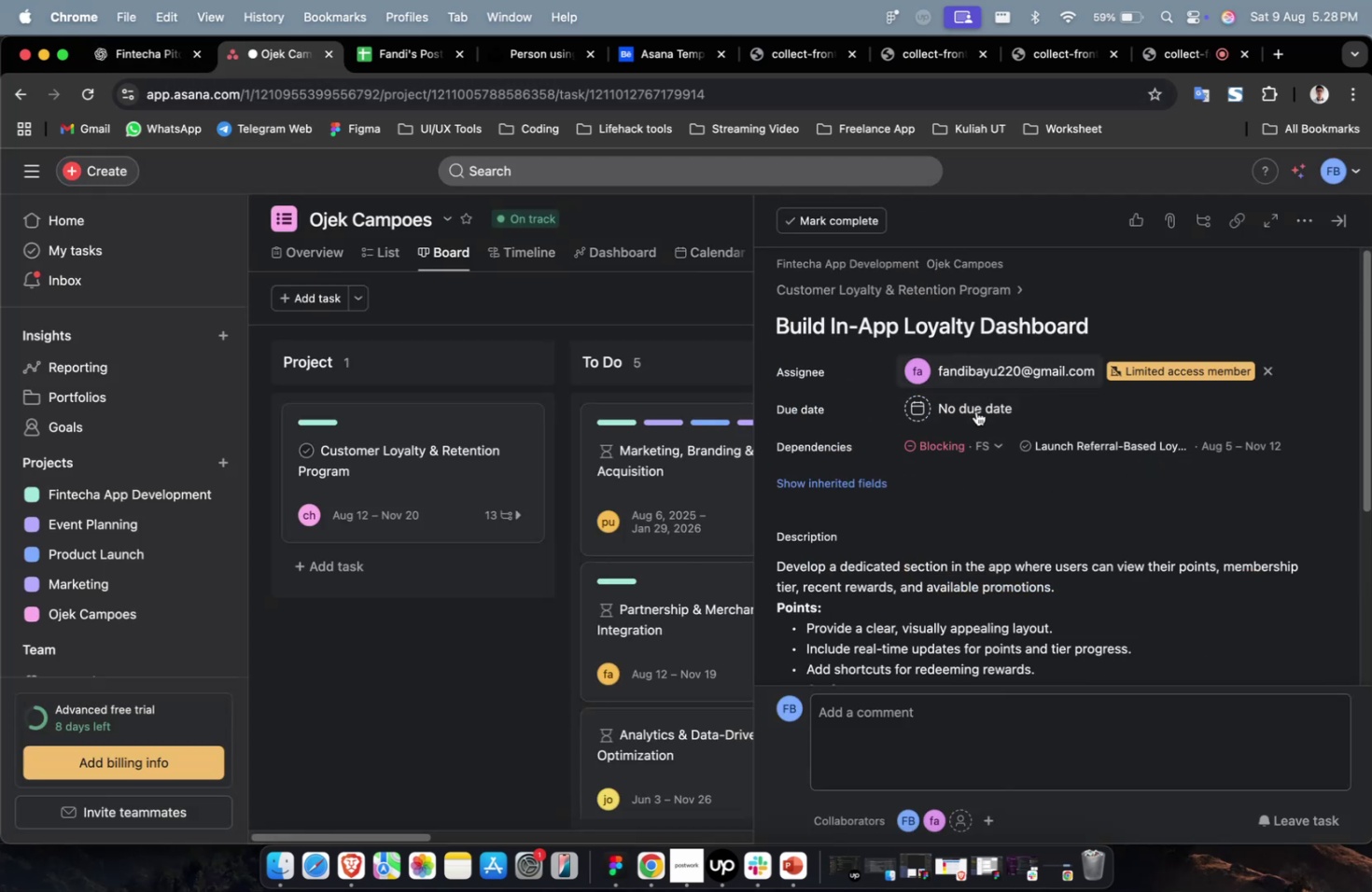 
double_click([976, 414])
 